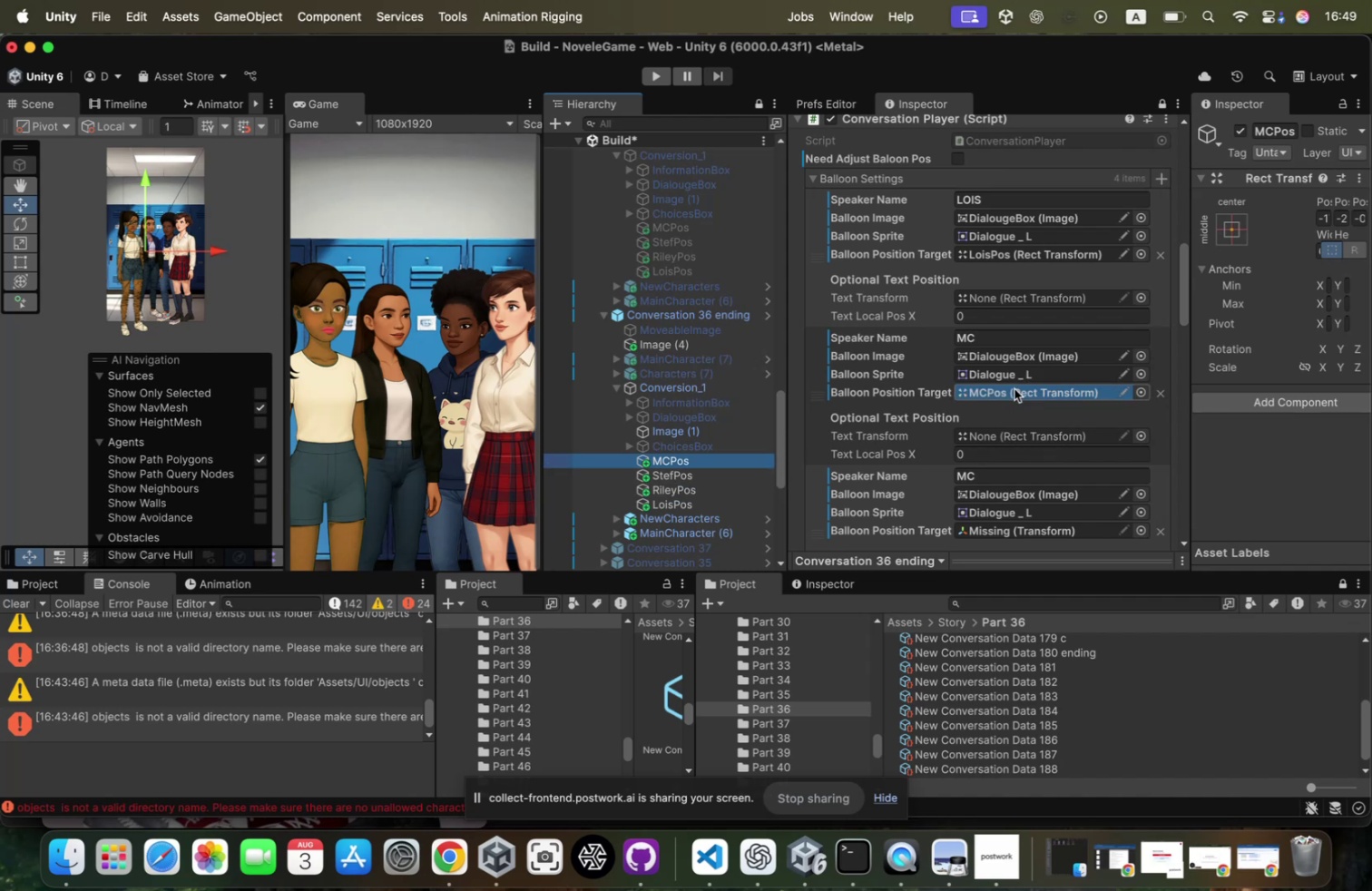 
scroll: coordinate [1014, 388], scroll_direction: down, amount: 17.0
 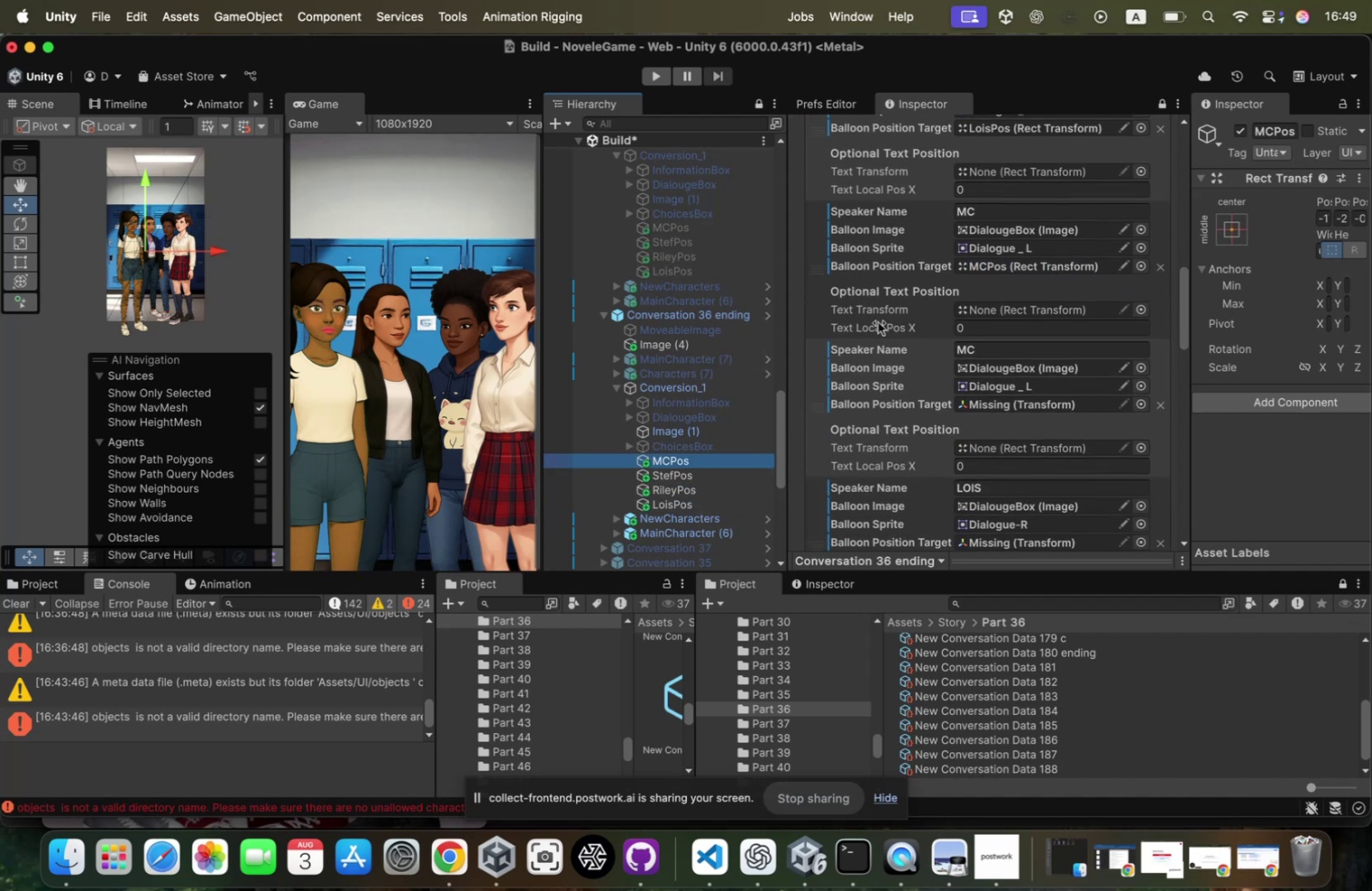 
scroll: coordinate [926, 338], scroll_direction: up, amount: 11.0
 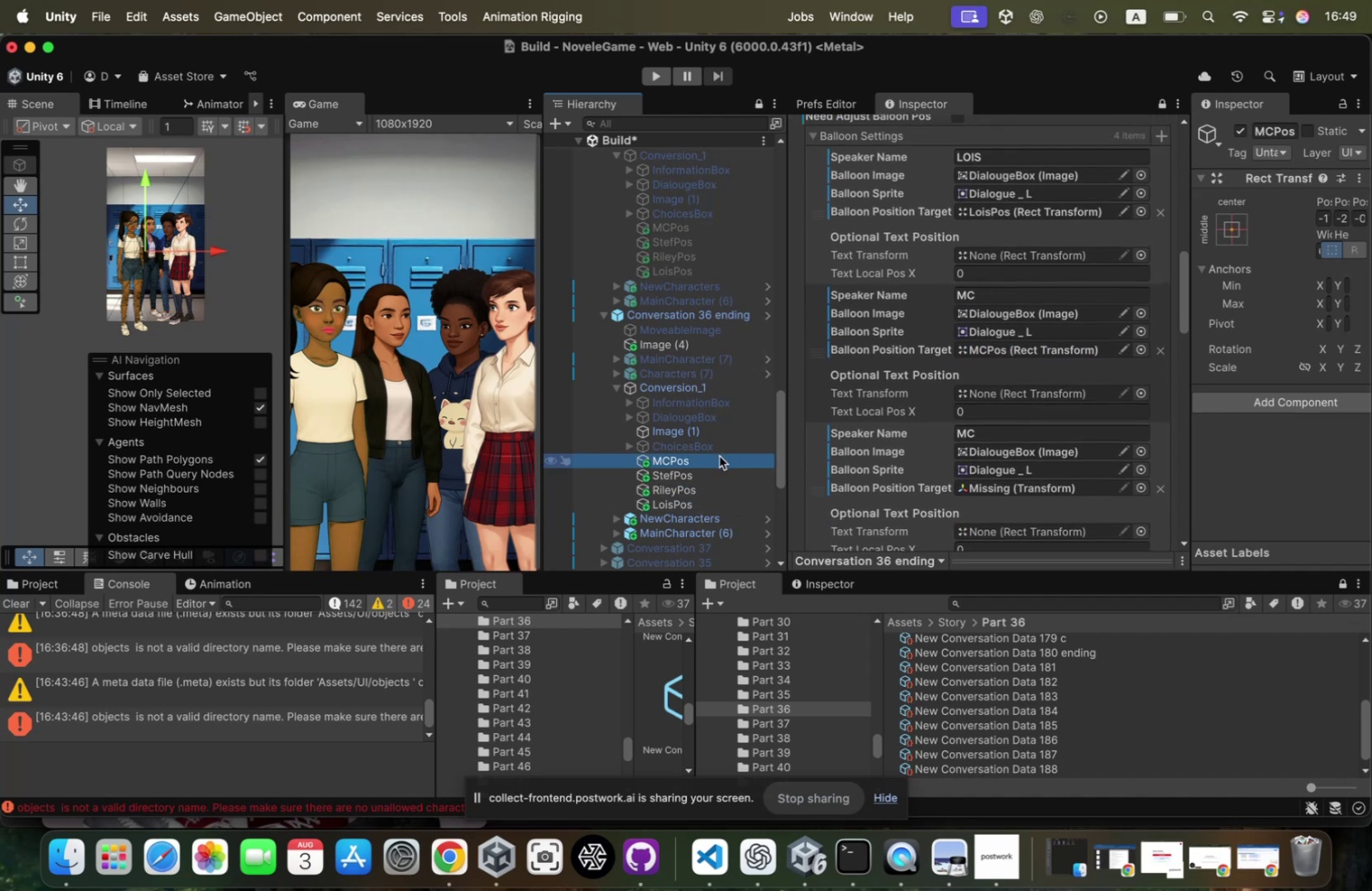 
left_click_drag(start_coordinate=[712, 462], to_coordinate=[1016, 487])
 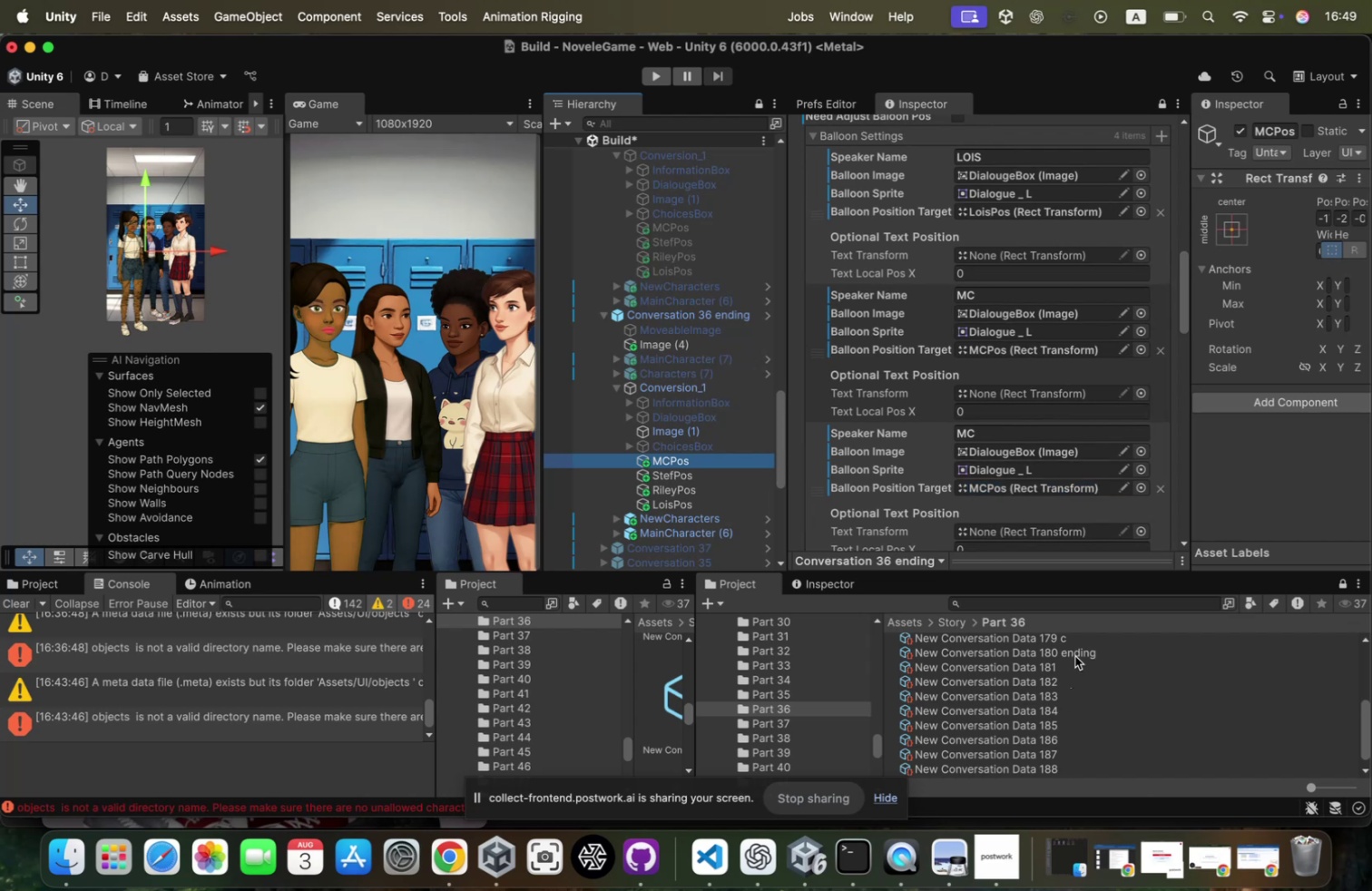 
key(ArrowDown)
 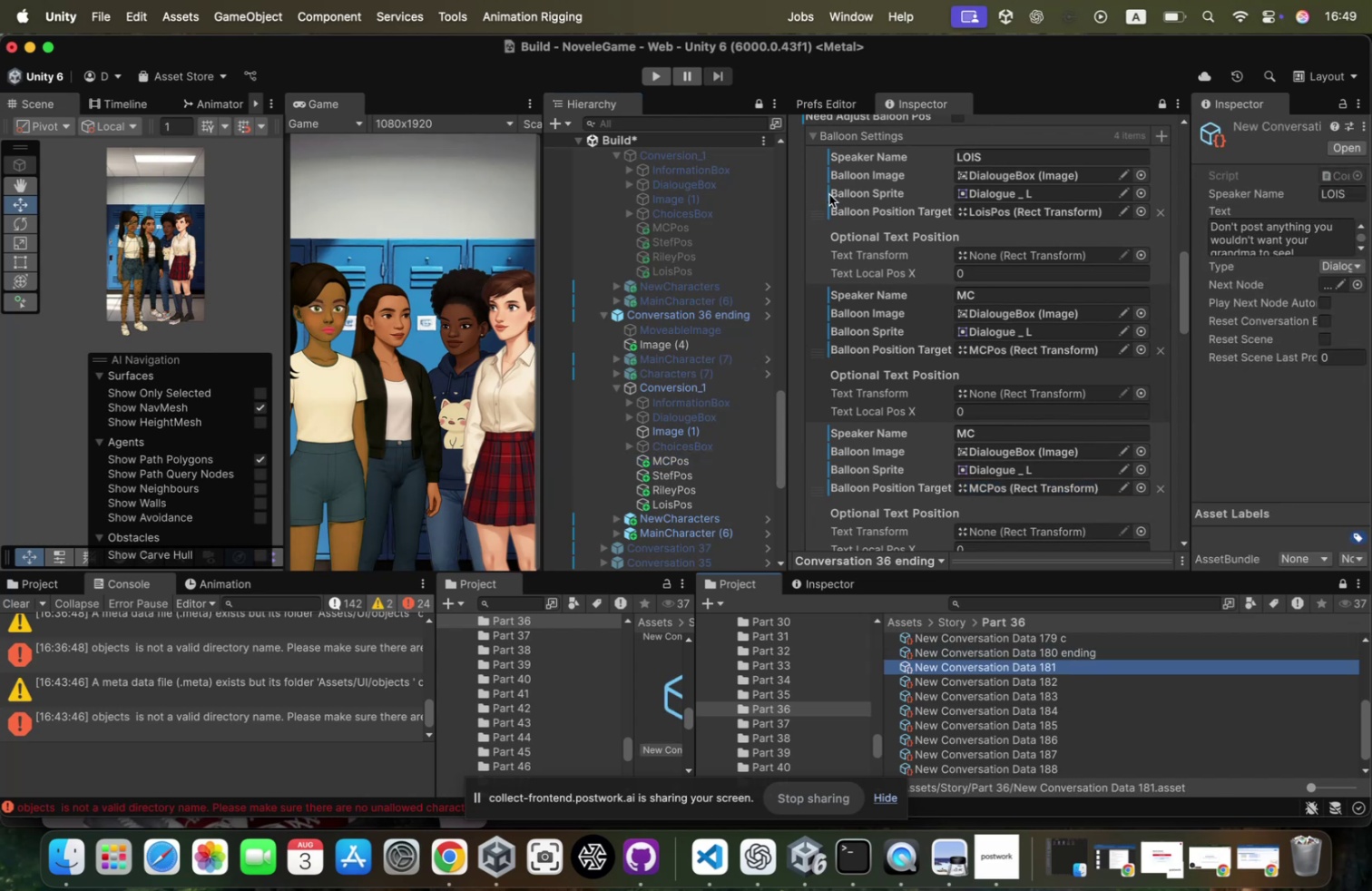 
right_click([816, 197])
 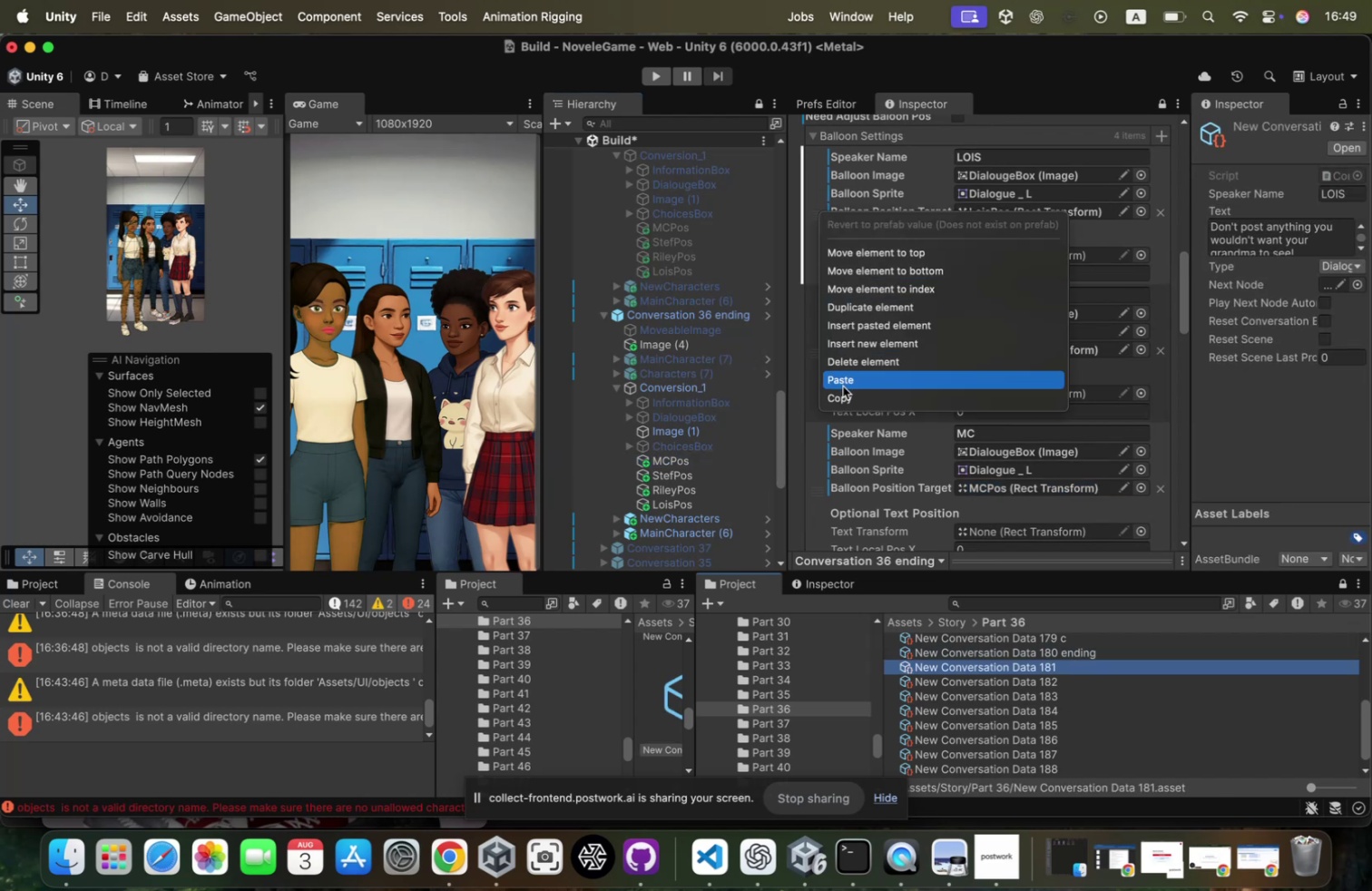 
left_click([843, 389])
 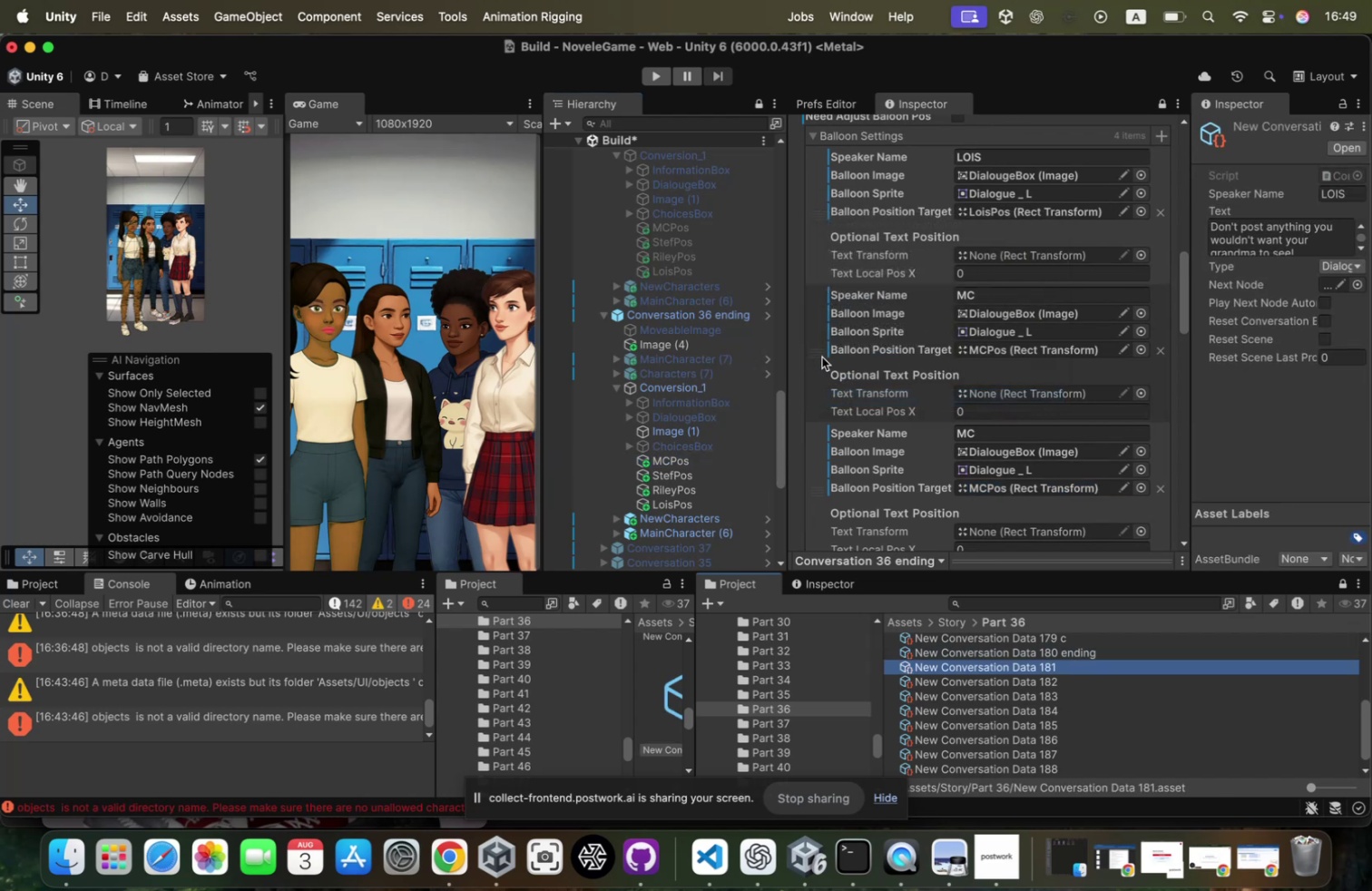 
right_click([822, 357])
 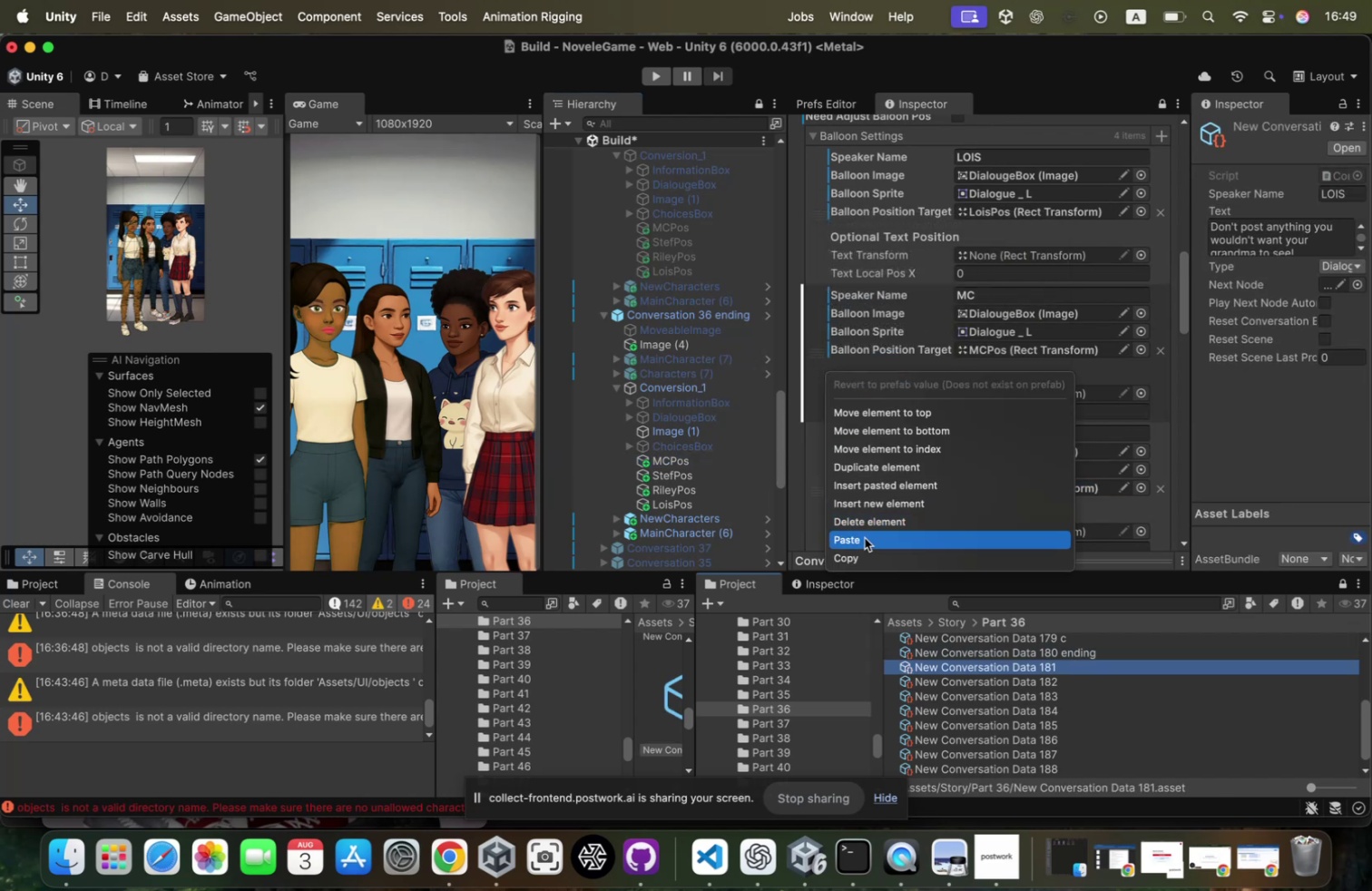 
left_click([864, 540])
 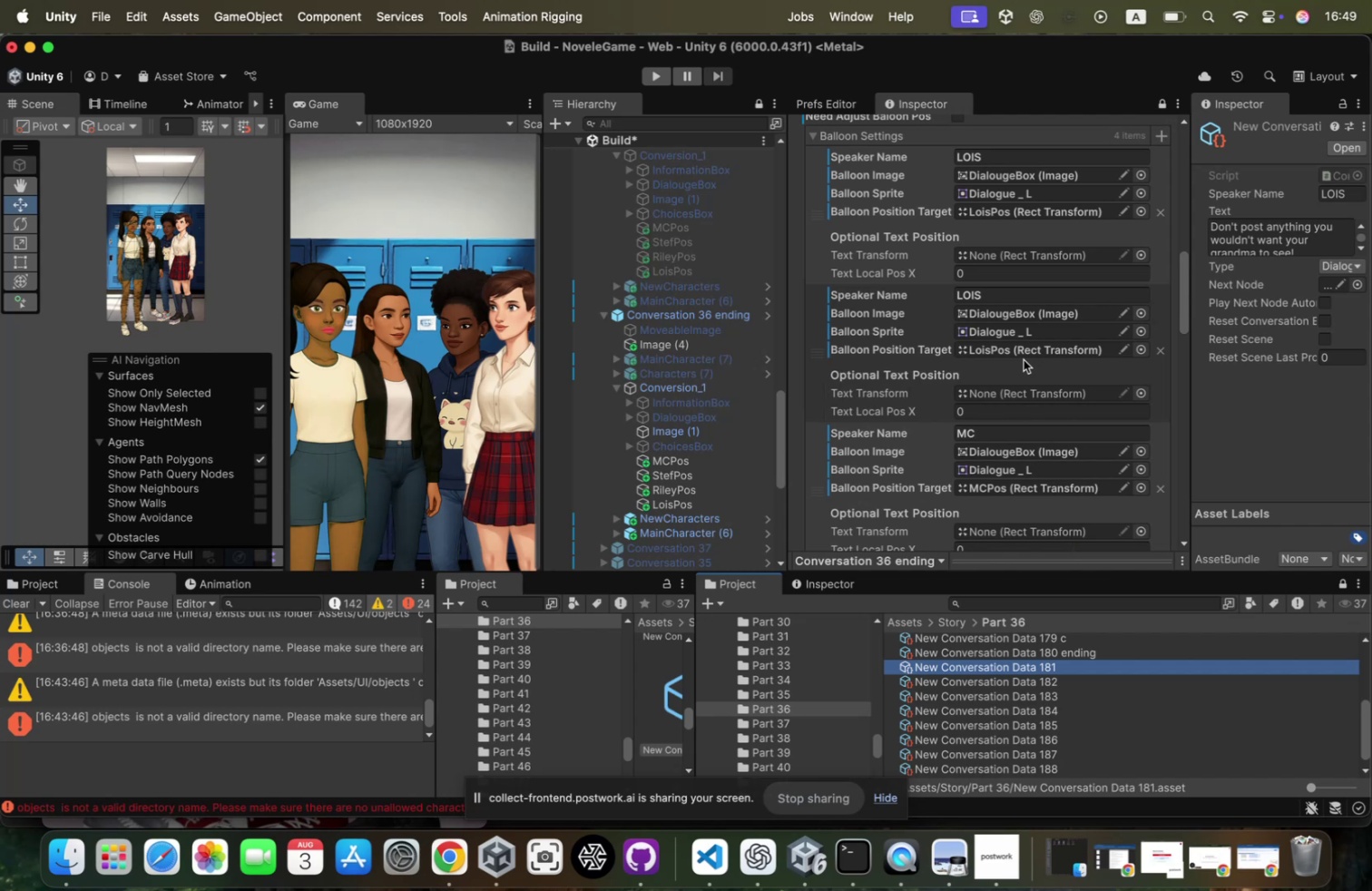 
wait(21.58)
 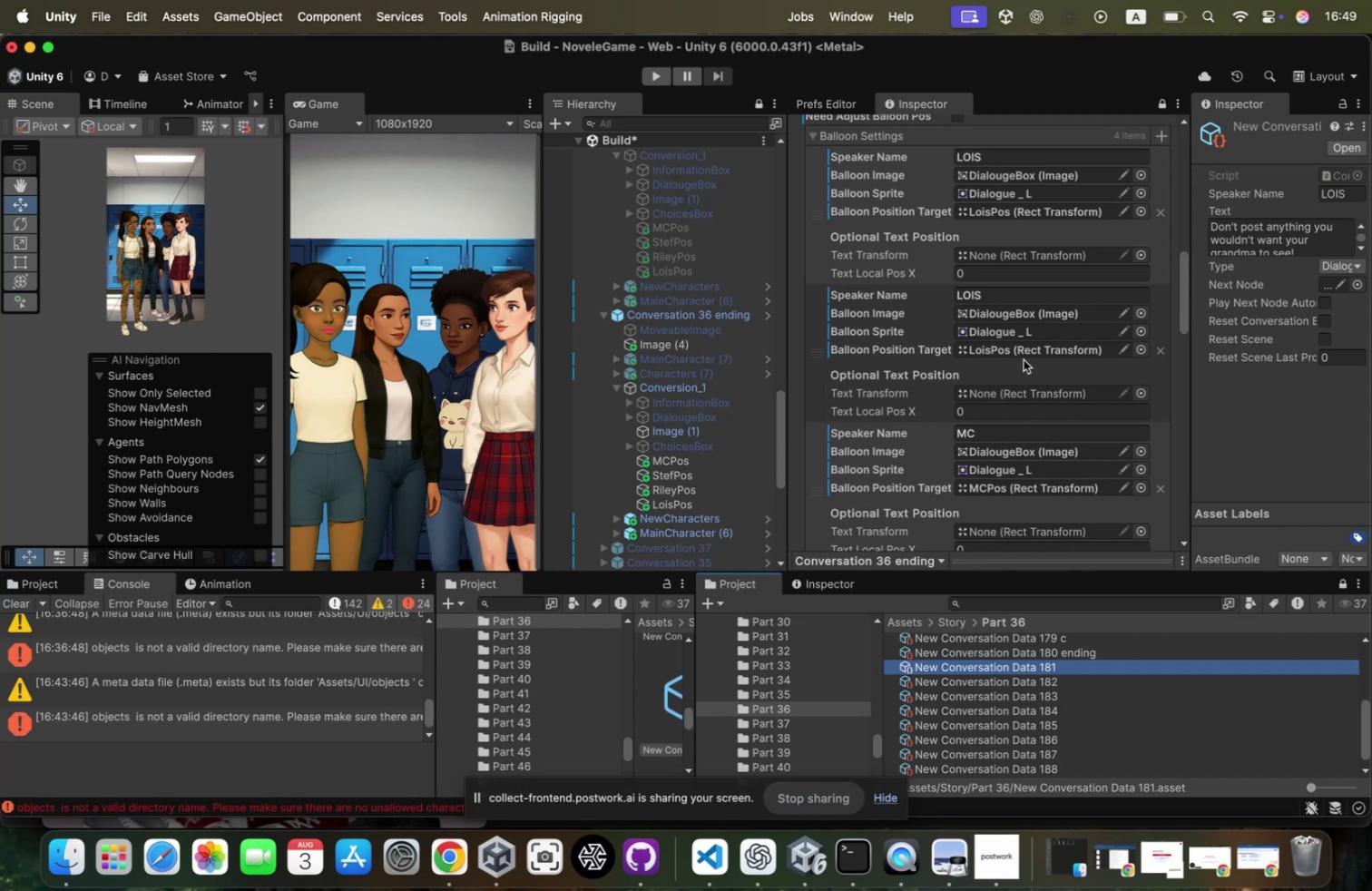 
scroll: coordinate [1098, 419], scroll_direction: up, amount: 15.0
 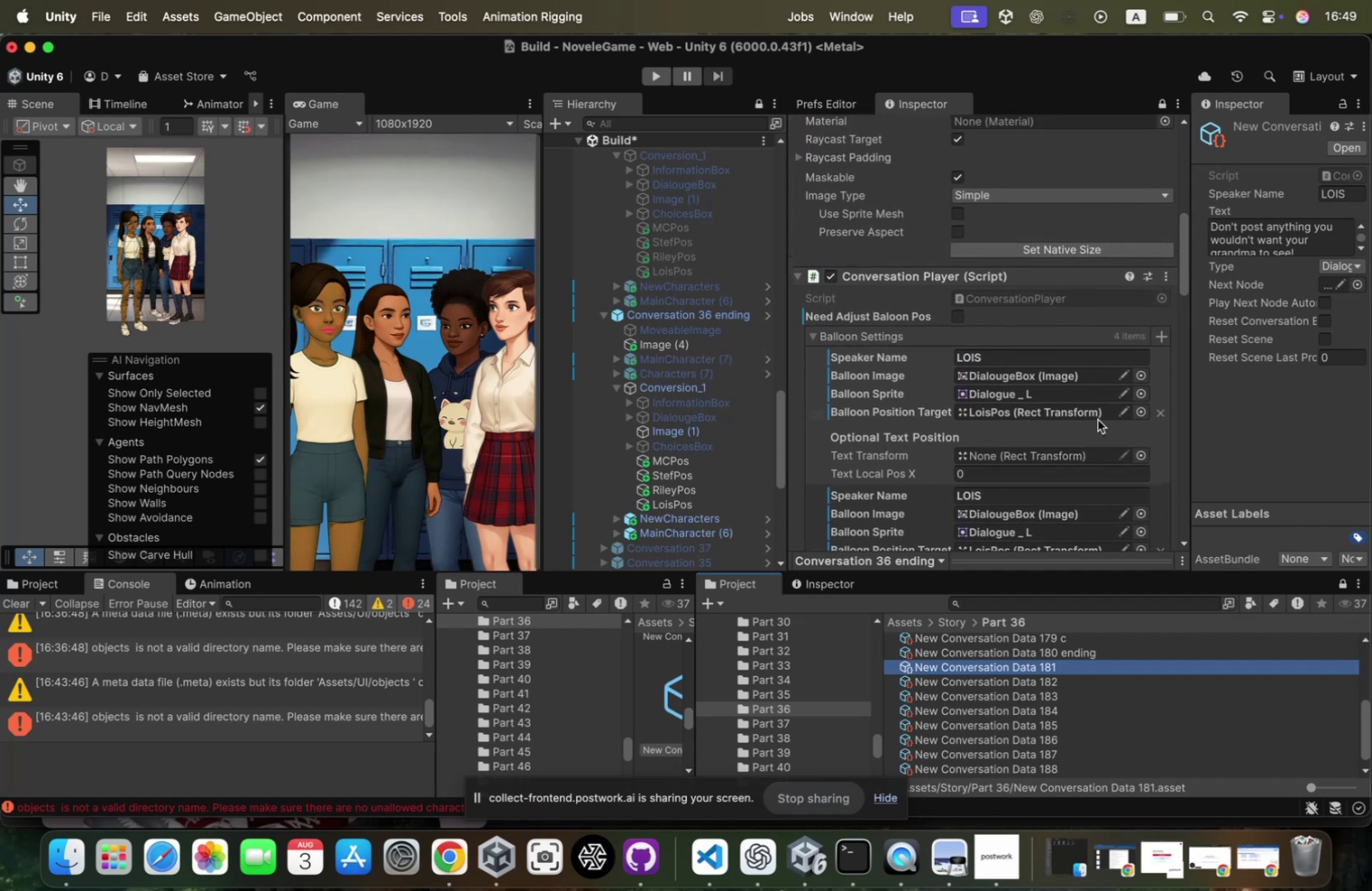 
scroll: coordinate [1098, 419], scroll_direction: down, amount: 52.0
 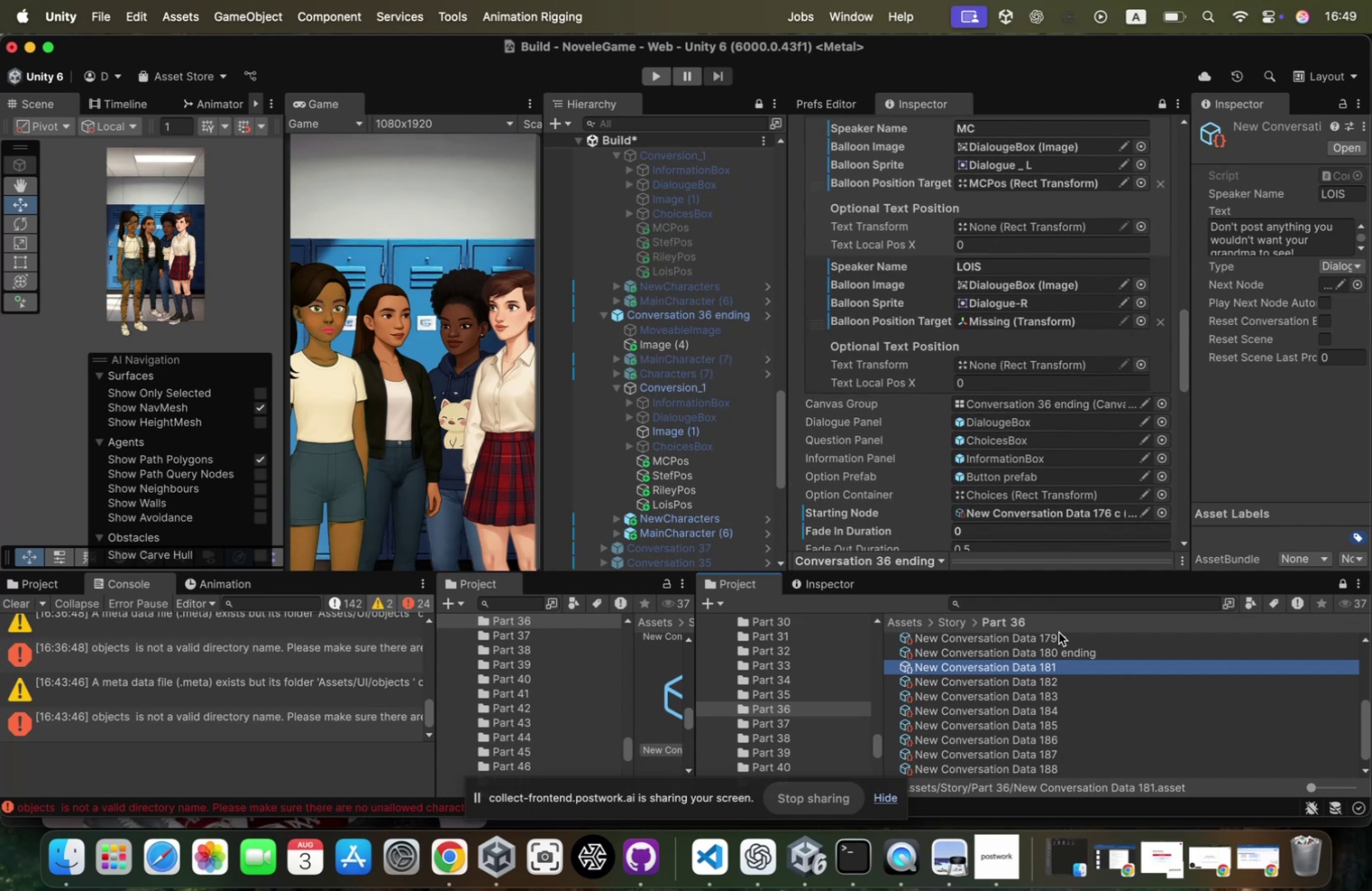 
left_click([1052, 681])
 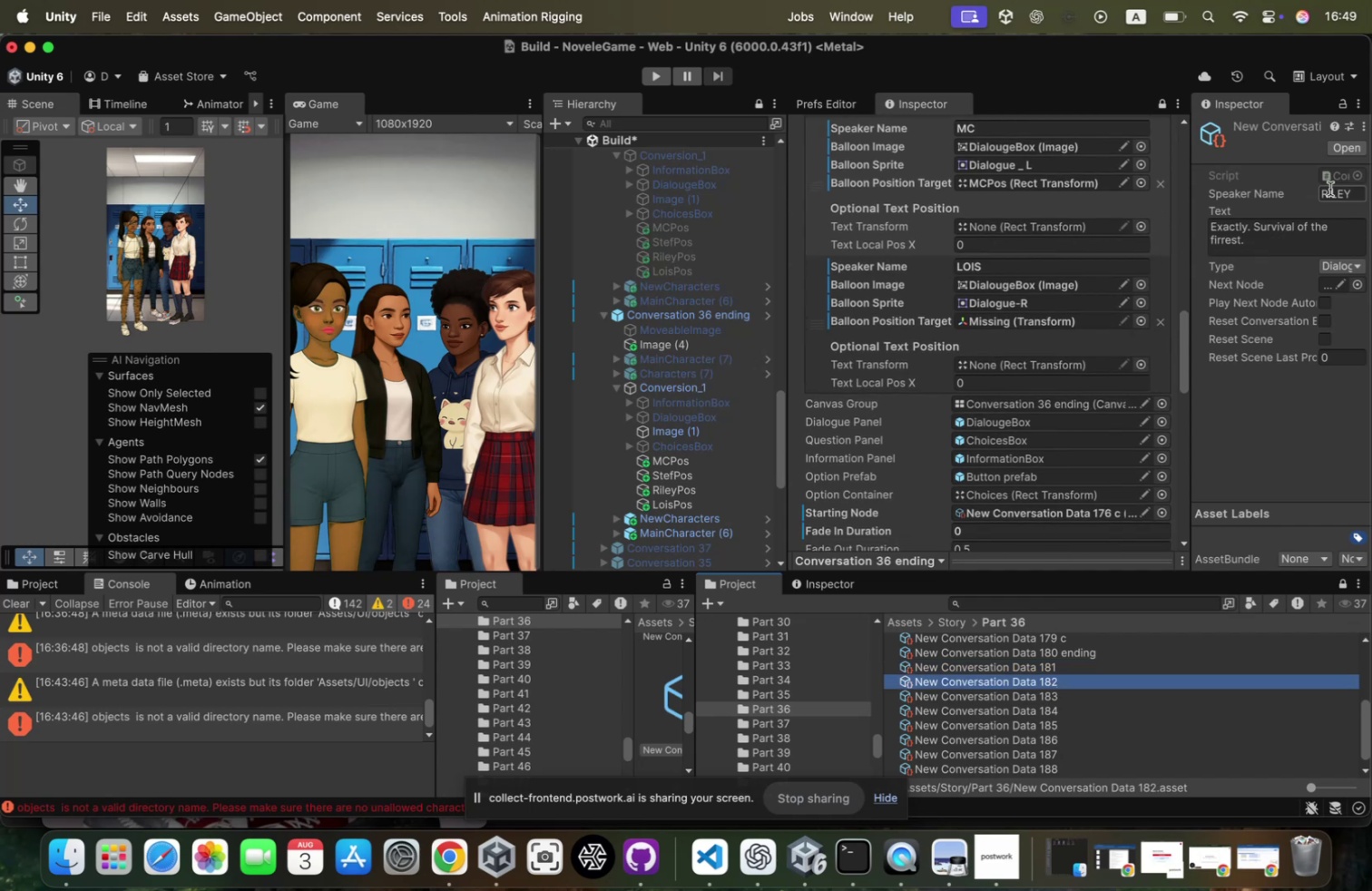 
left_click([1334, 185])
 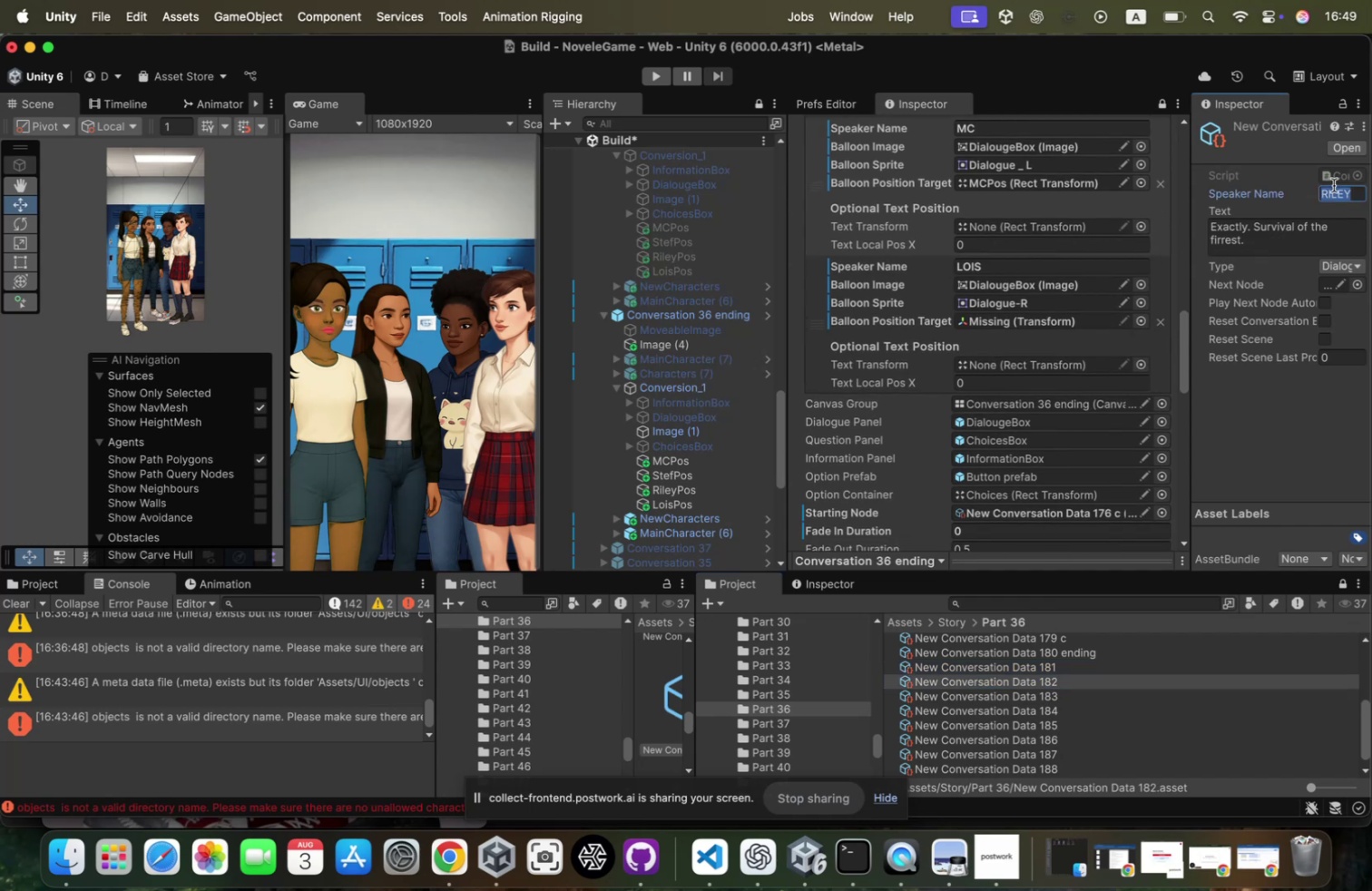 
key(Meta+CommandLeft)
 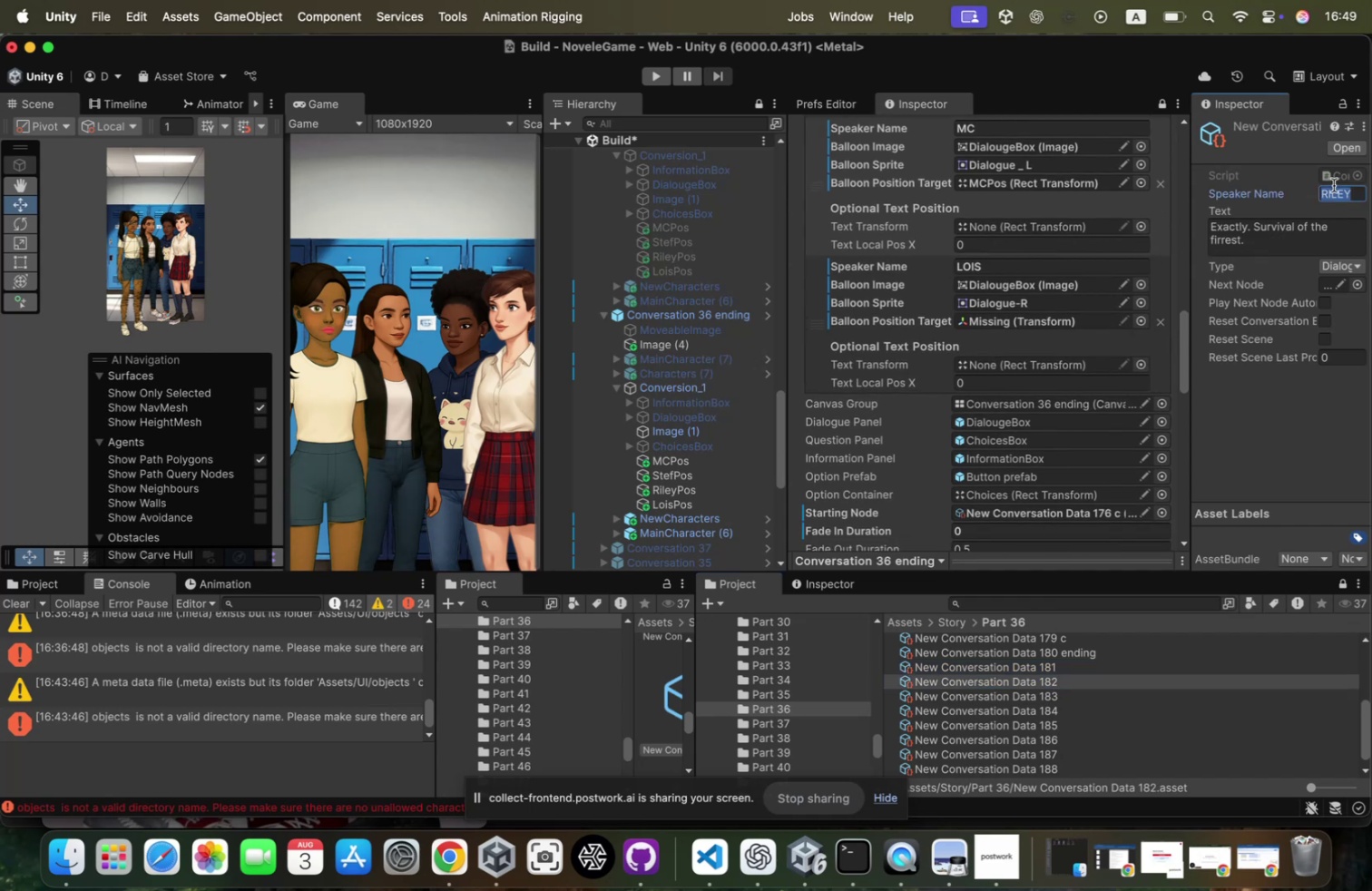 
key(Meta+C)
 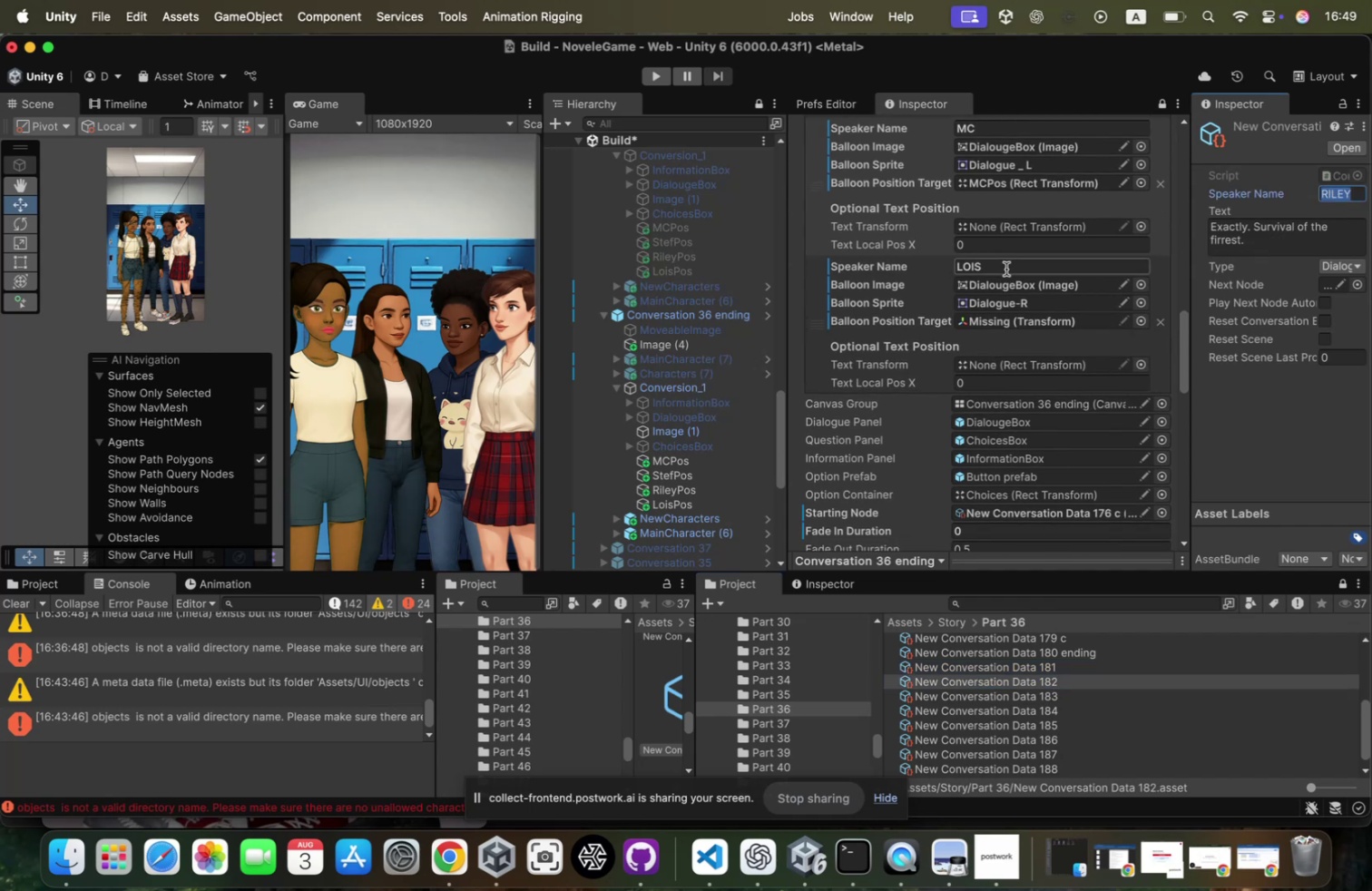 
left_click([1006, 269])
 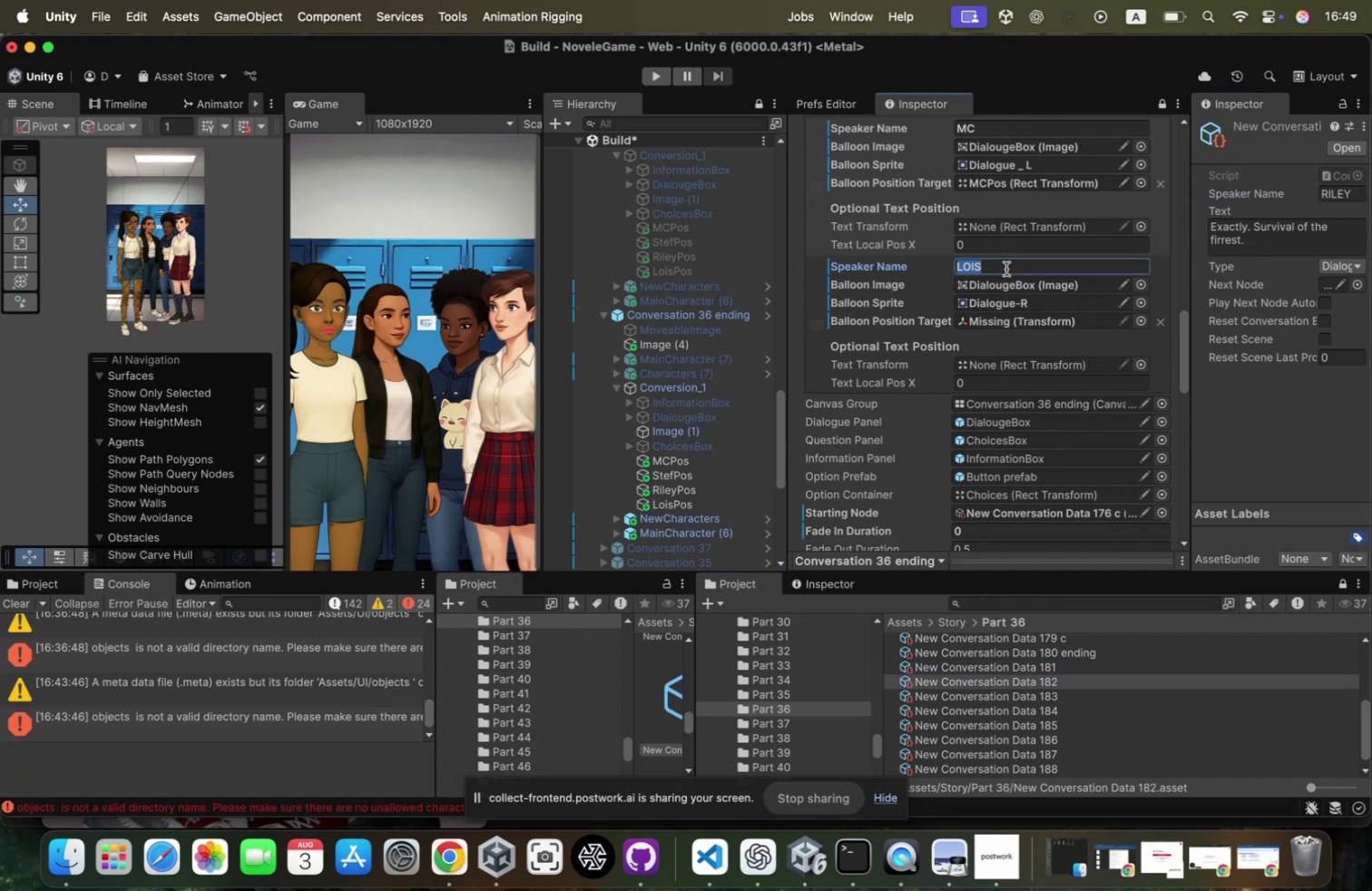 
key(Meta+CommandLeft)
 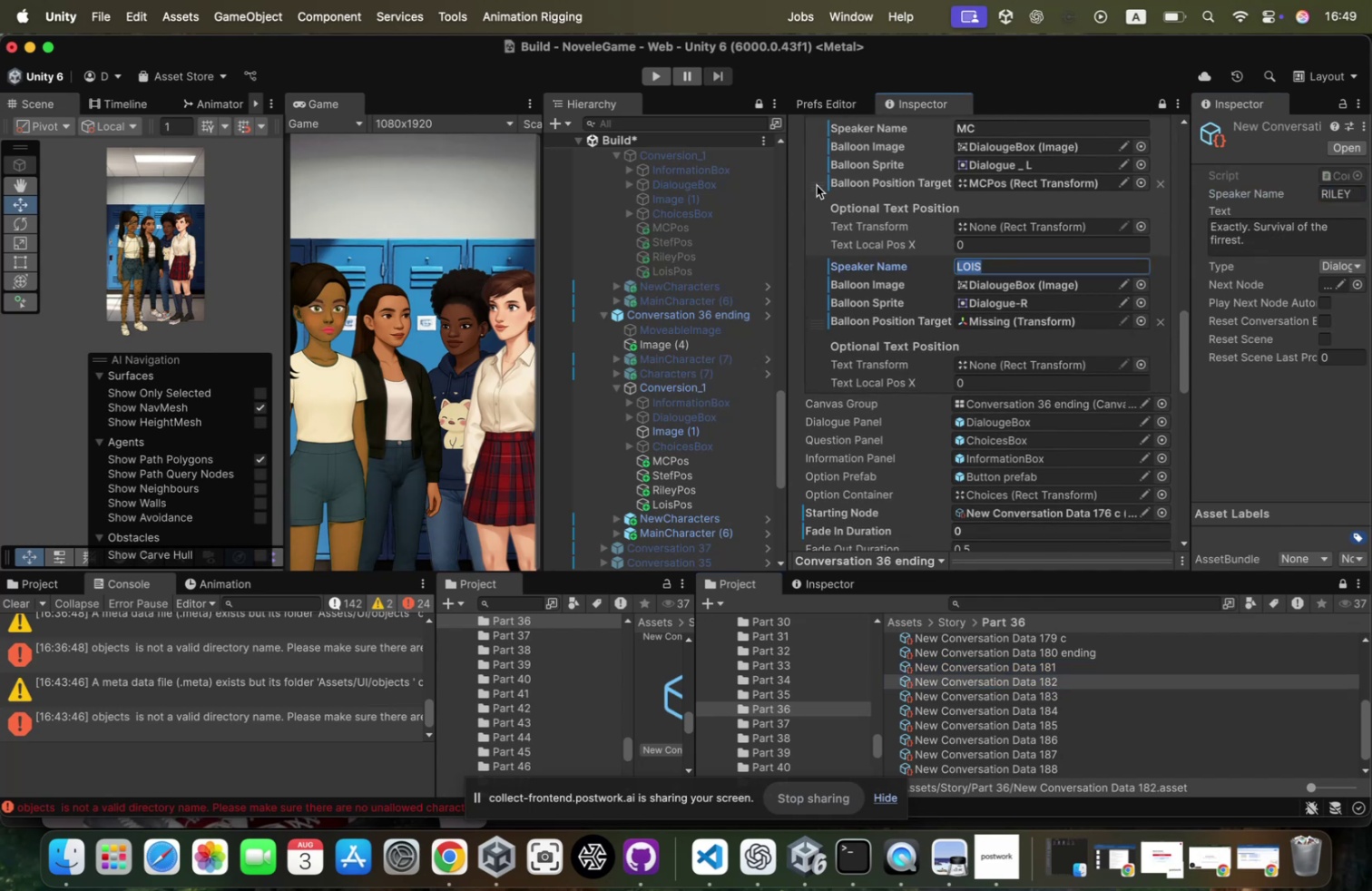 
right_click([817, 185])
 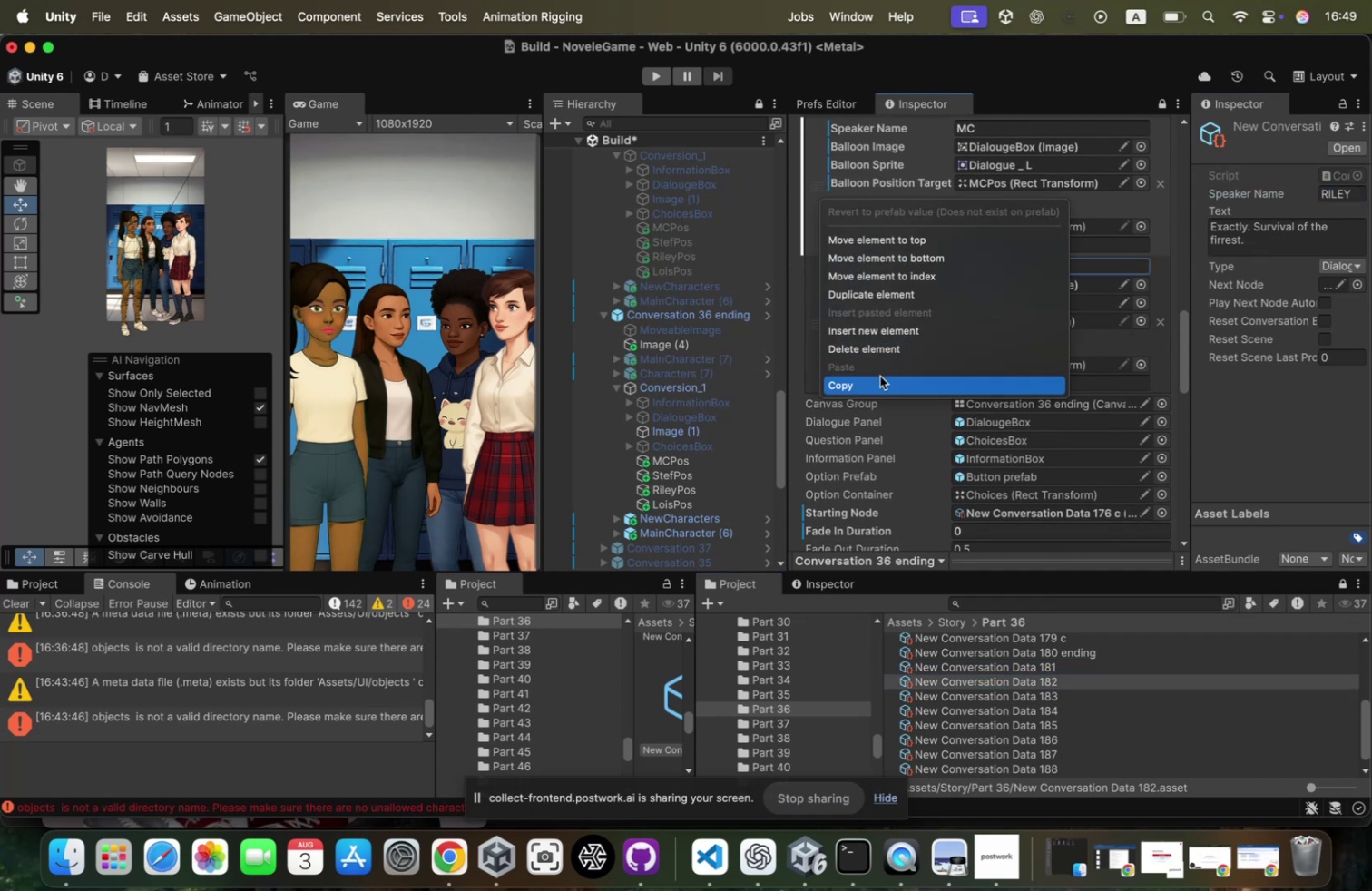 
left_click([879, 379])
 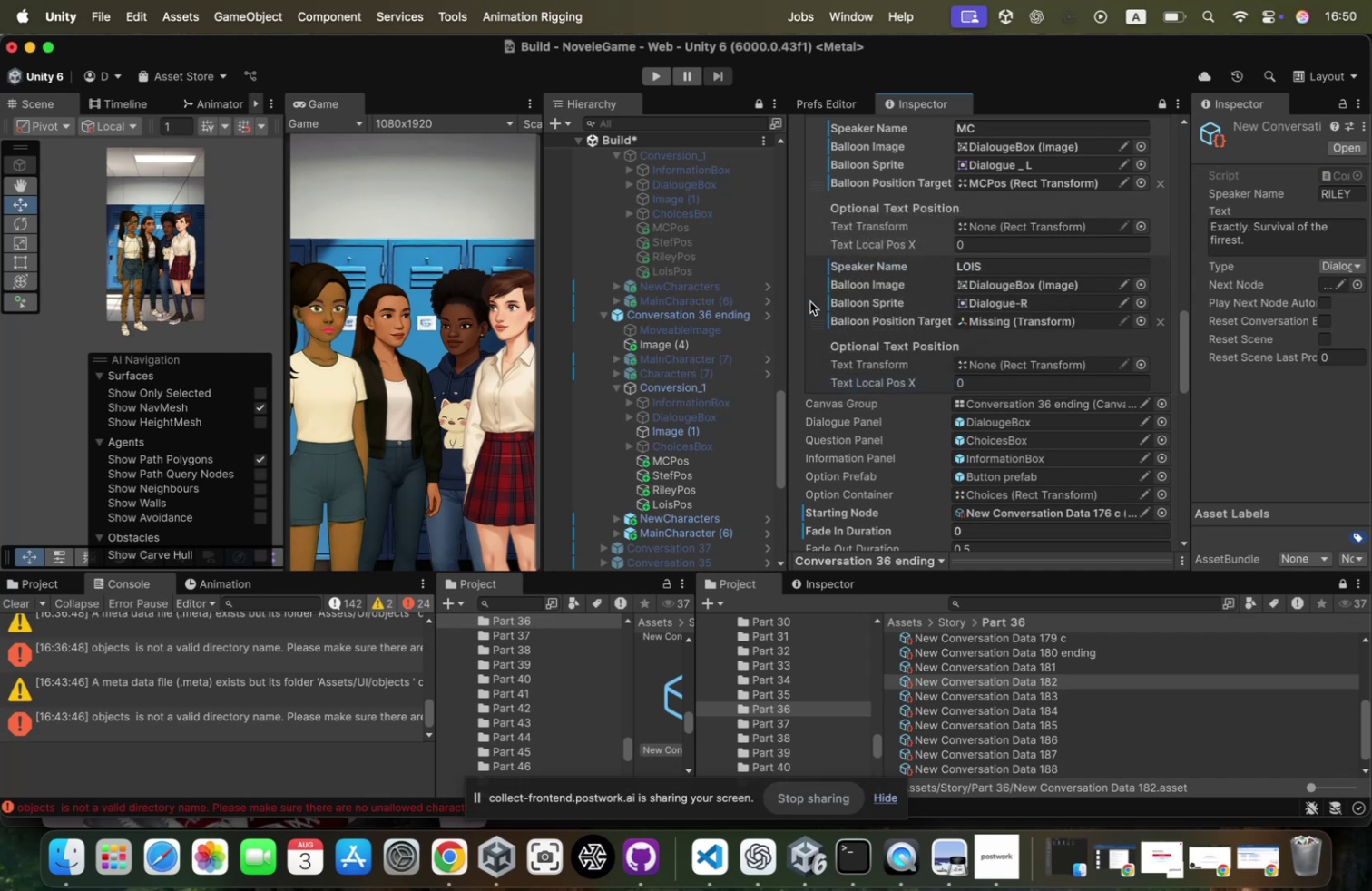 
right_click([810, 301])
 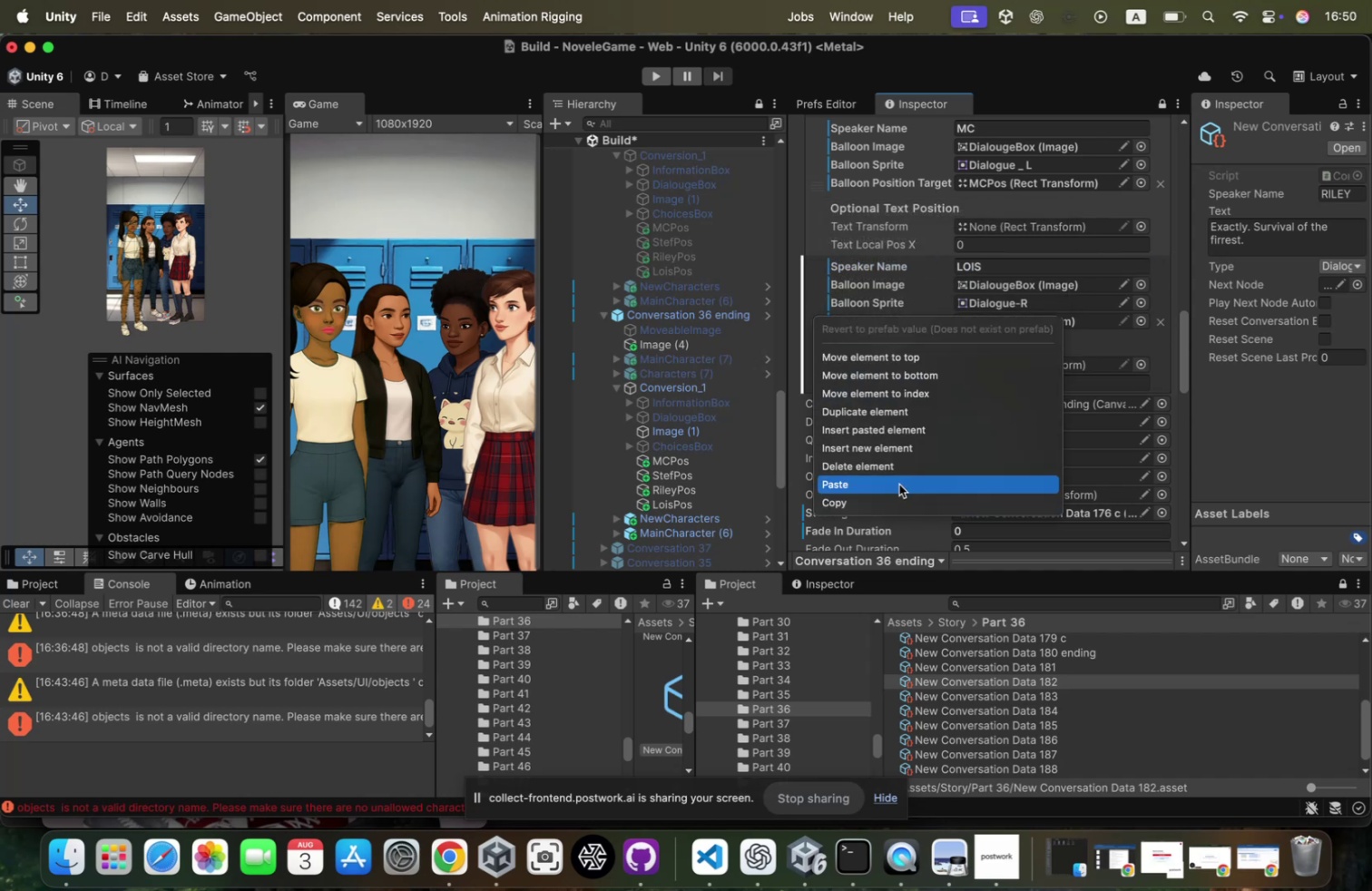 
left_click([900, 483])
 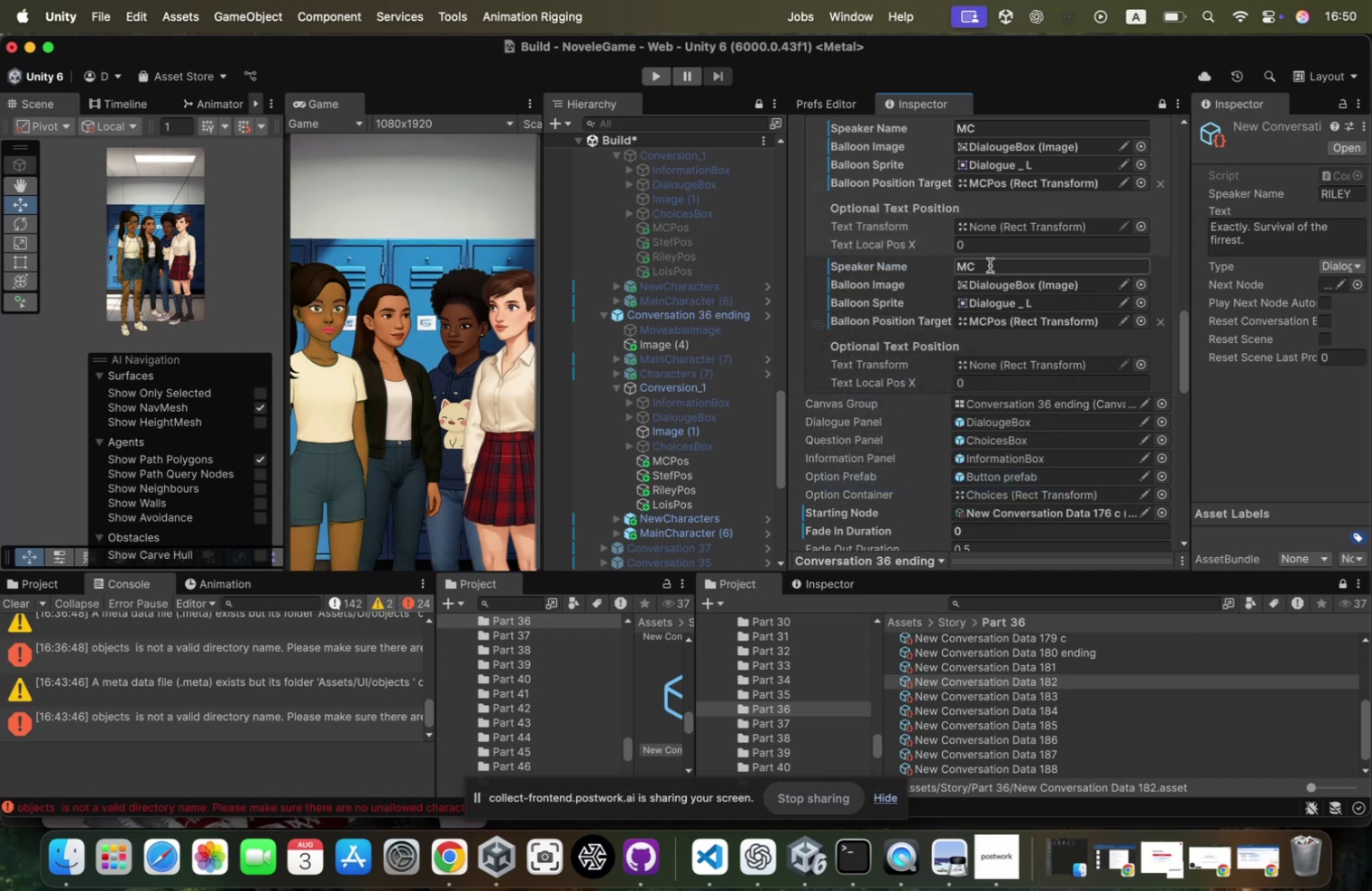 
left_click([990, 265])
 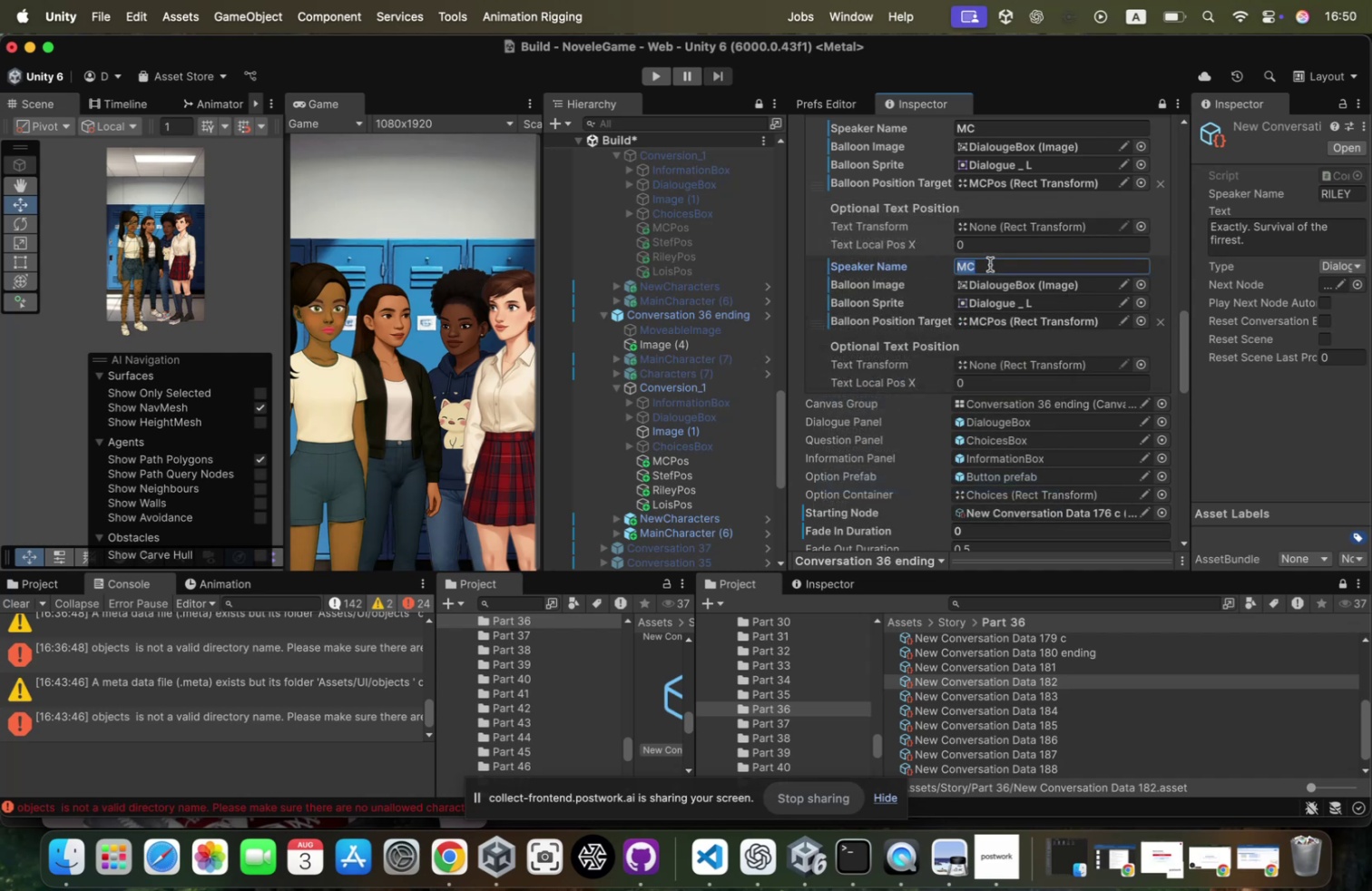 
type(RO:)
key(Backspace)
key(Backspace)
type(IEY)
key(Backspace)
key(Backspace)
type(LEY)
 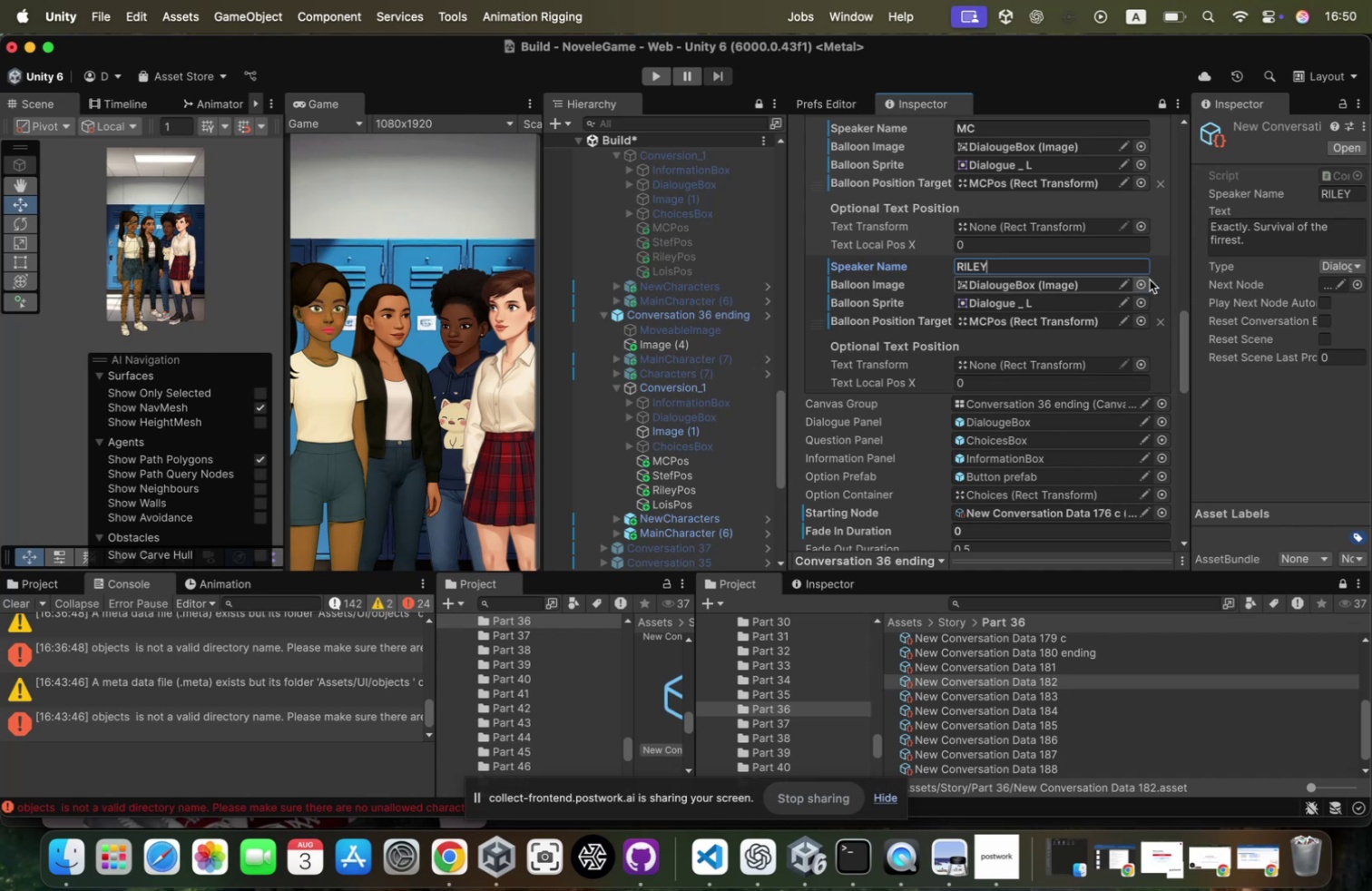 
left_click([1145, 306])
 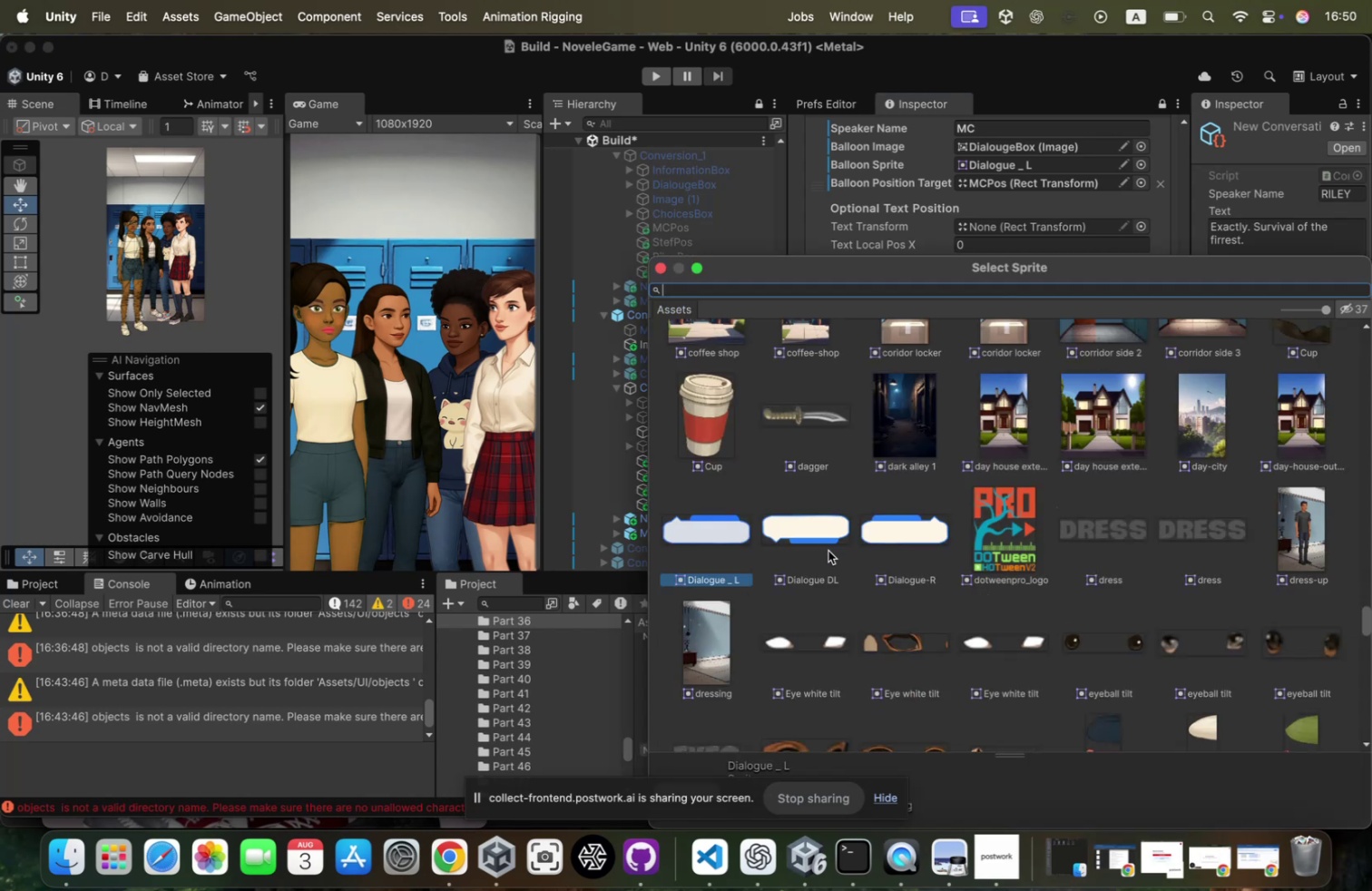 
left_click([873, 550])
 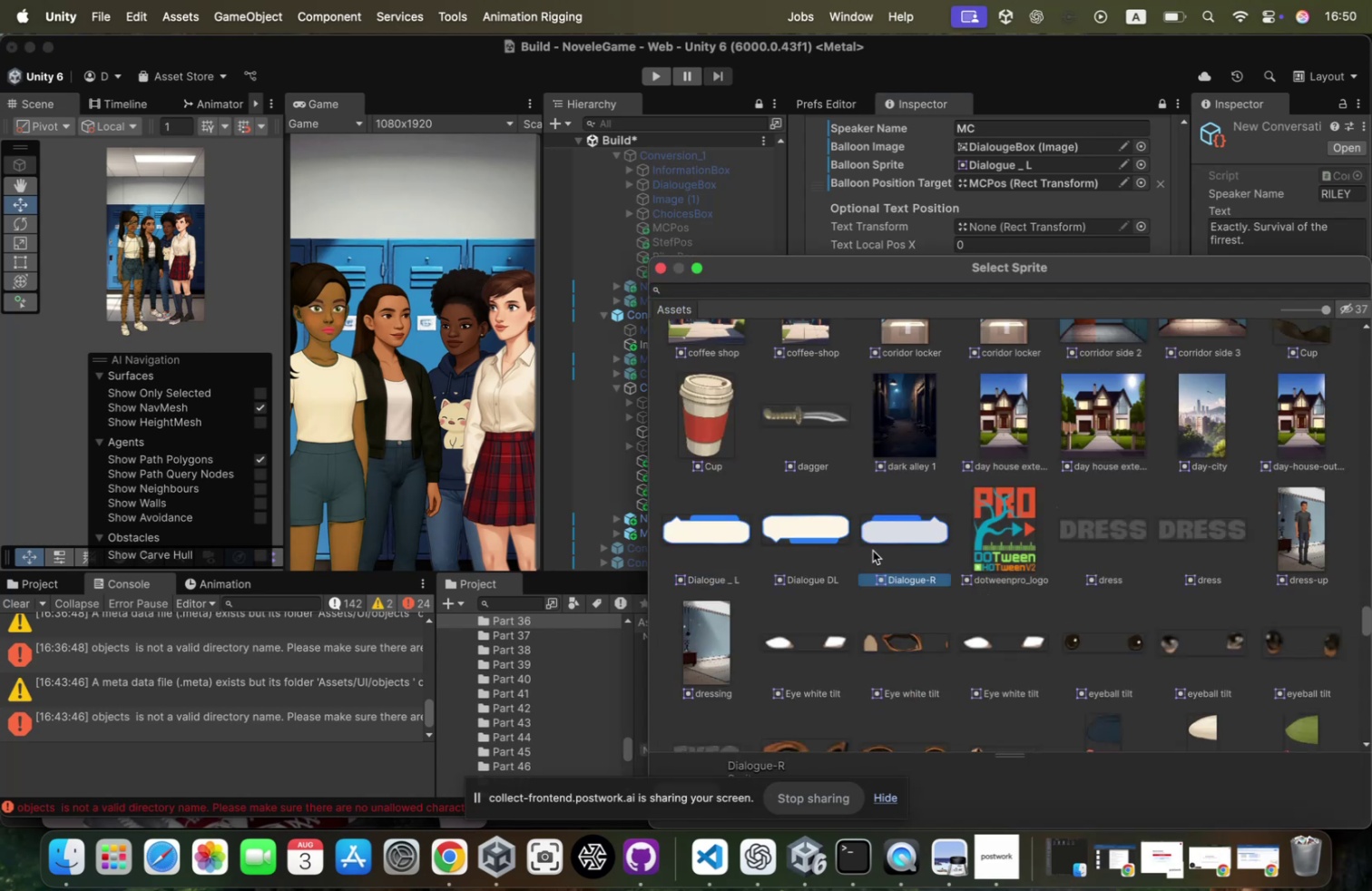 
left_click([873, 550])
 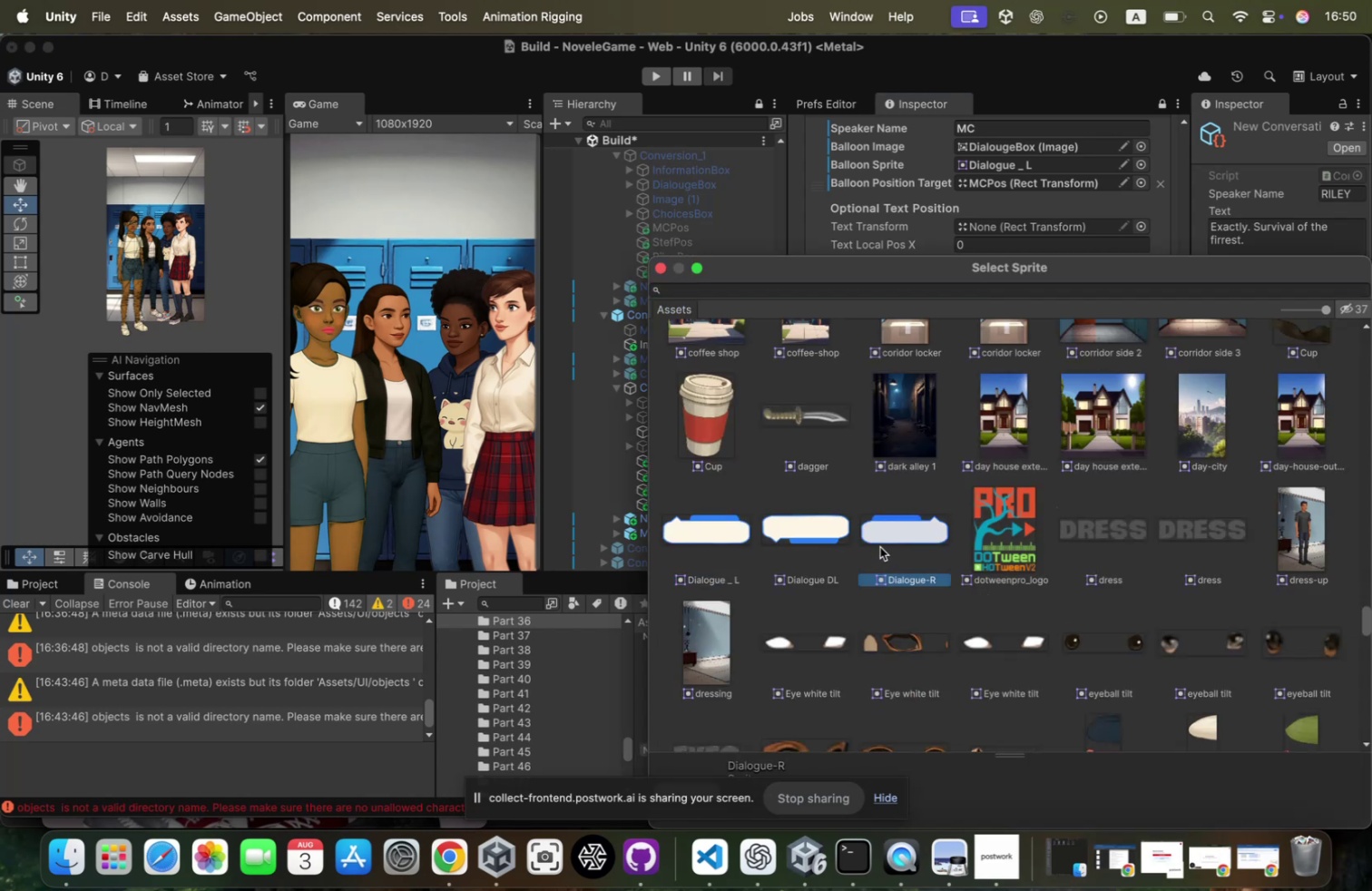 
double_click([880, 546])
 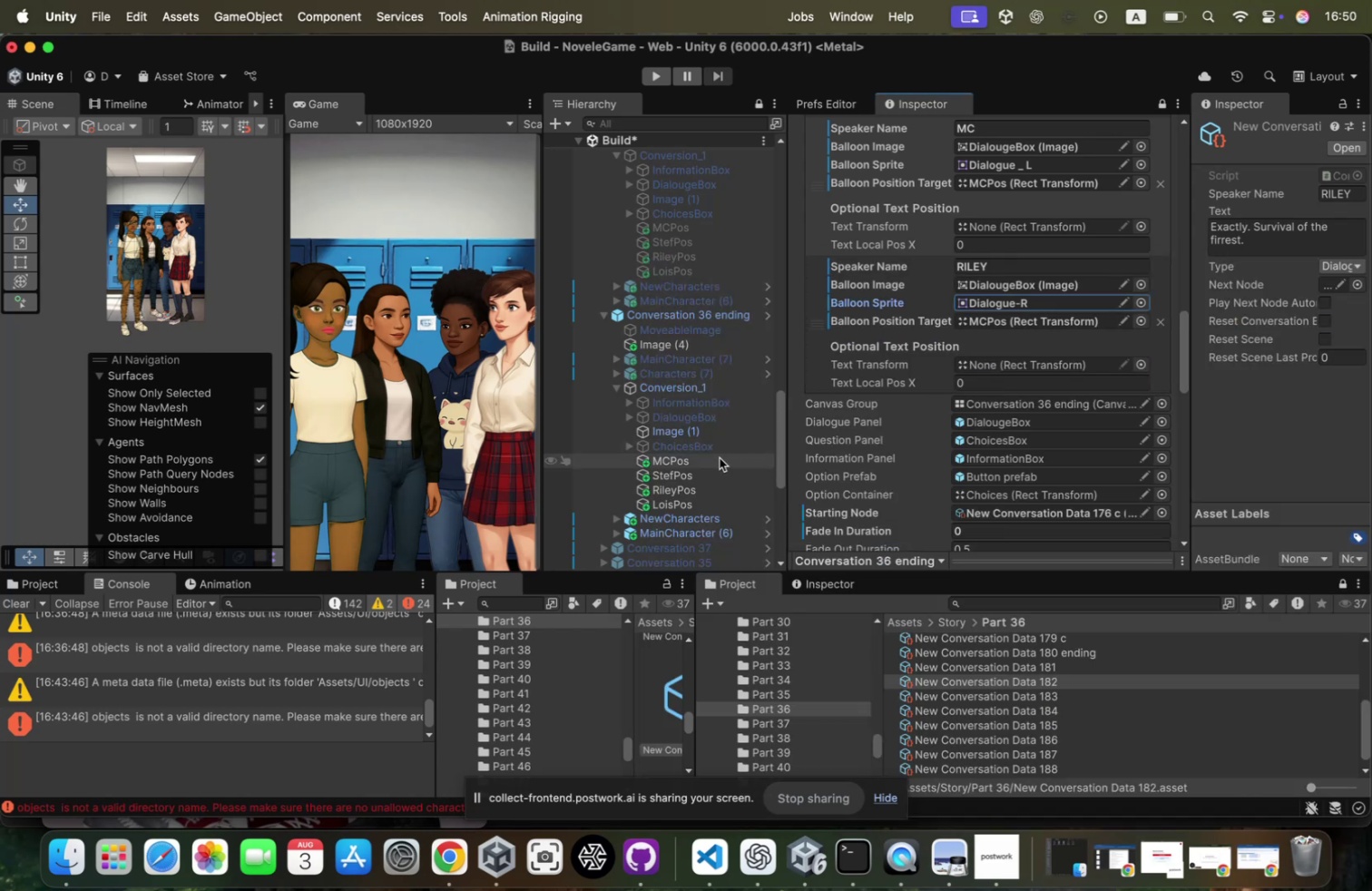 
left_click_drag(start_coordinate=[685, 491], to_coordinate=[1027, 318])
 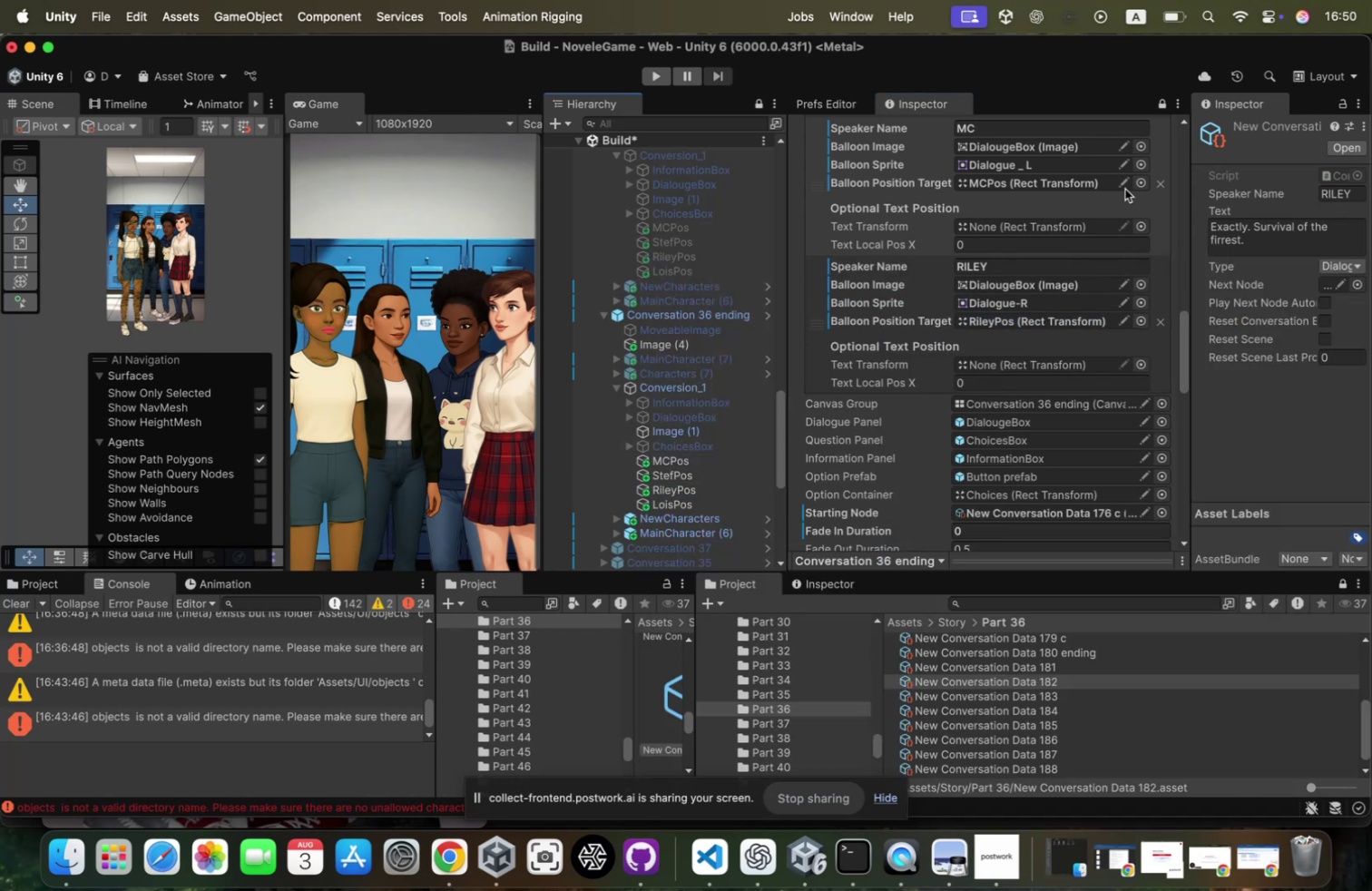 
scroll: coordinate [1107, 224], scroll_direction: up, amount: 51.0
 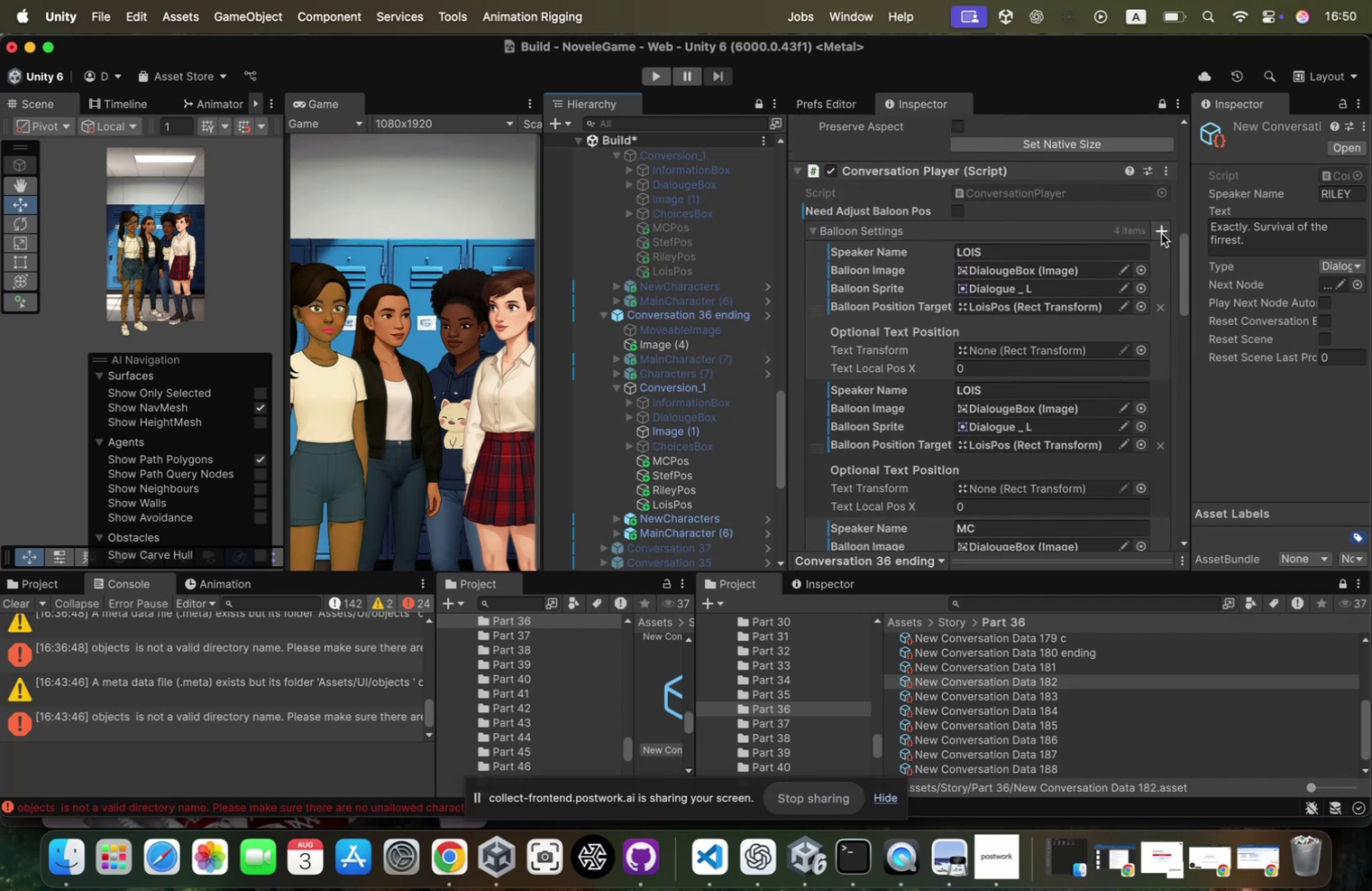 
left_click([1161, 233])
 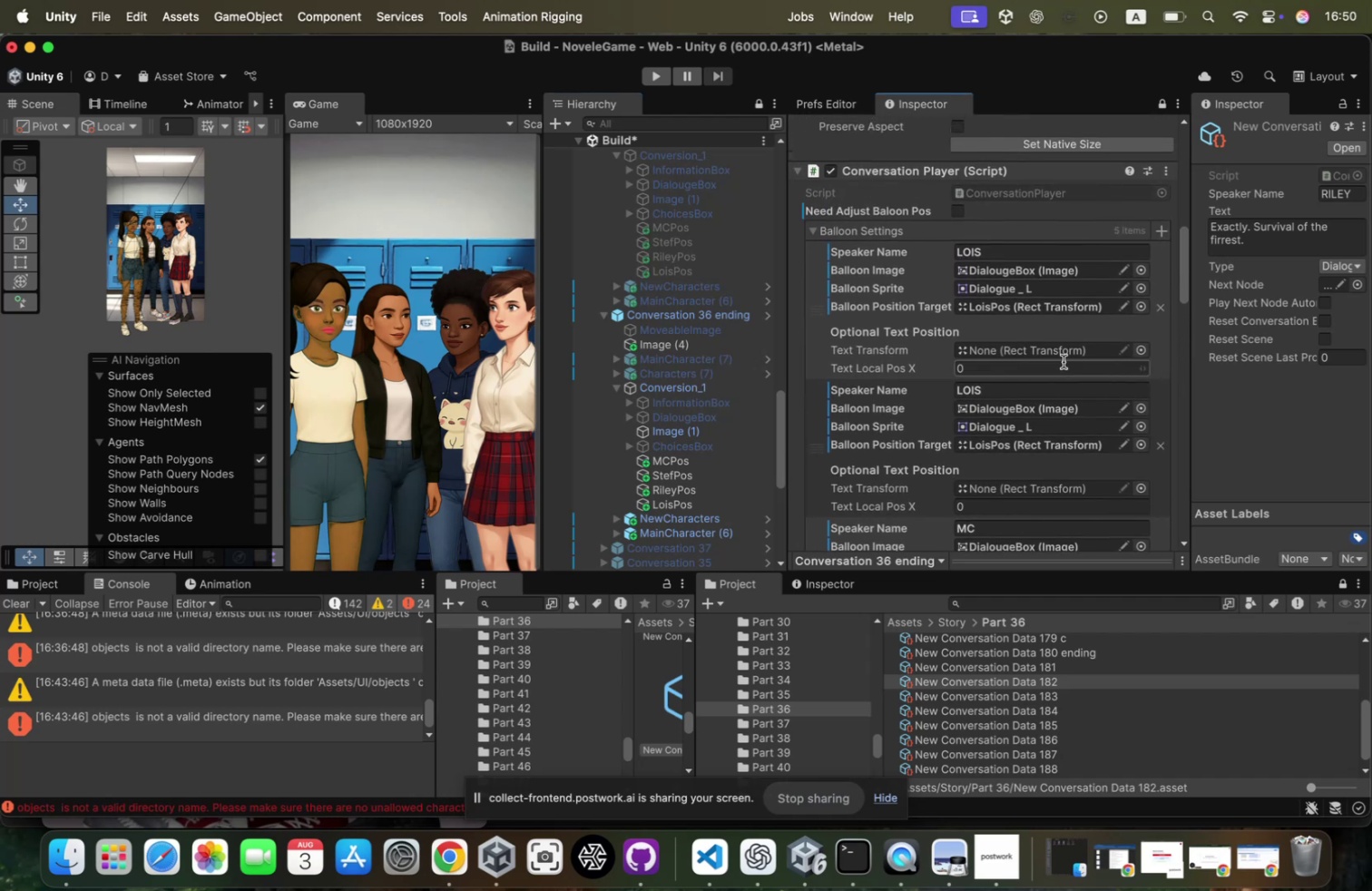 
scroll: coordinate [1063, 361], scroll_direction: down, amount: 70.0
 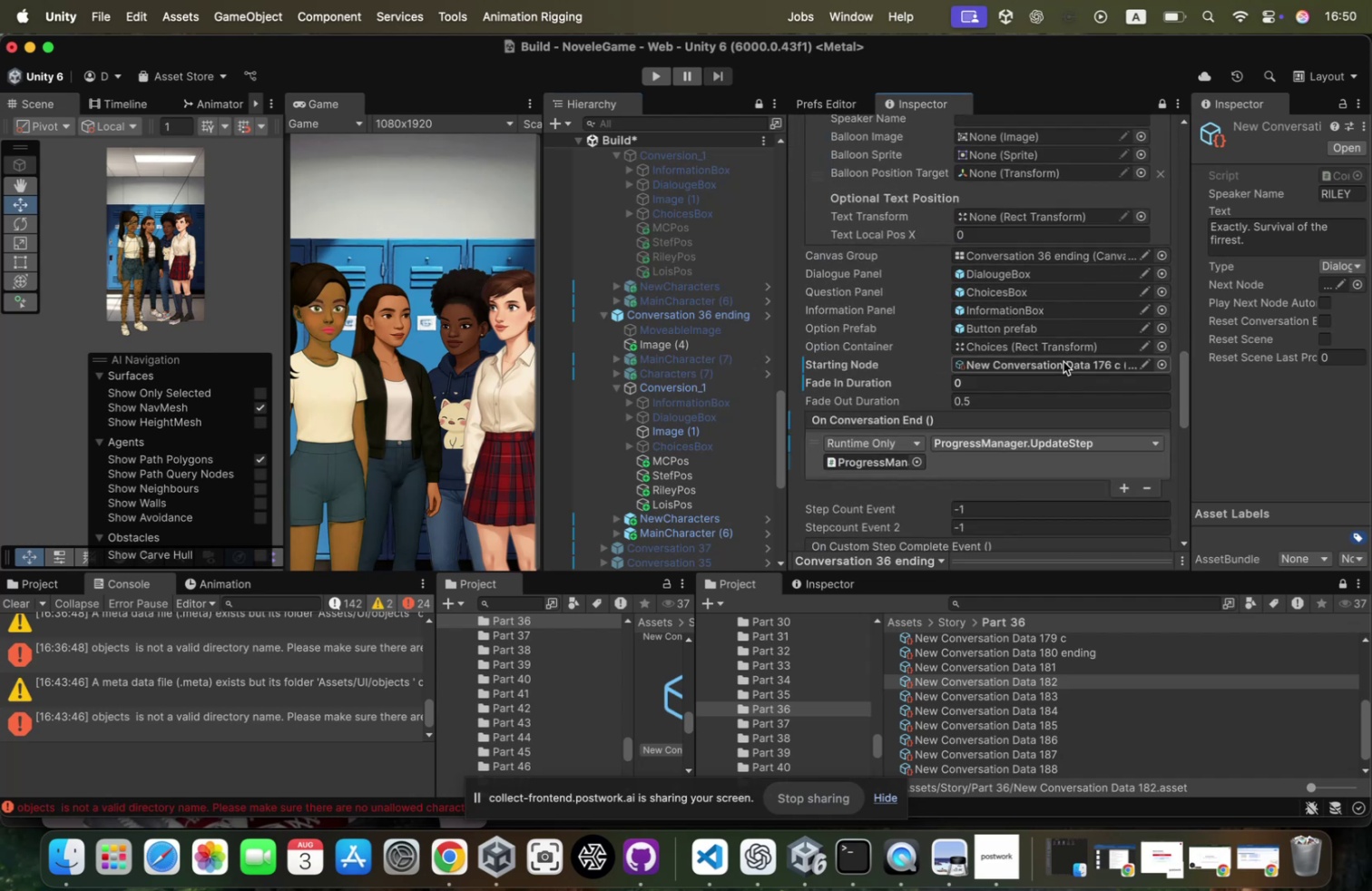 
scroll: coordinate [1063, 361], scroll_direction: up, amount: 11.0
 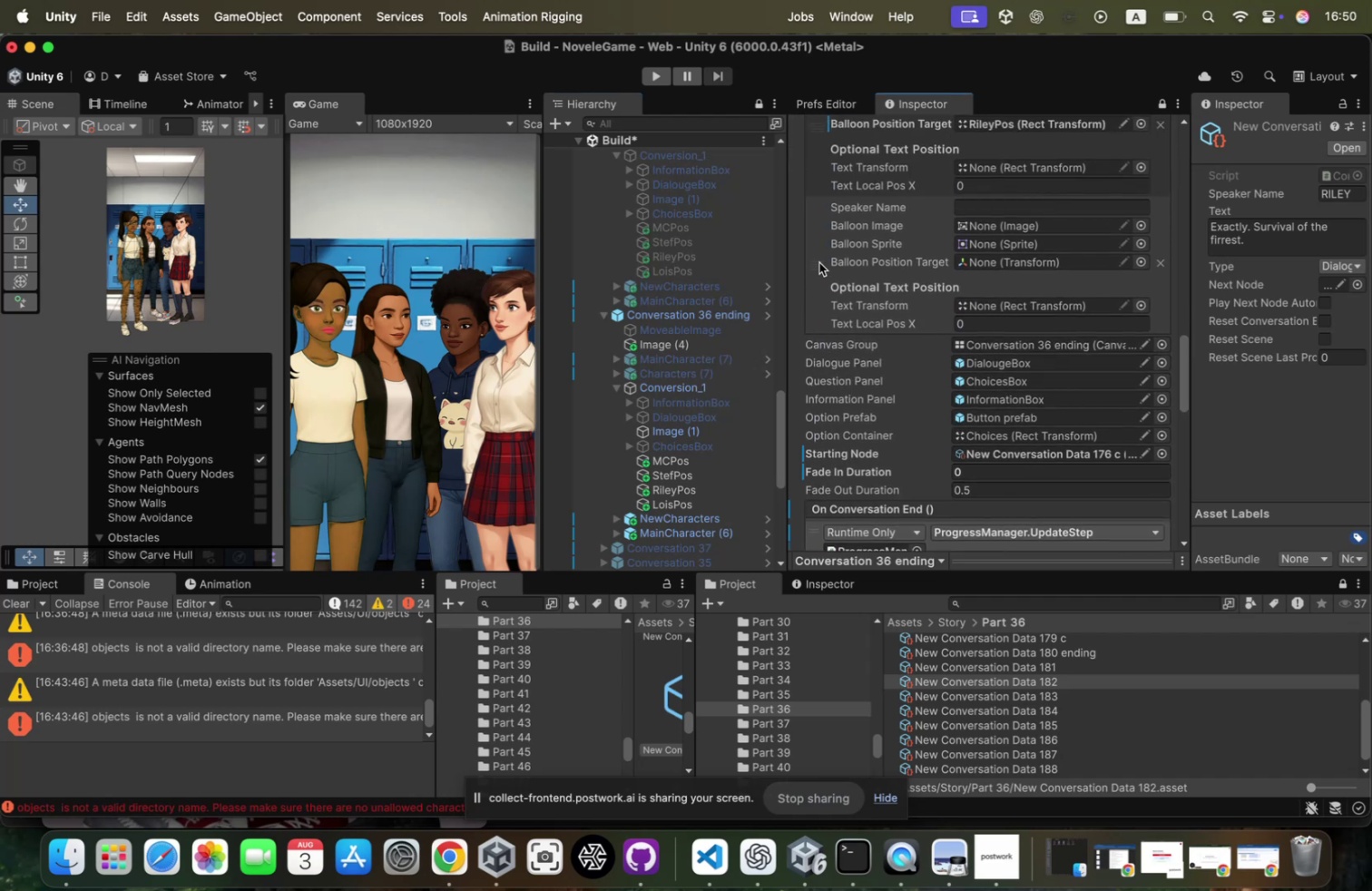 
right_click([819, 262])
 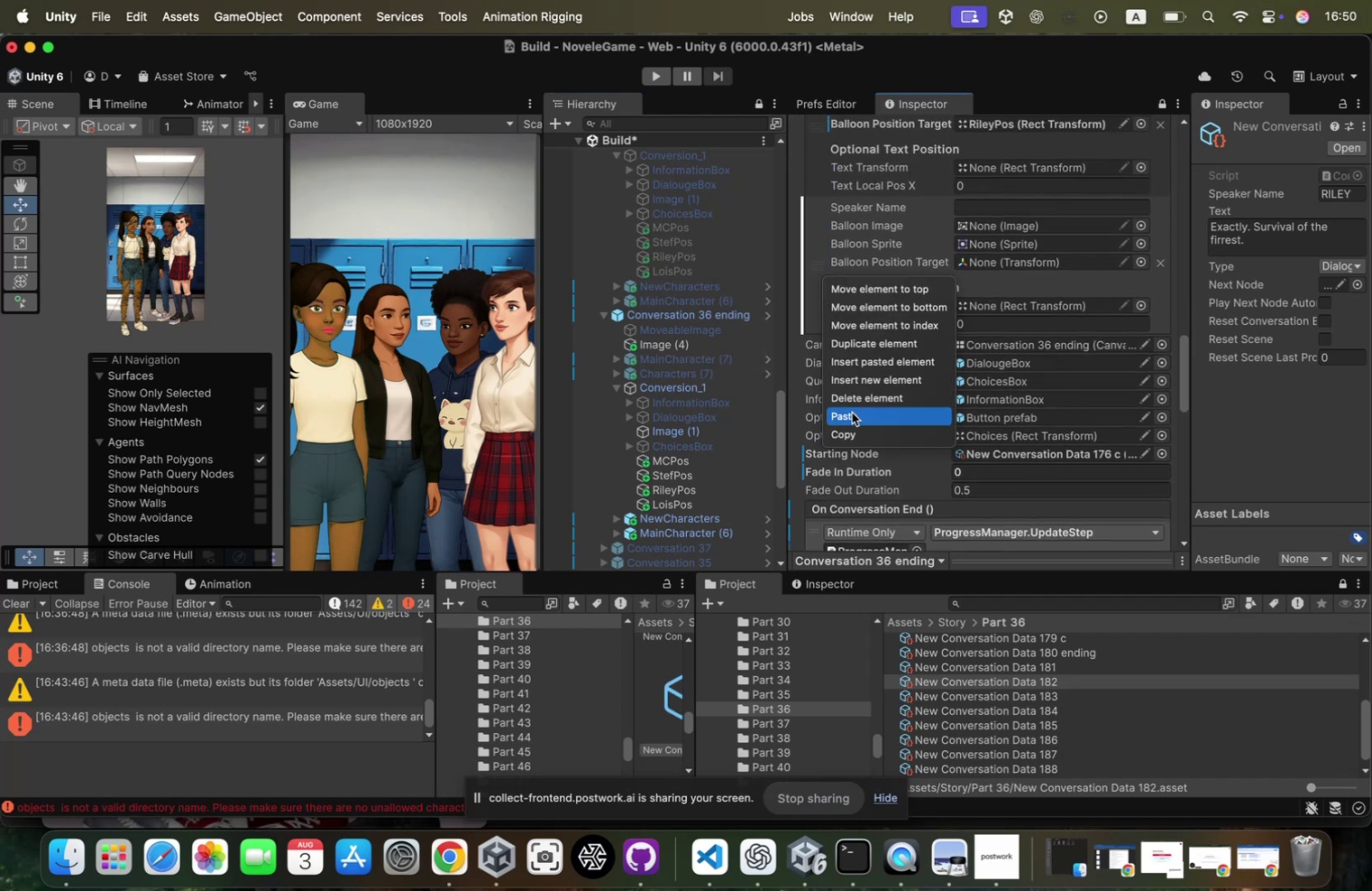 
left_click([852, 412])
 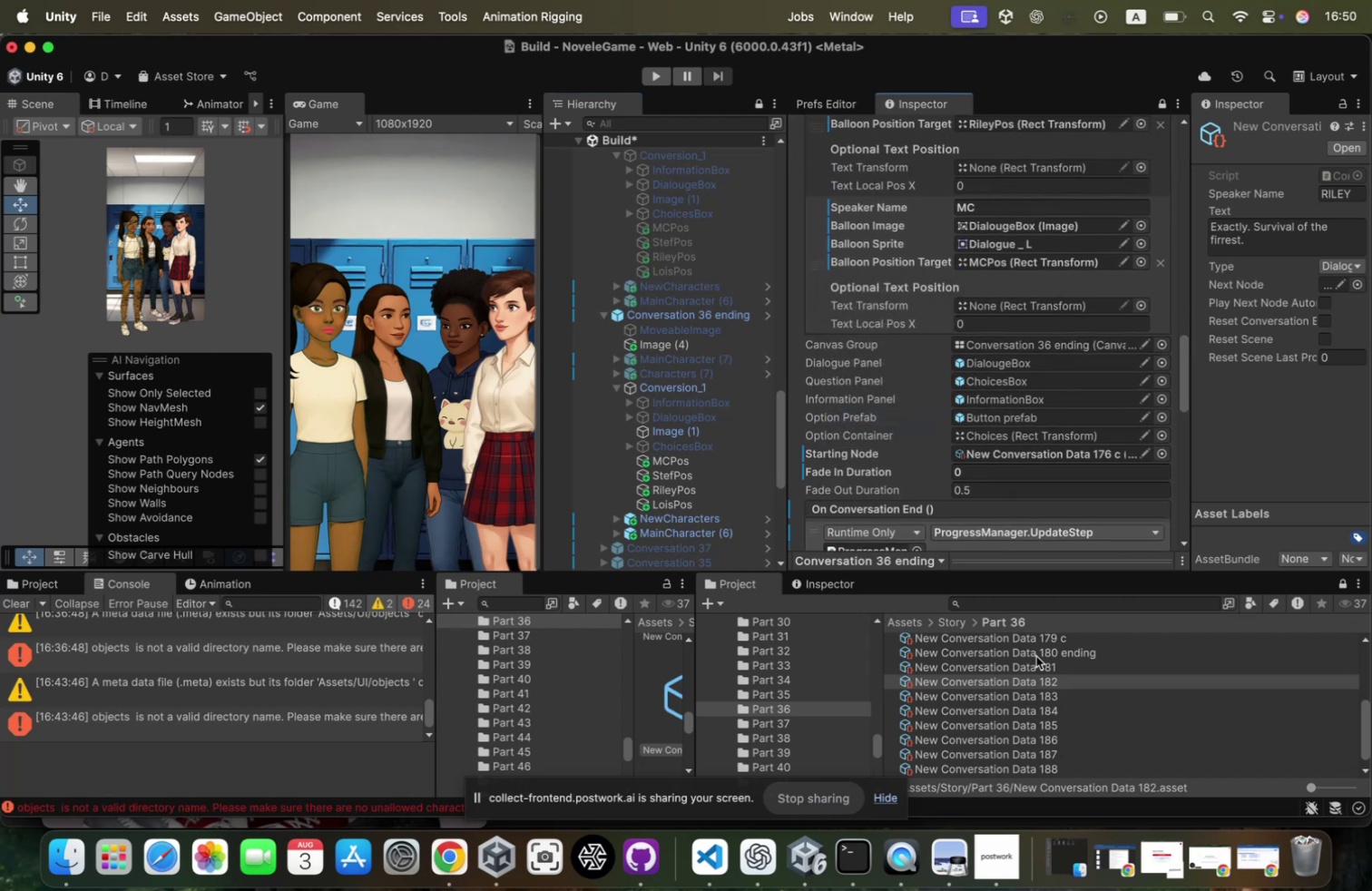 
left_click([1042, 697])
 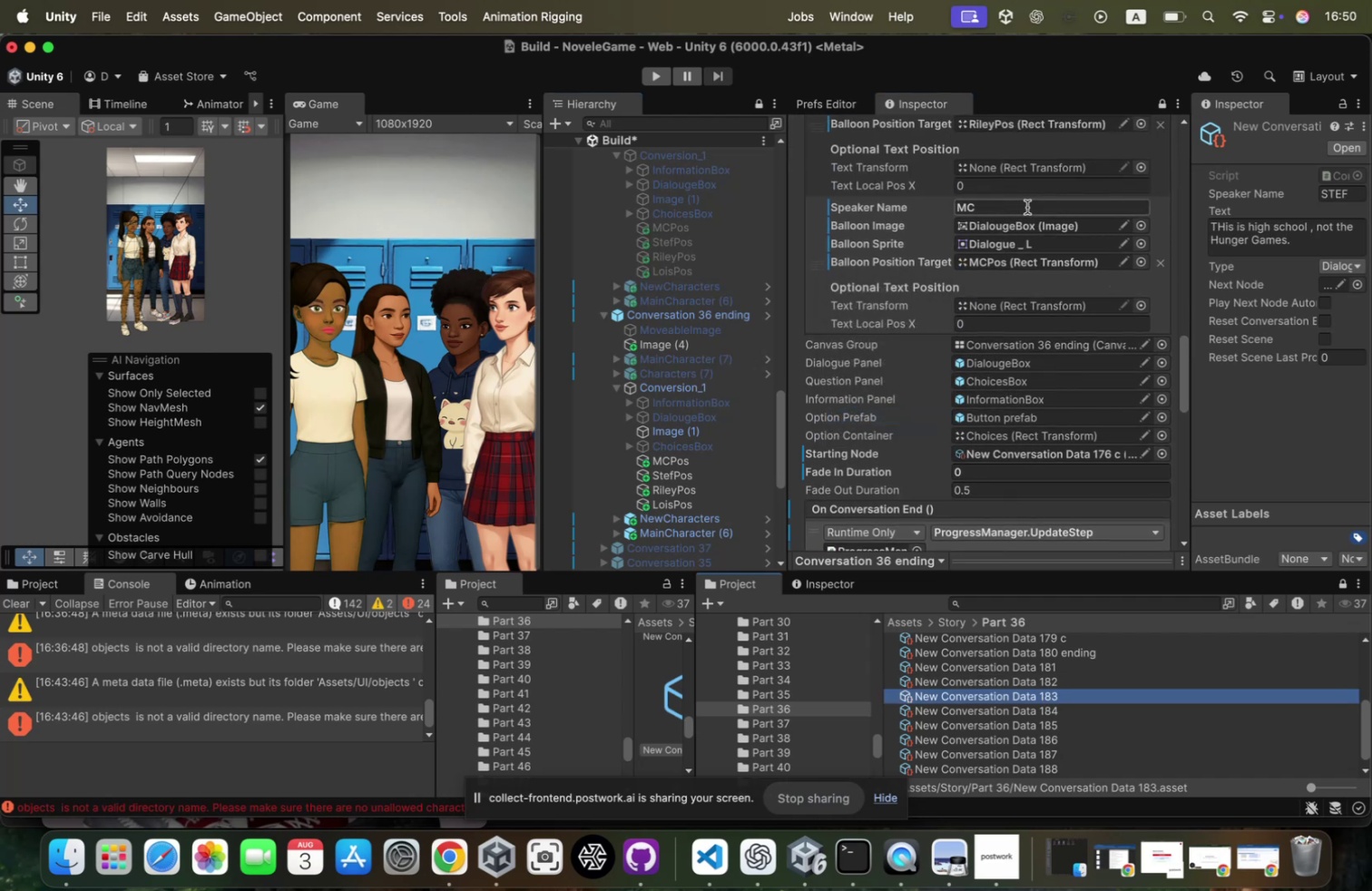 
type(STEF)
 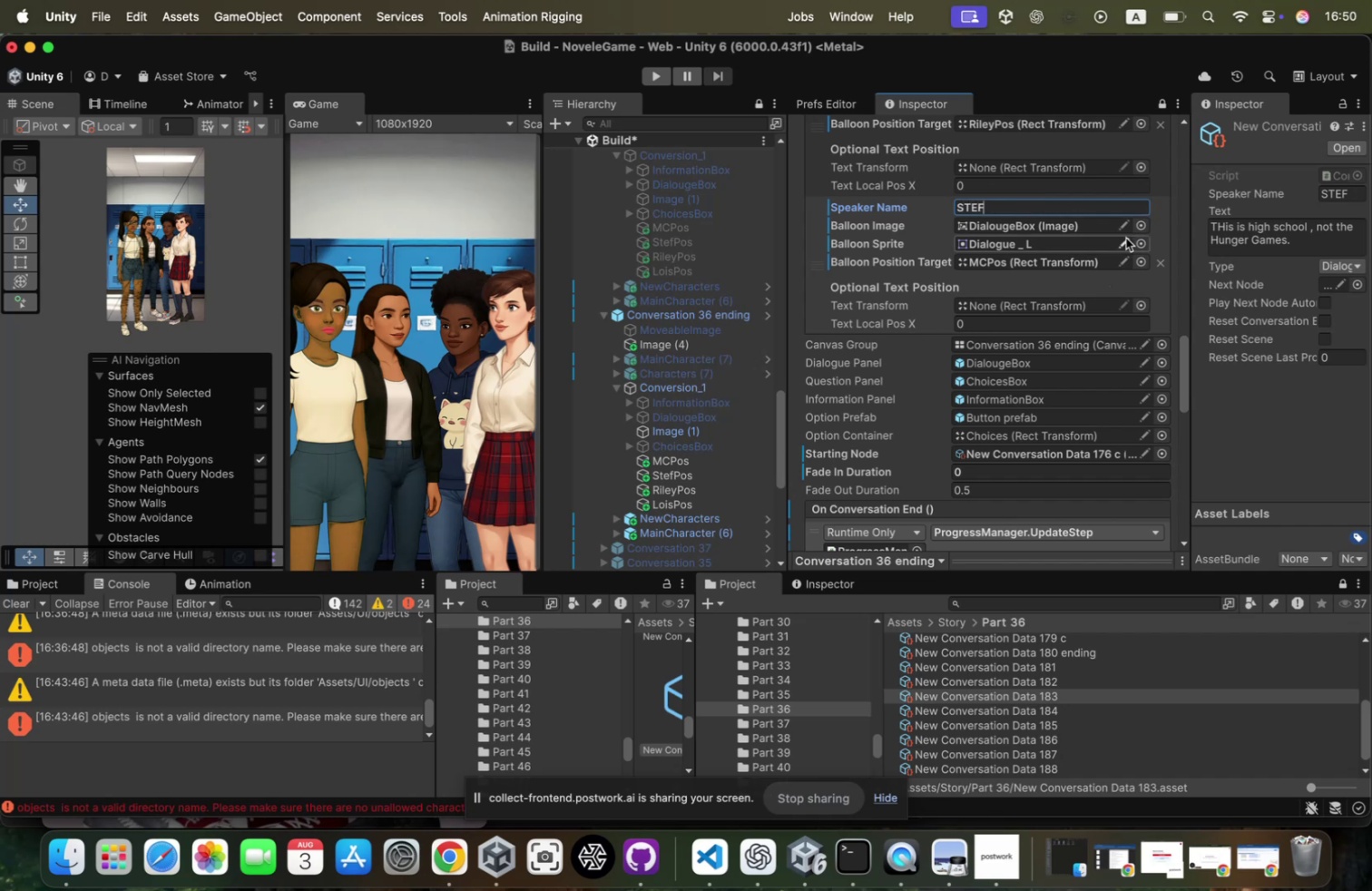 
left_click([1139, 240])
 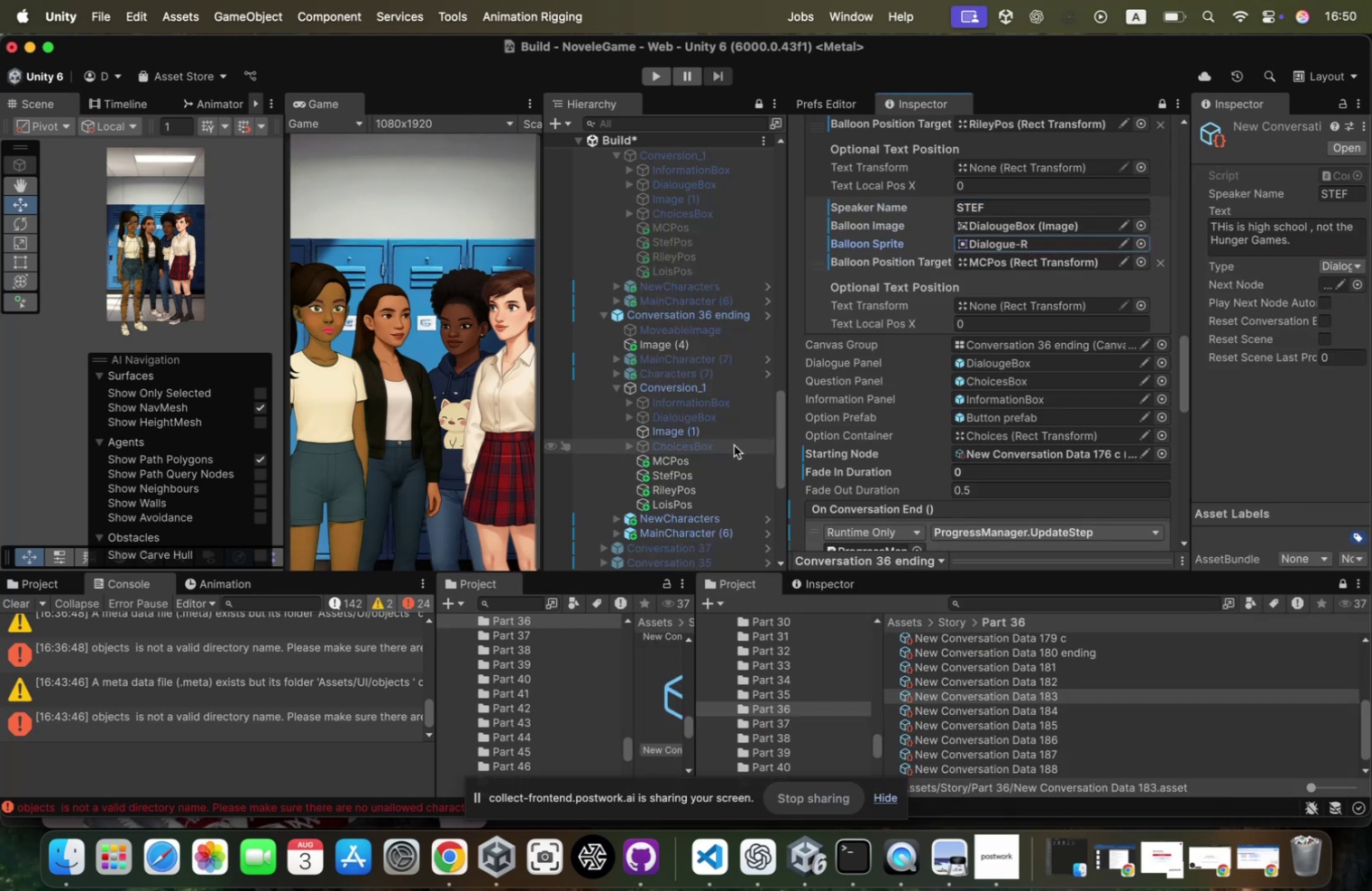 
left_click_drag(start_coordinate=[694, 475], to_coordinate=[1064, 253])
 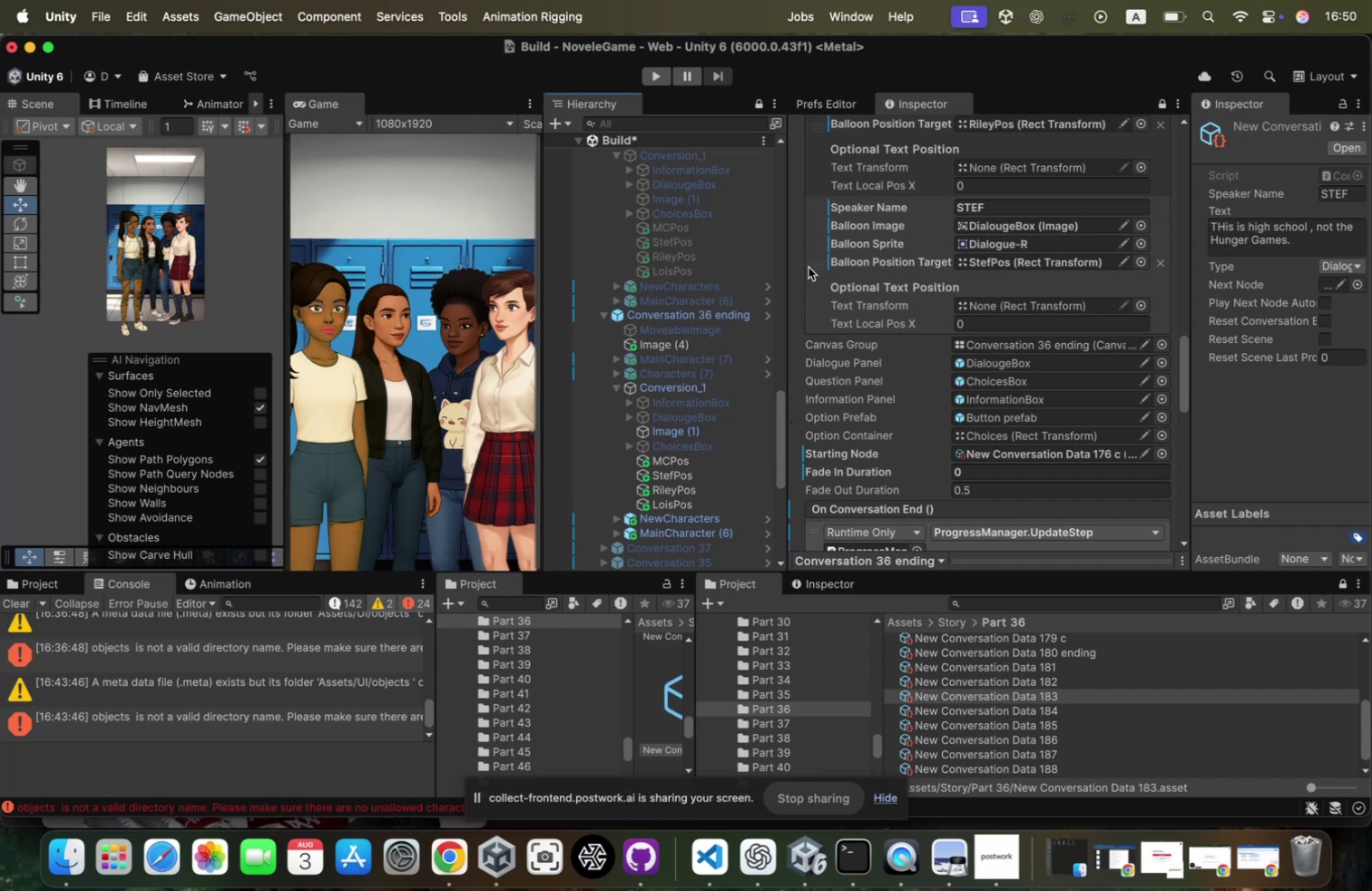 
right_click([816, 265])
 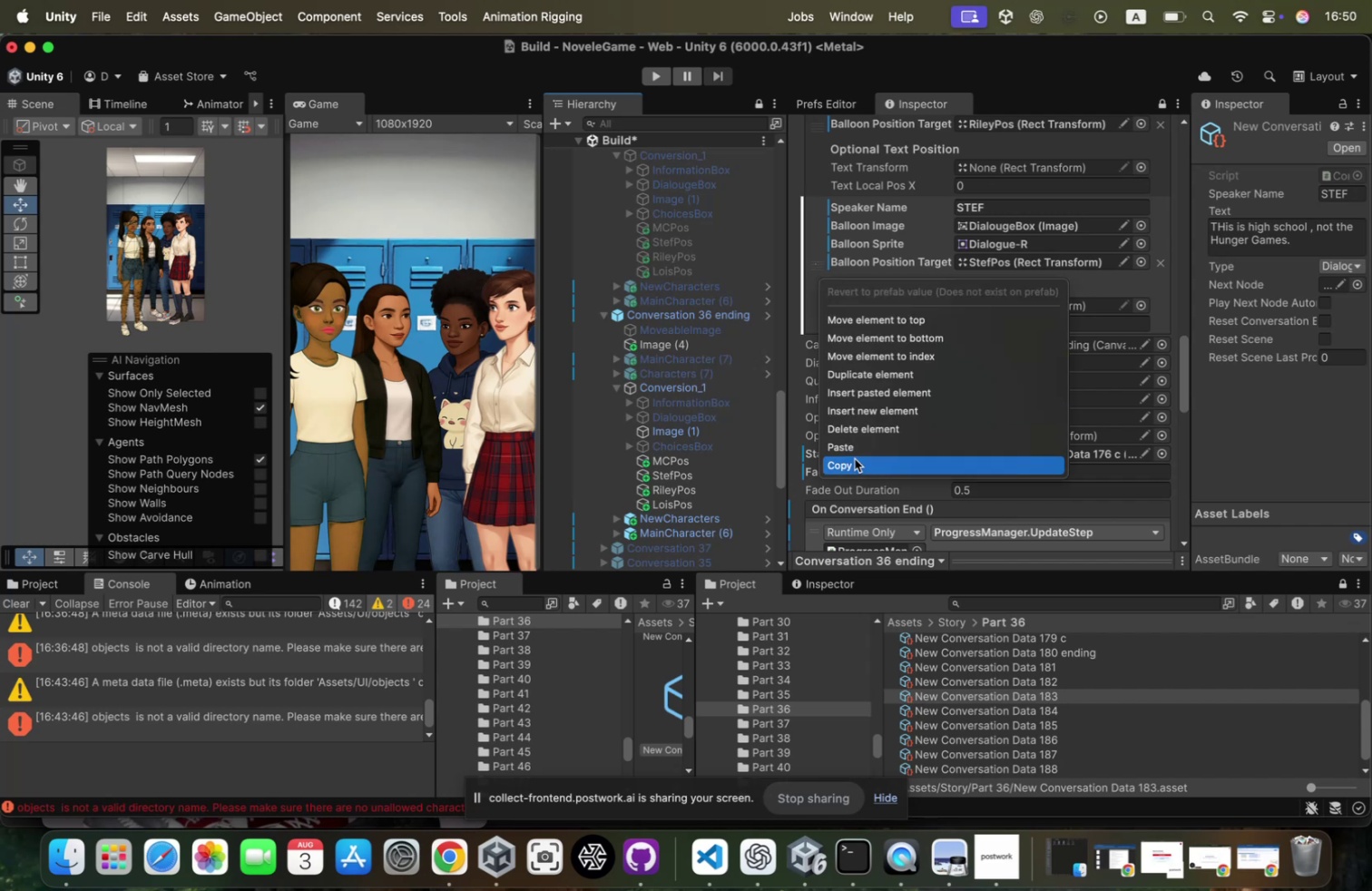 
left_click([855, 462])
 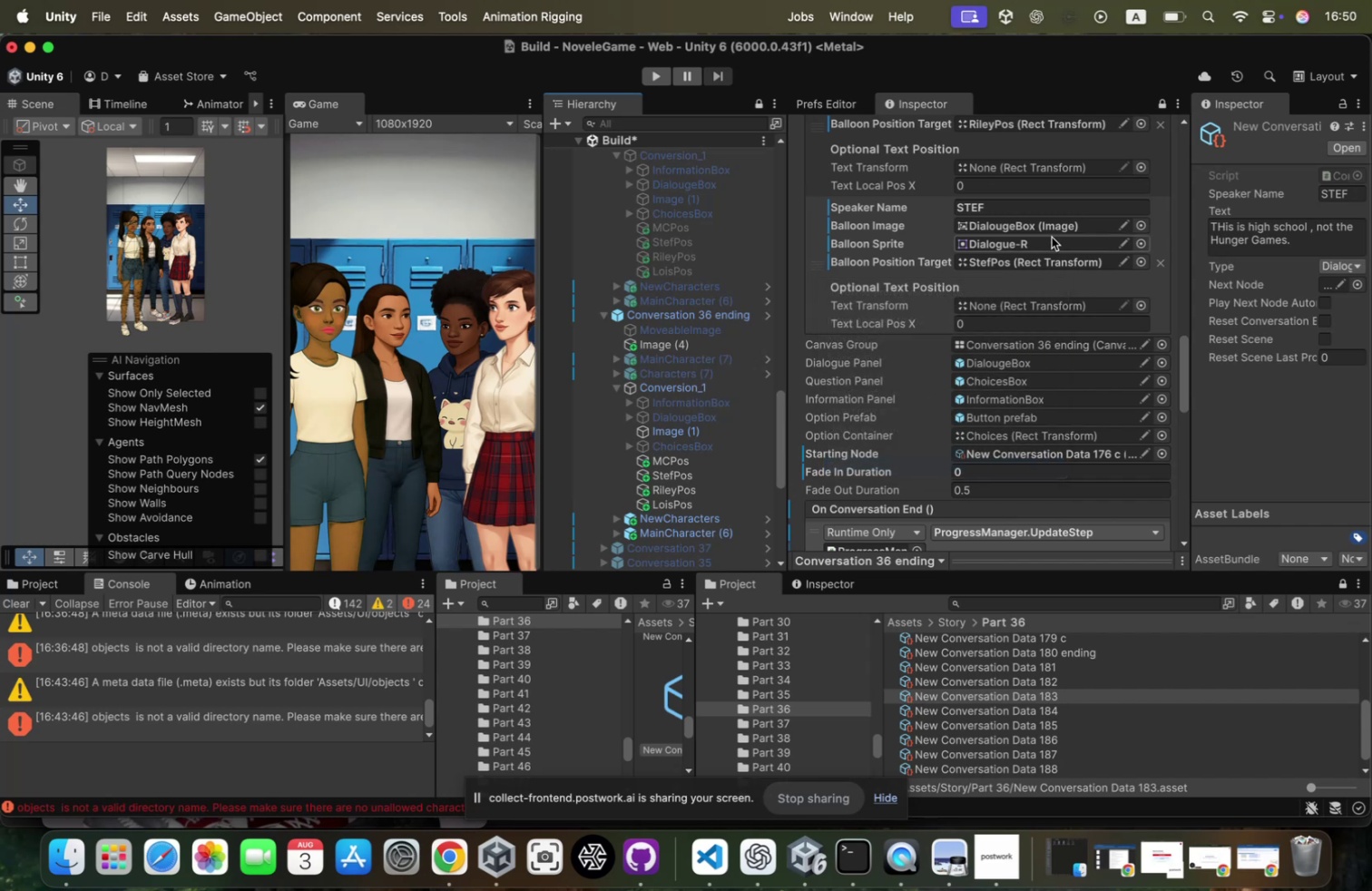 
scroll: coordinate [1057, 233], scroll_direction: up, amount: 91.0
 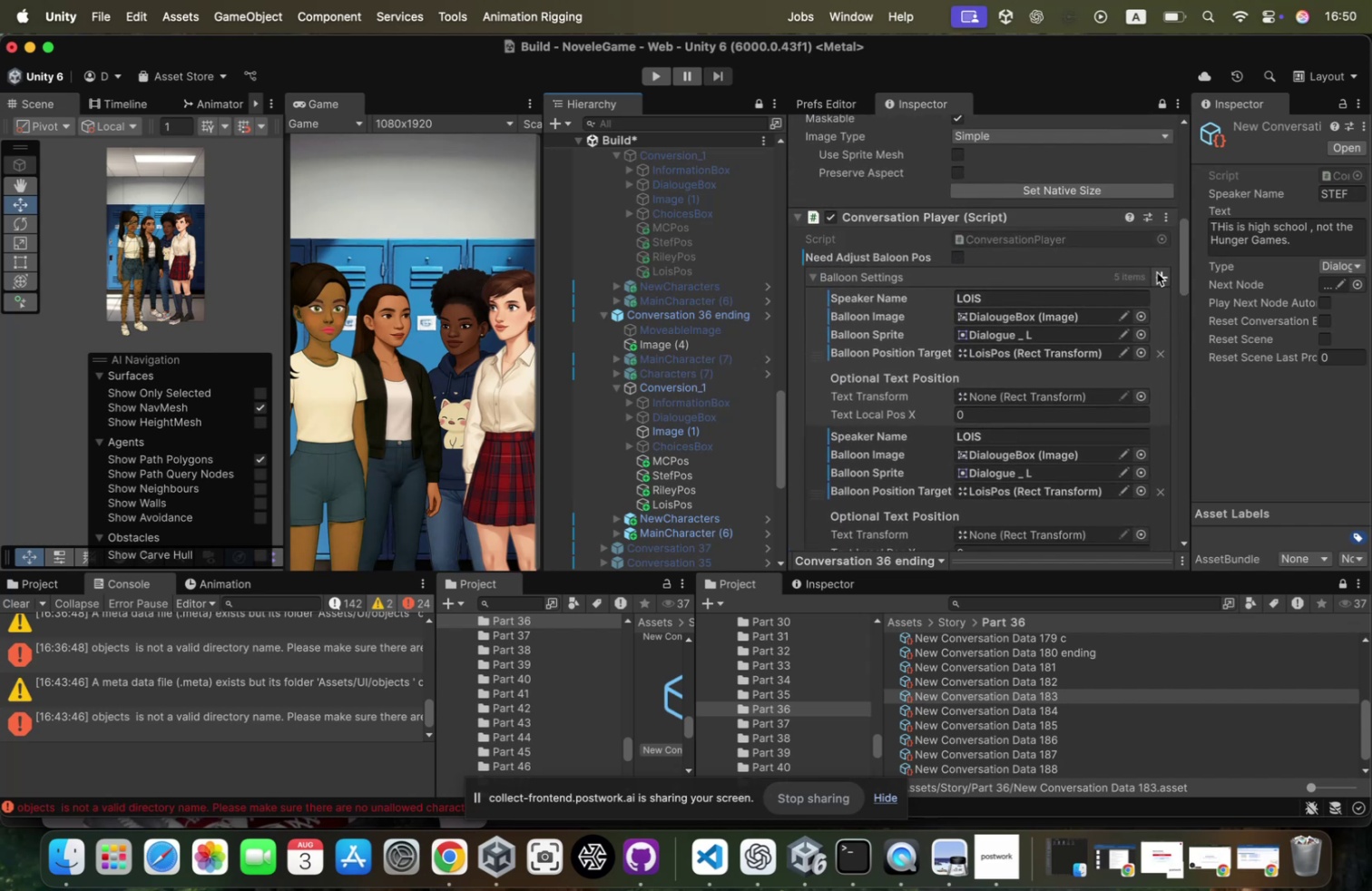 
left_click([1157, 272])
 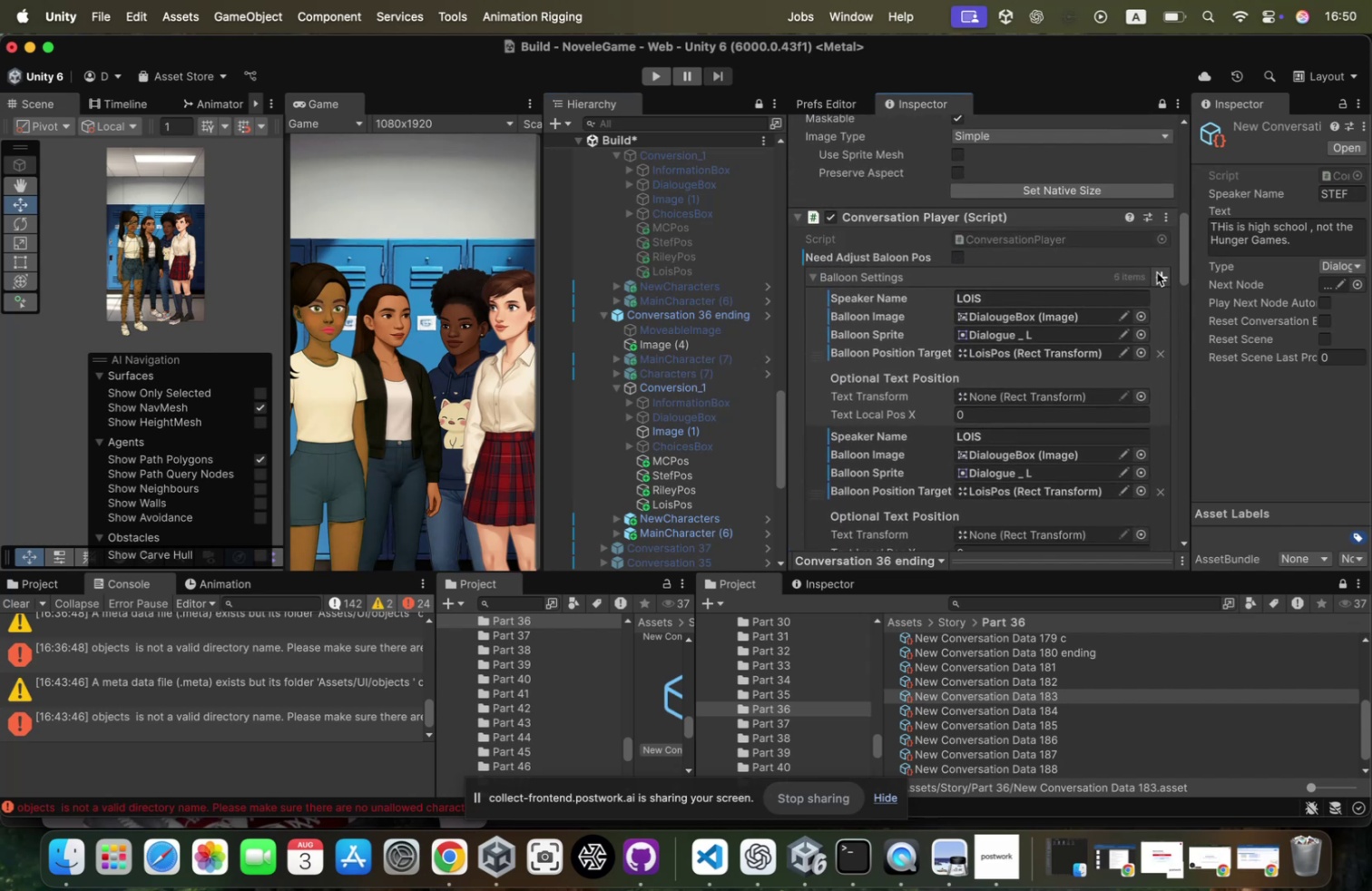 
scroll: coordinate [1157, 272], scroll_direction: down, amount: 80.0
 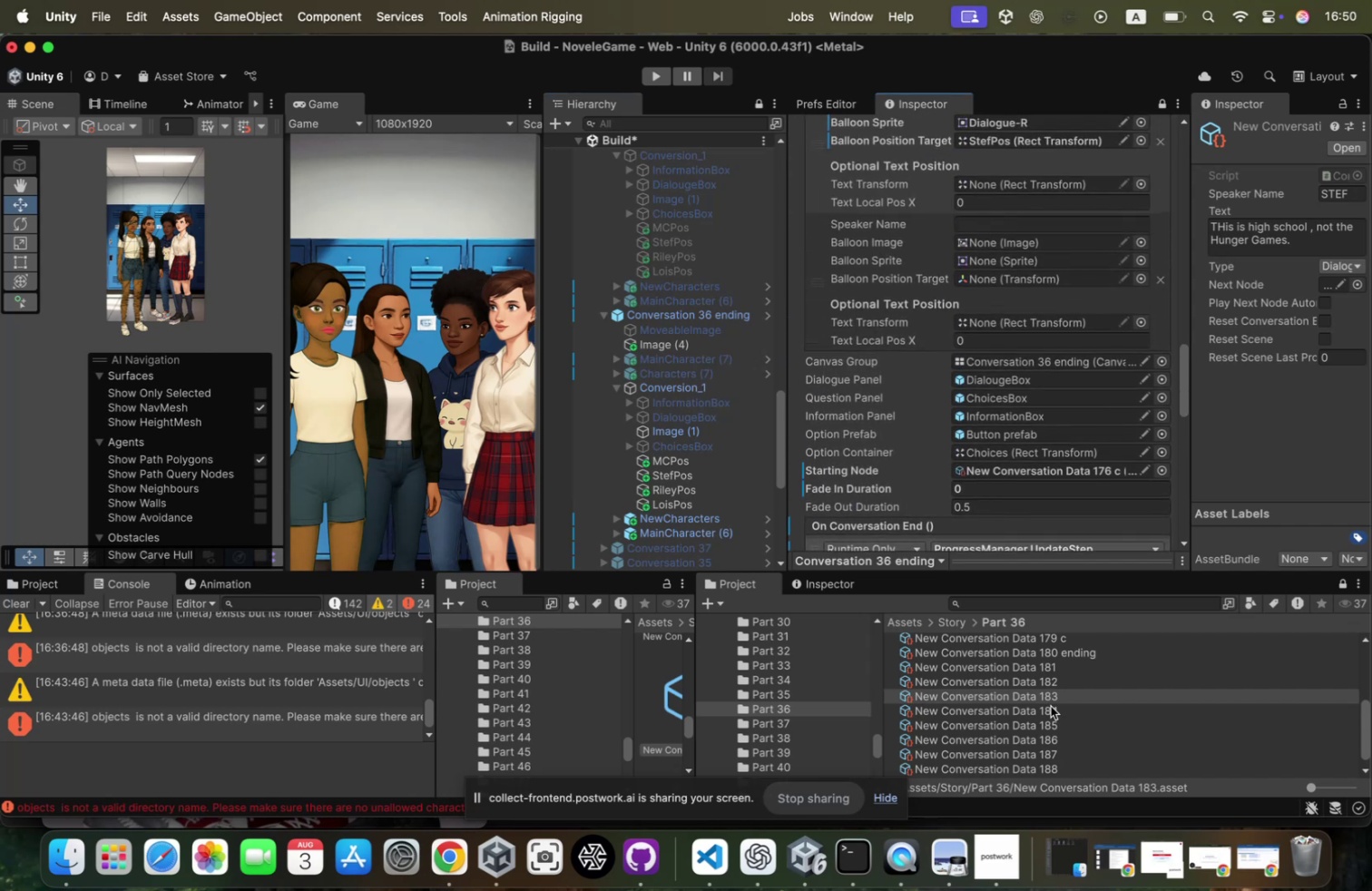 
left_click([1051, 705])
 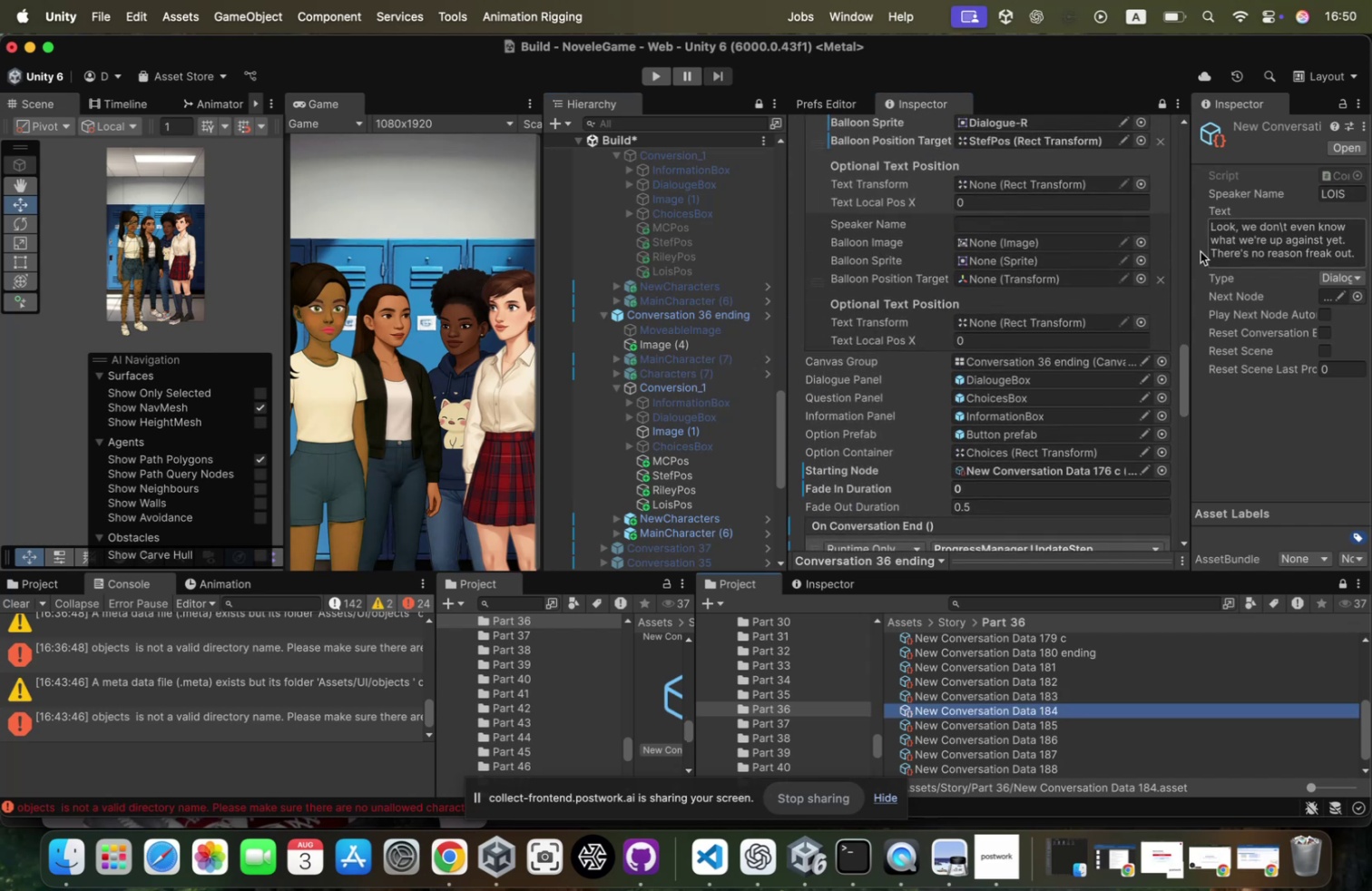 
scroll: coordinate [975, 280], scroll_direction: up, amount: 58.0
 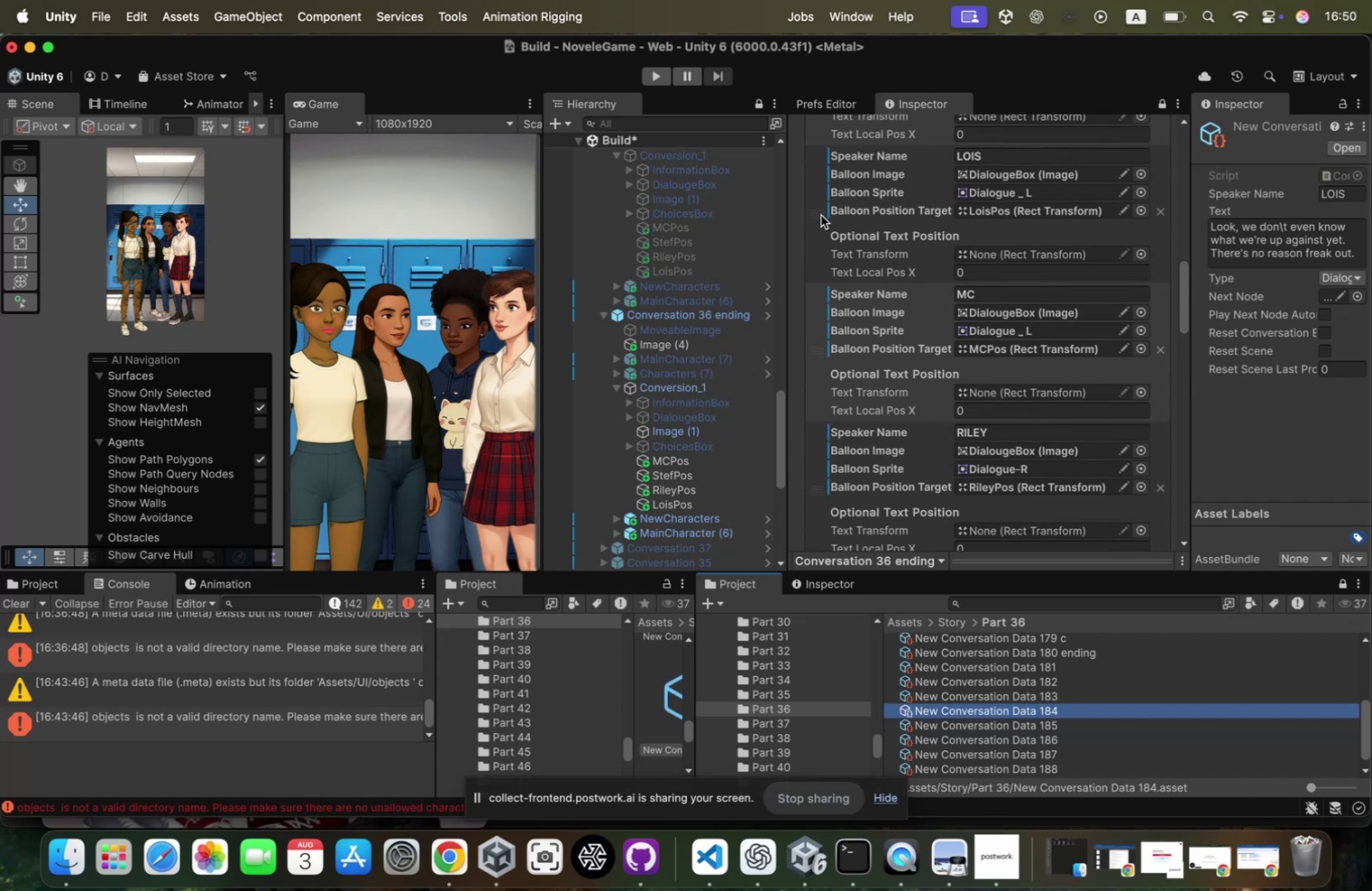 
right_click([819, 216])
 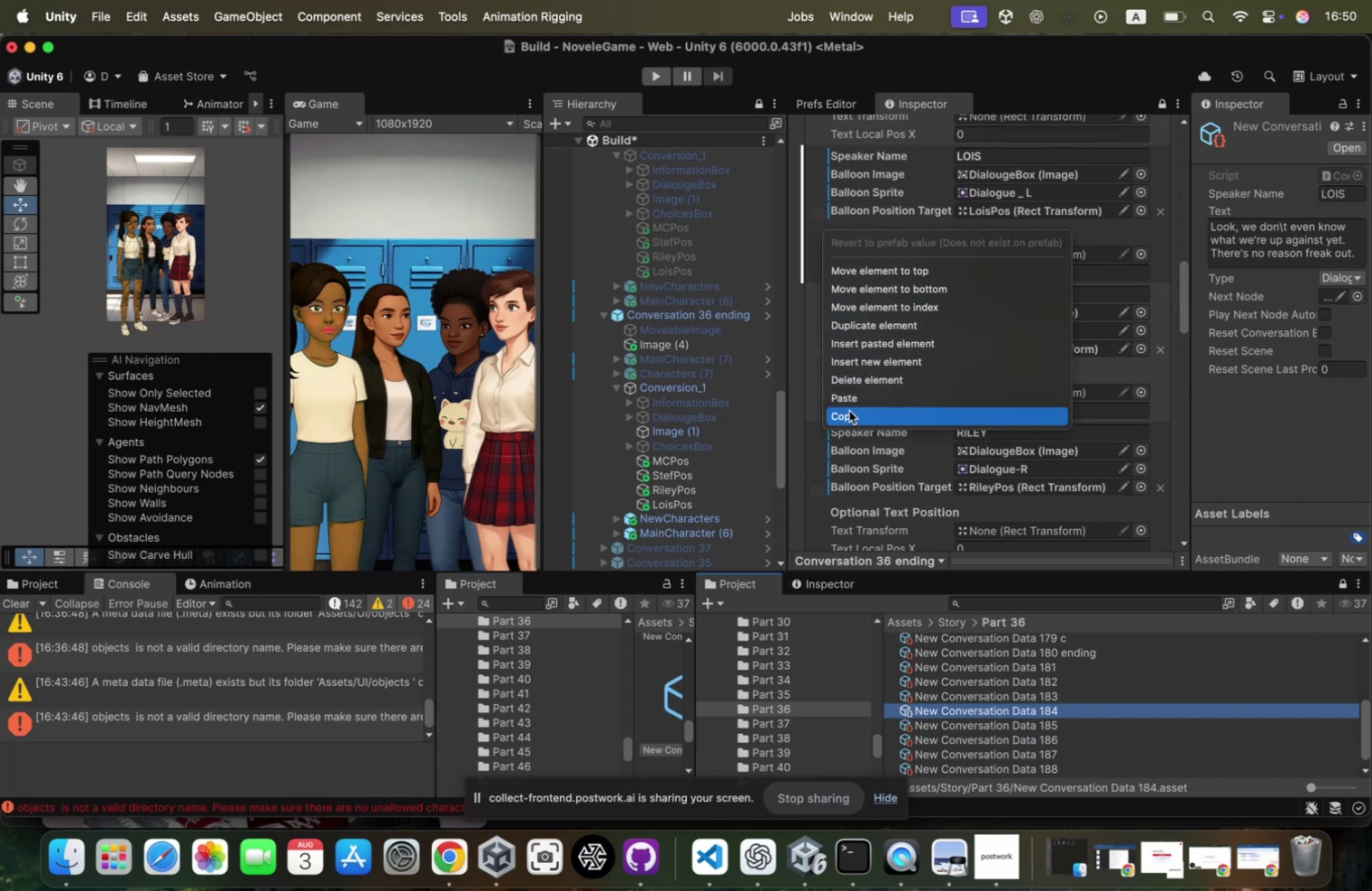 
left_click([849, 411])
 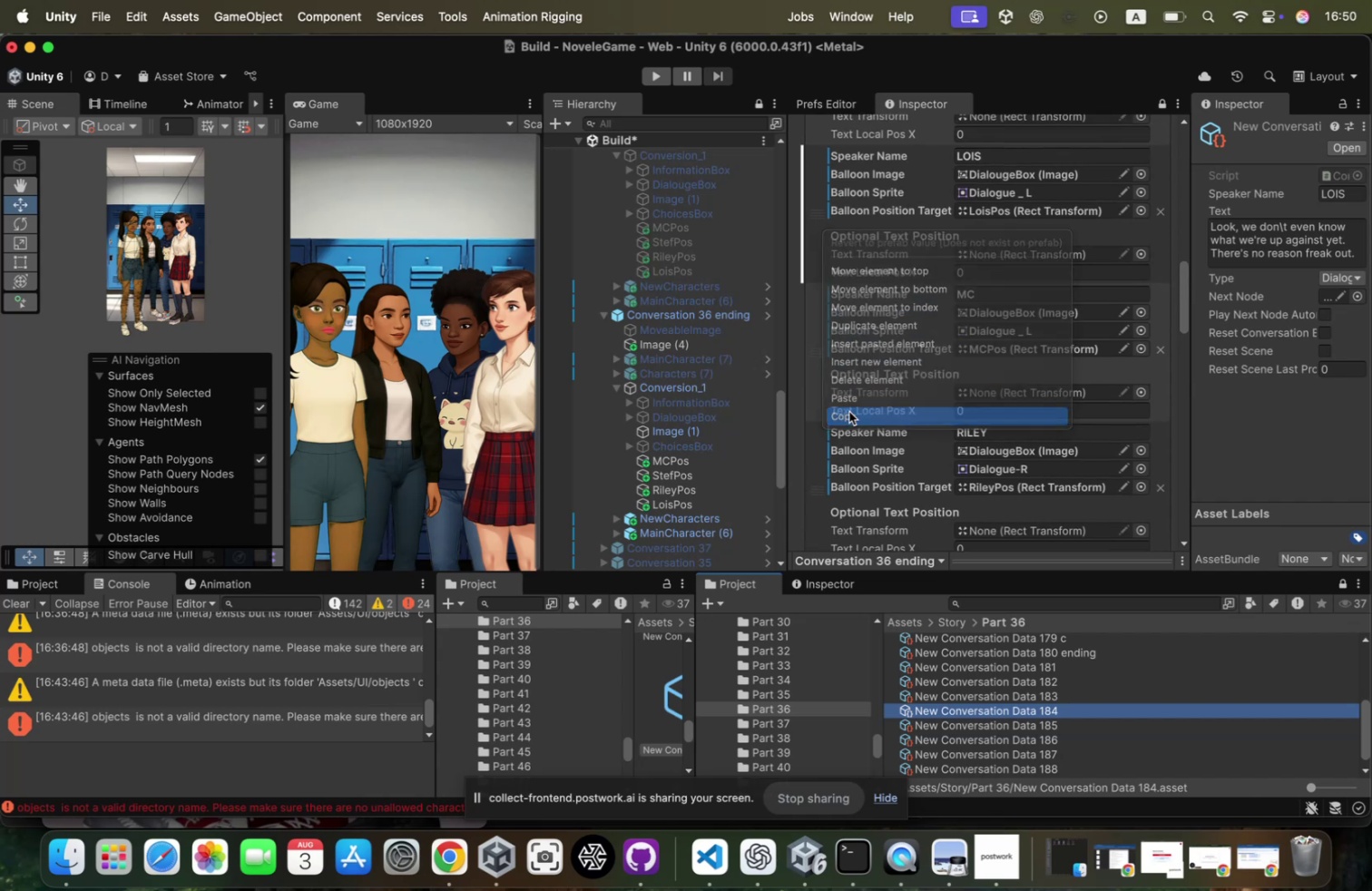 
scroll: coordinate [849, 411], scroll_direction: down, amount: 65.0
 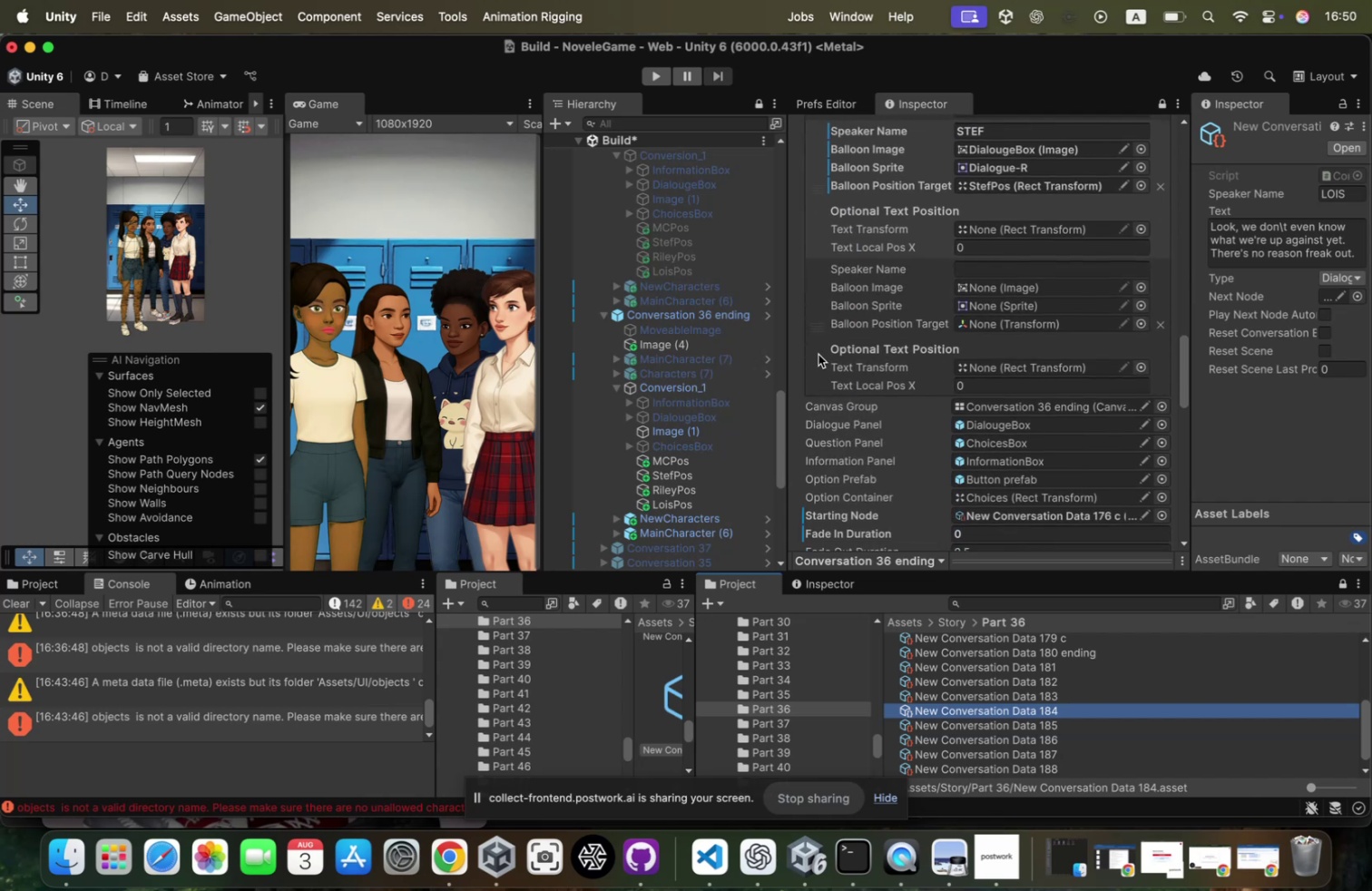 
right_click([818, 354])
 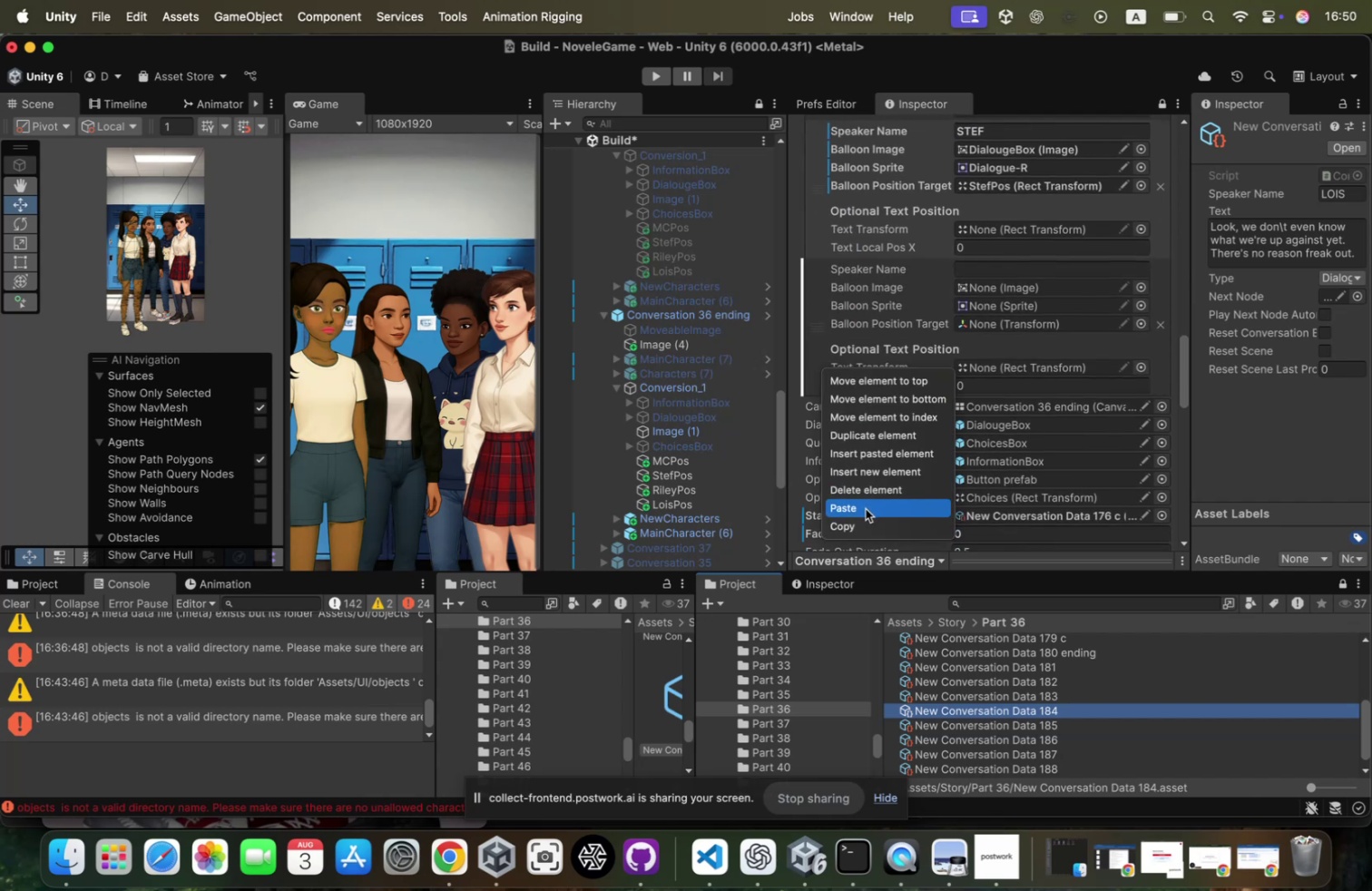 
left_click([865, 509])
 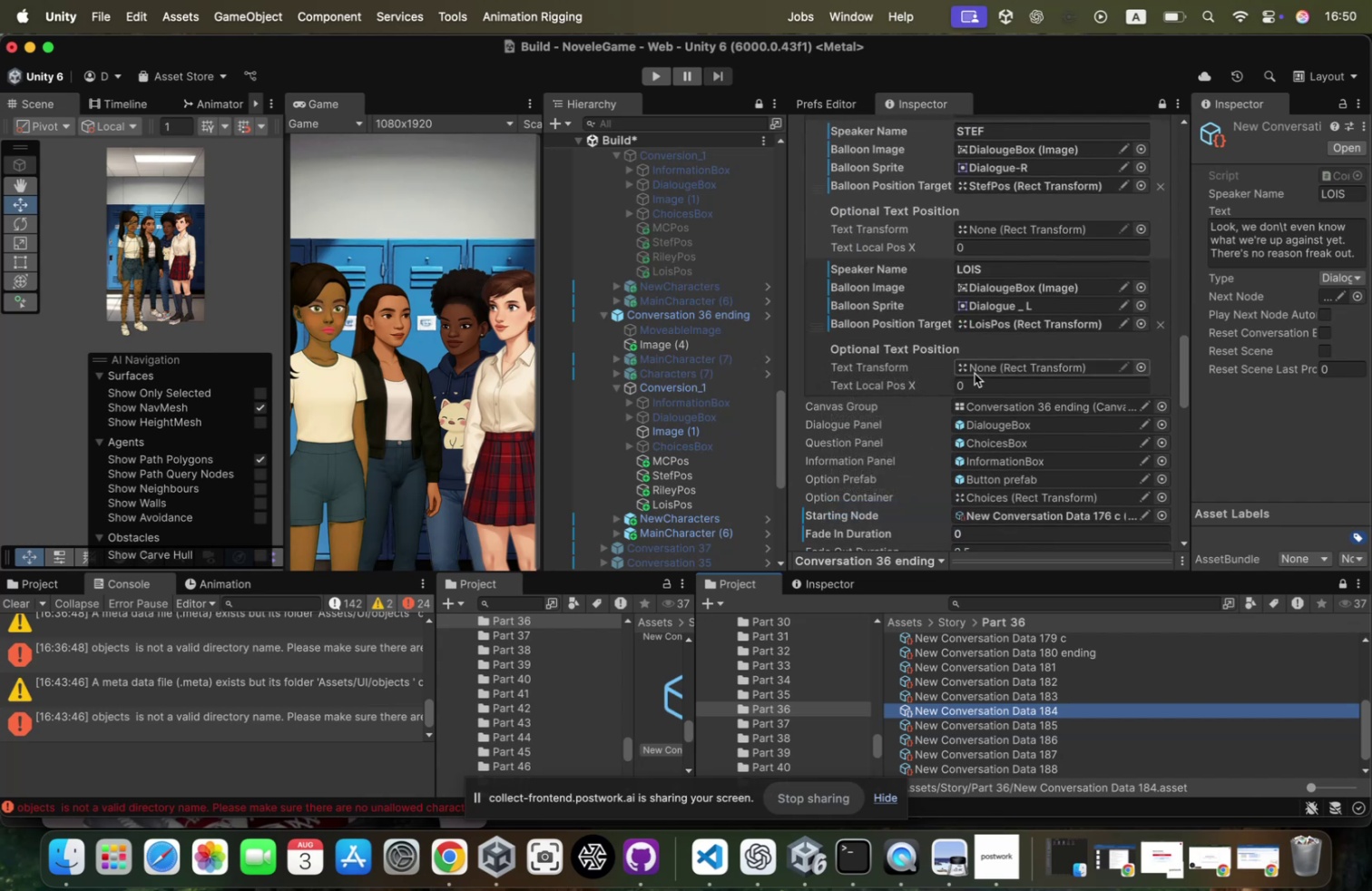 
left_click([1048, 721])
 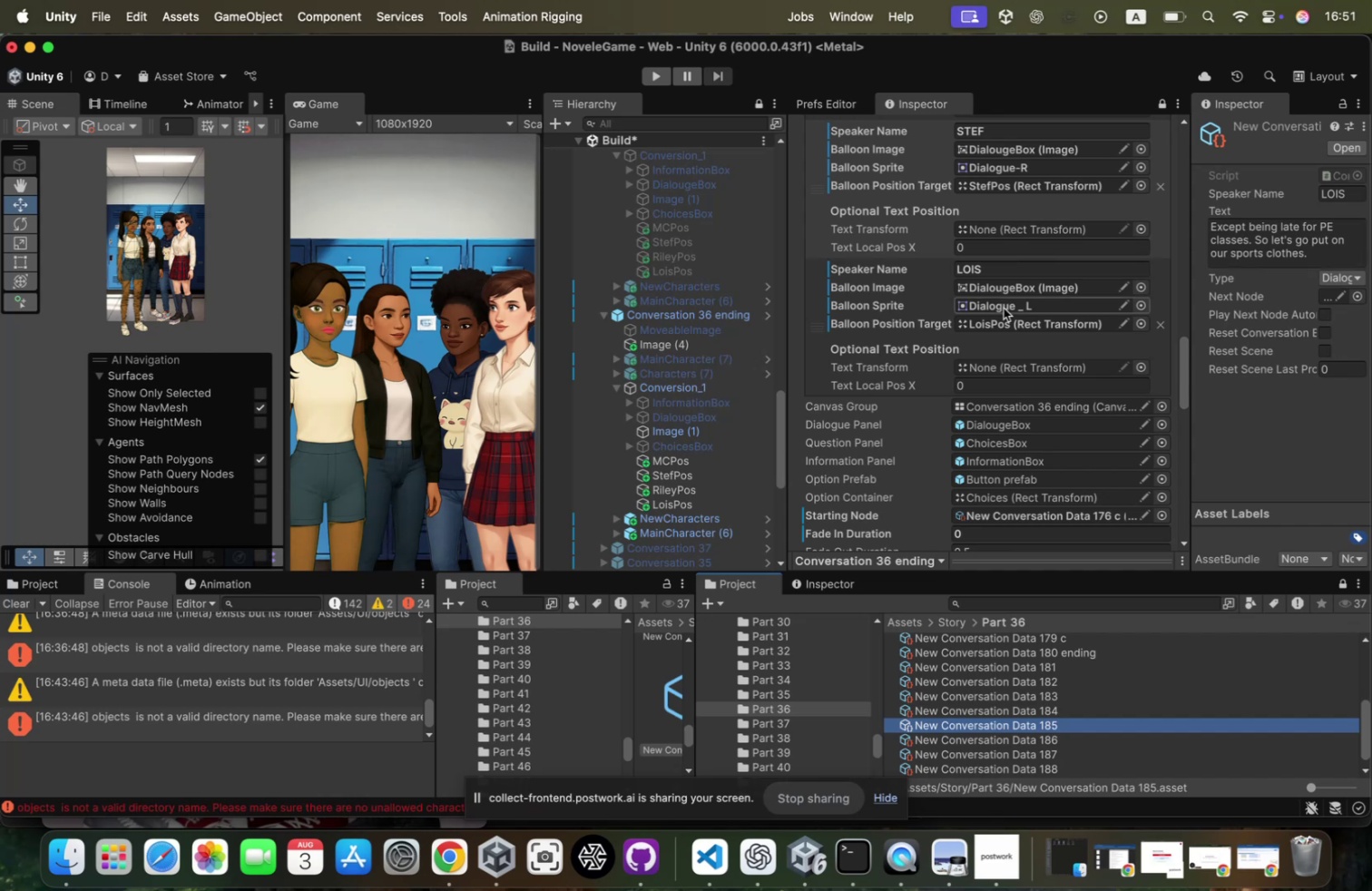 
scroll: coordinate [1066, 307], scroll_direction: up, amount: 75.0
 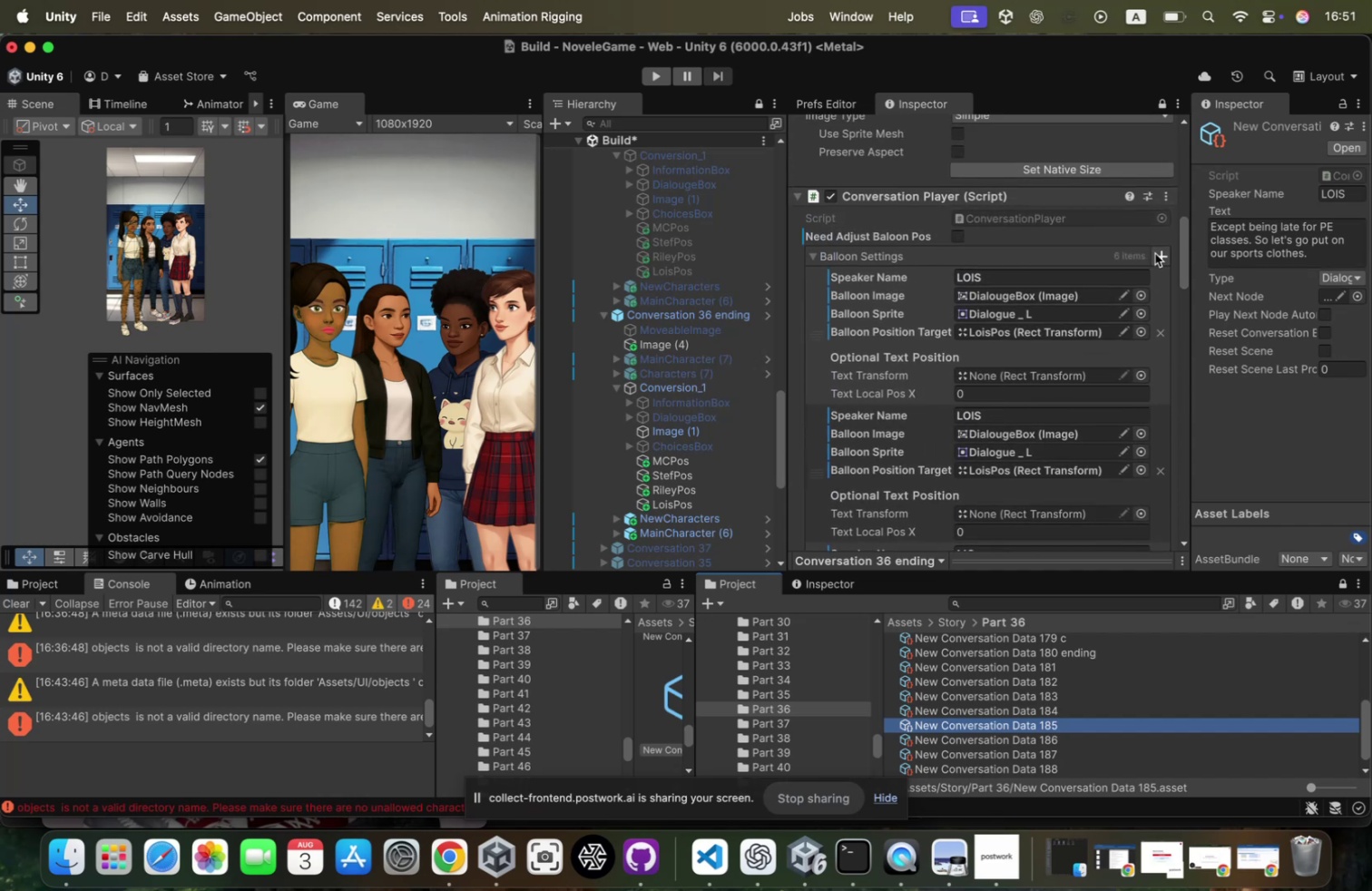 
left_click([1157, 254])
 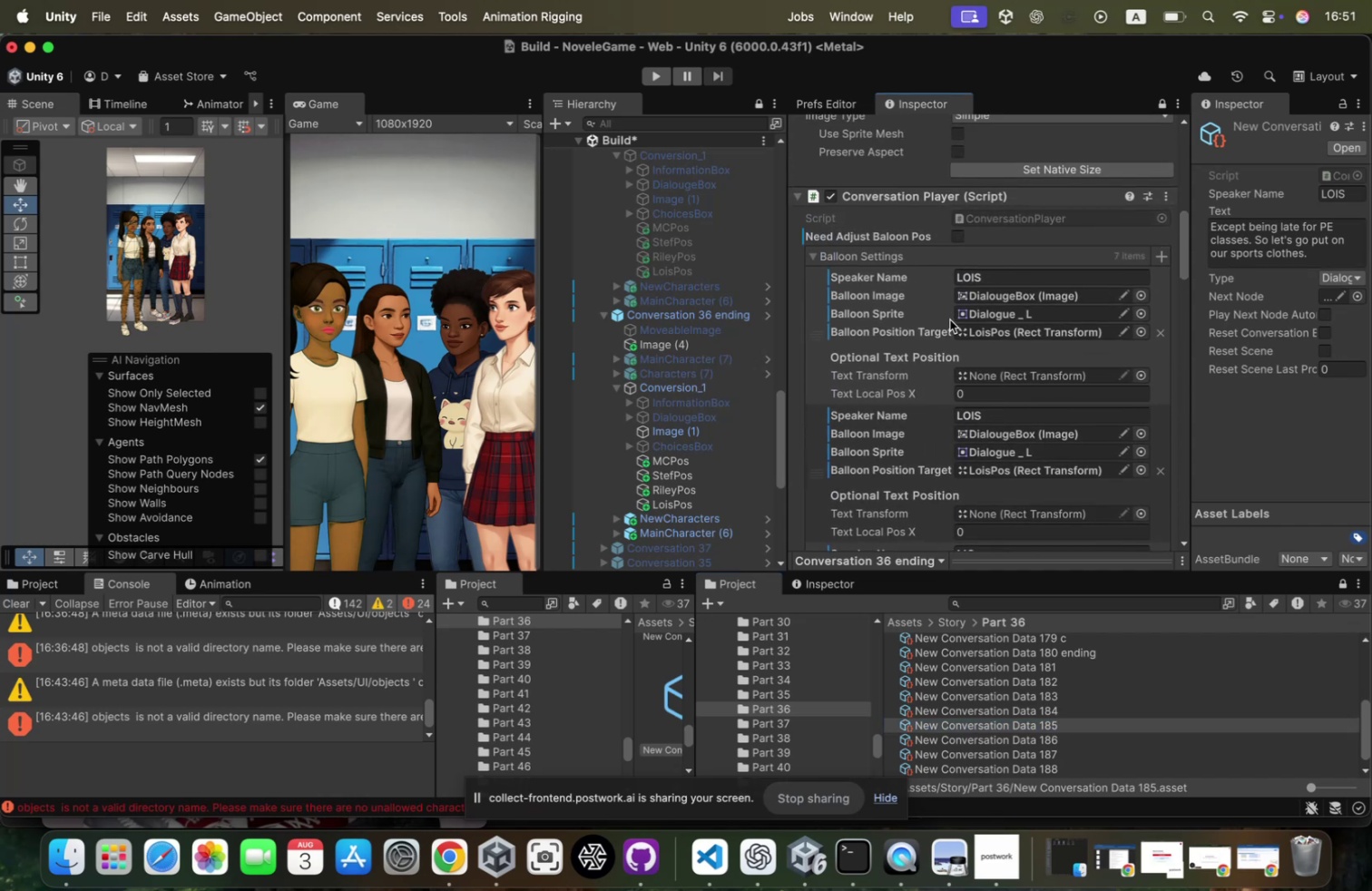 
scroll: coordinate [950, 319], scroll_direction: down, amount: 83.0
 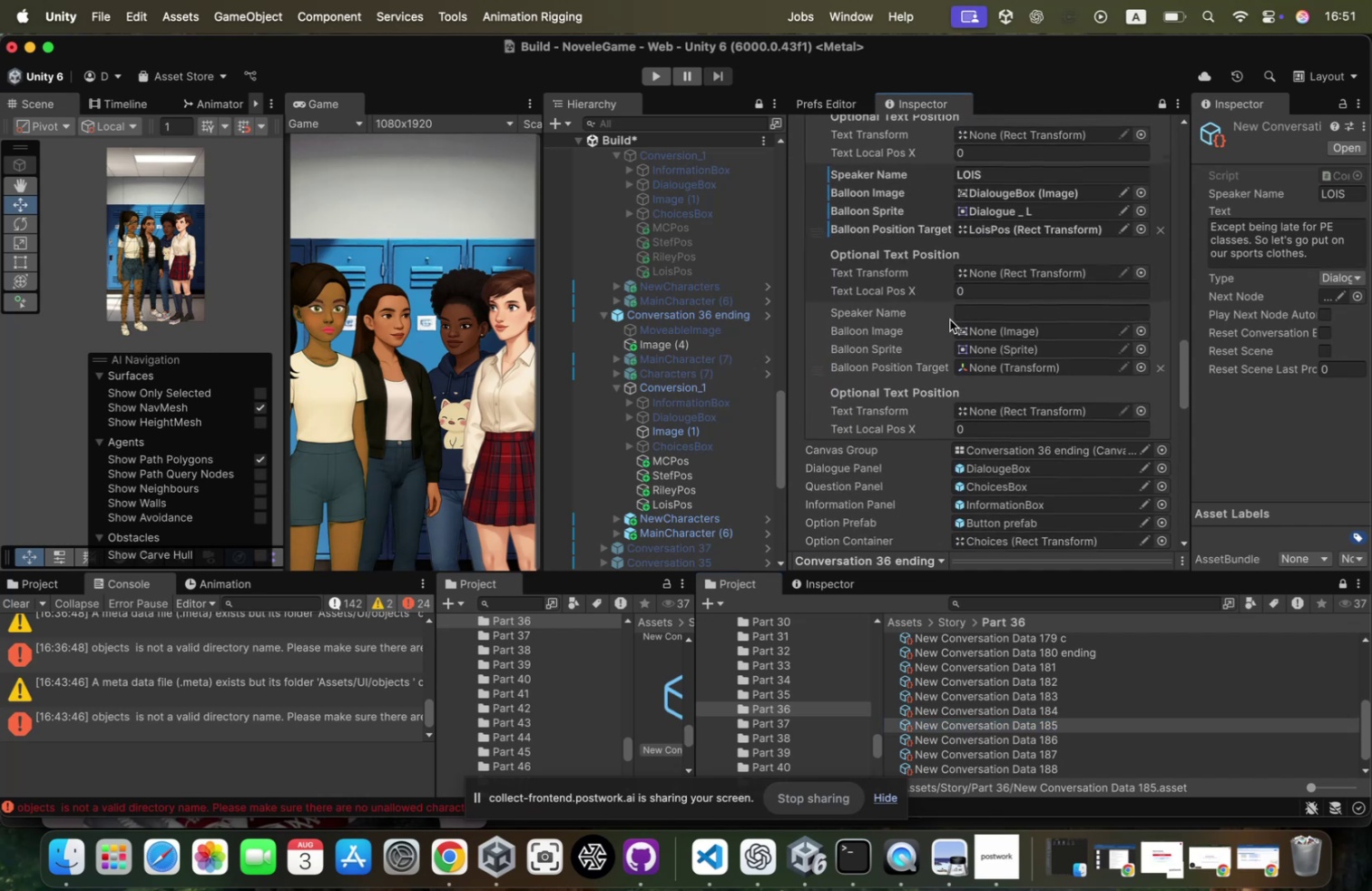 
scroll: coordinate [950, 319], scroll_direction: up, amount: 2.0
 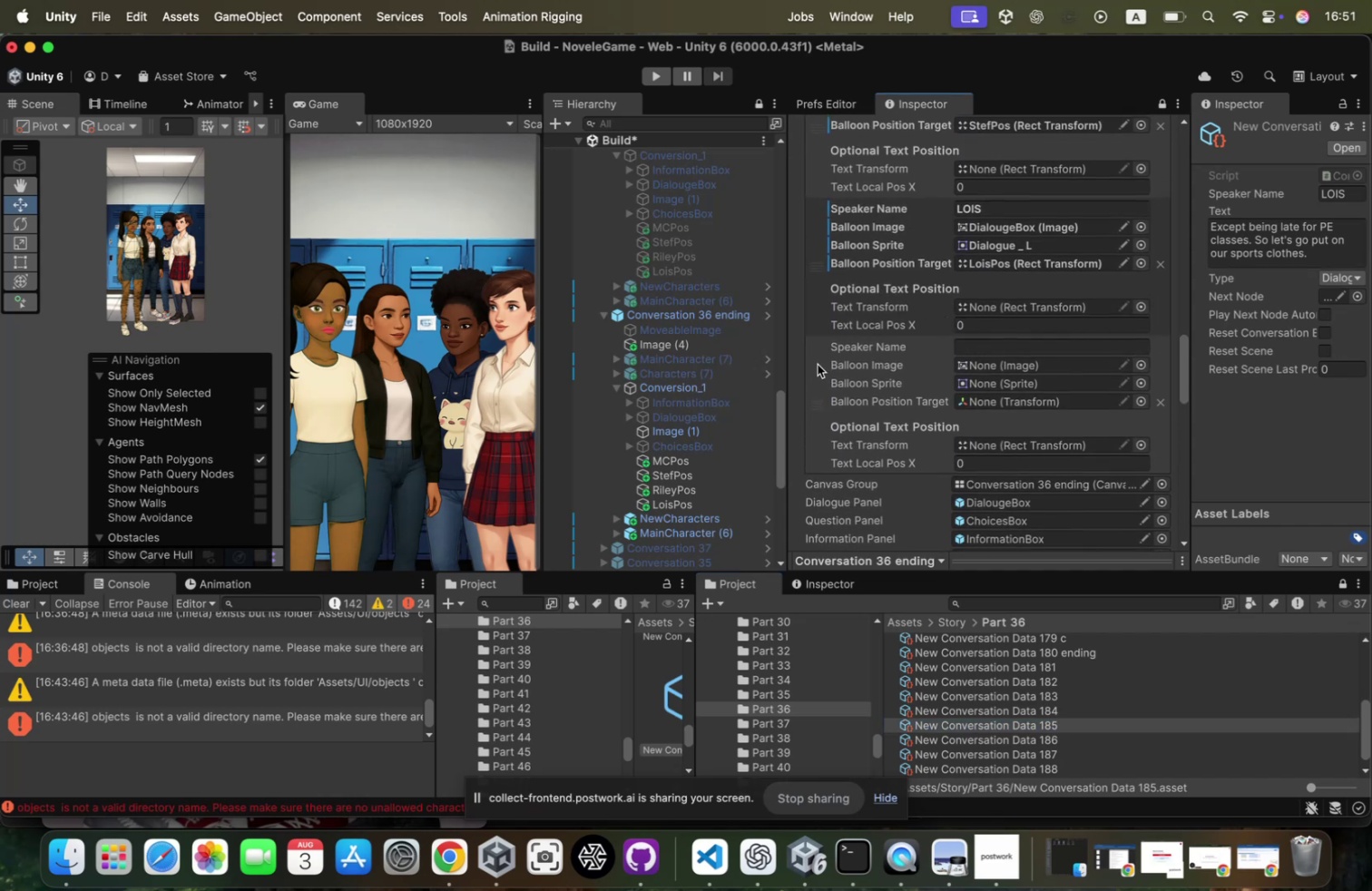 
right_click([816, 365])
 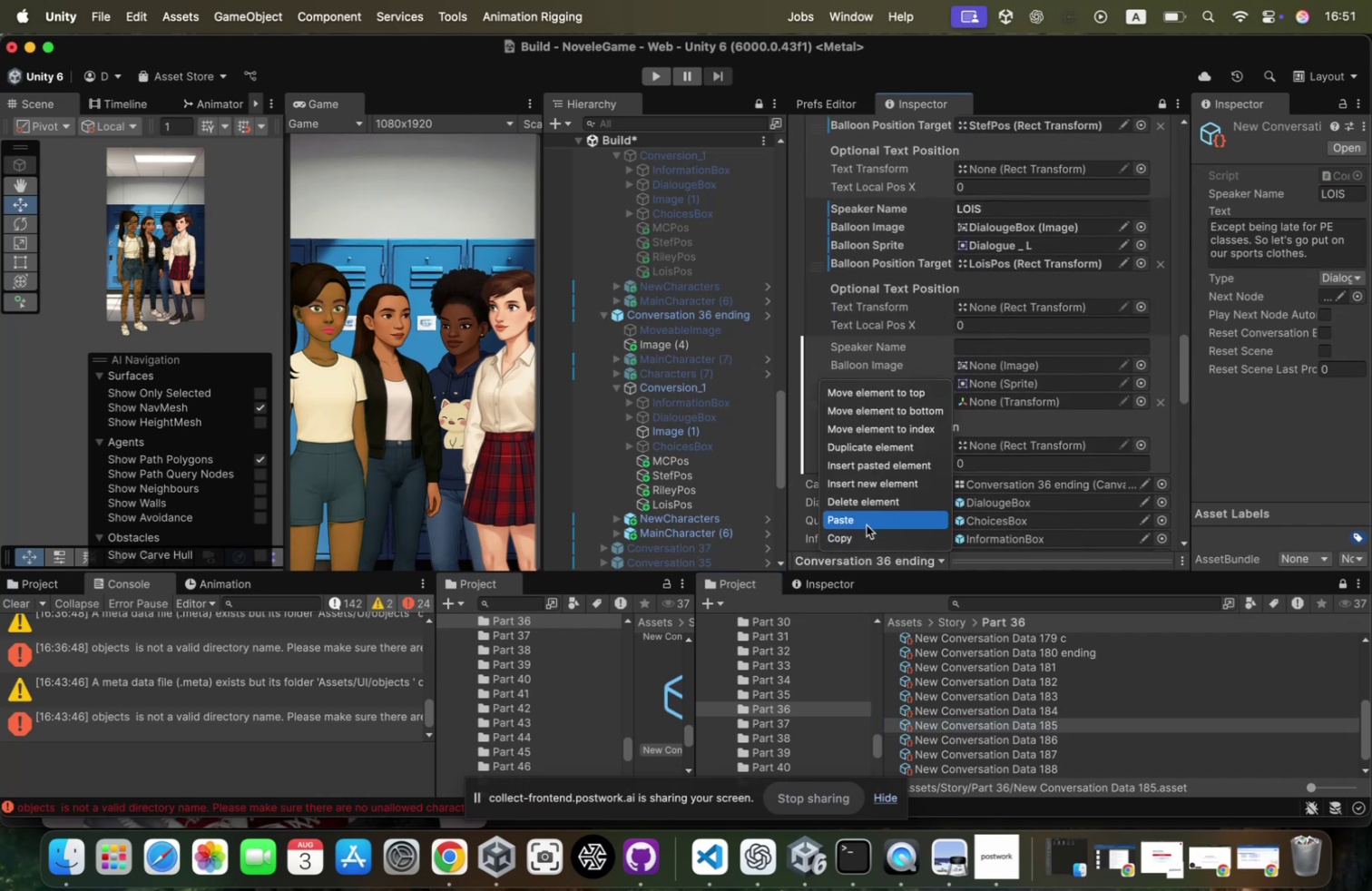 
left_click([867, 524])
 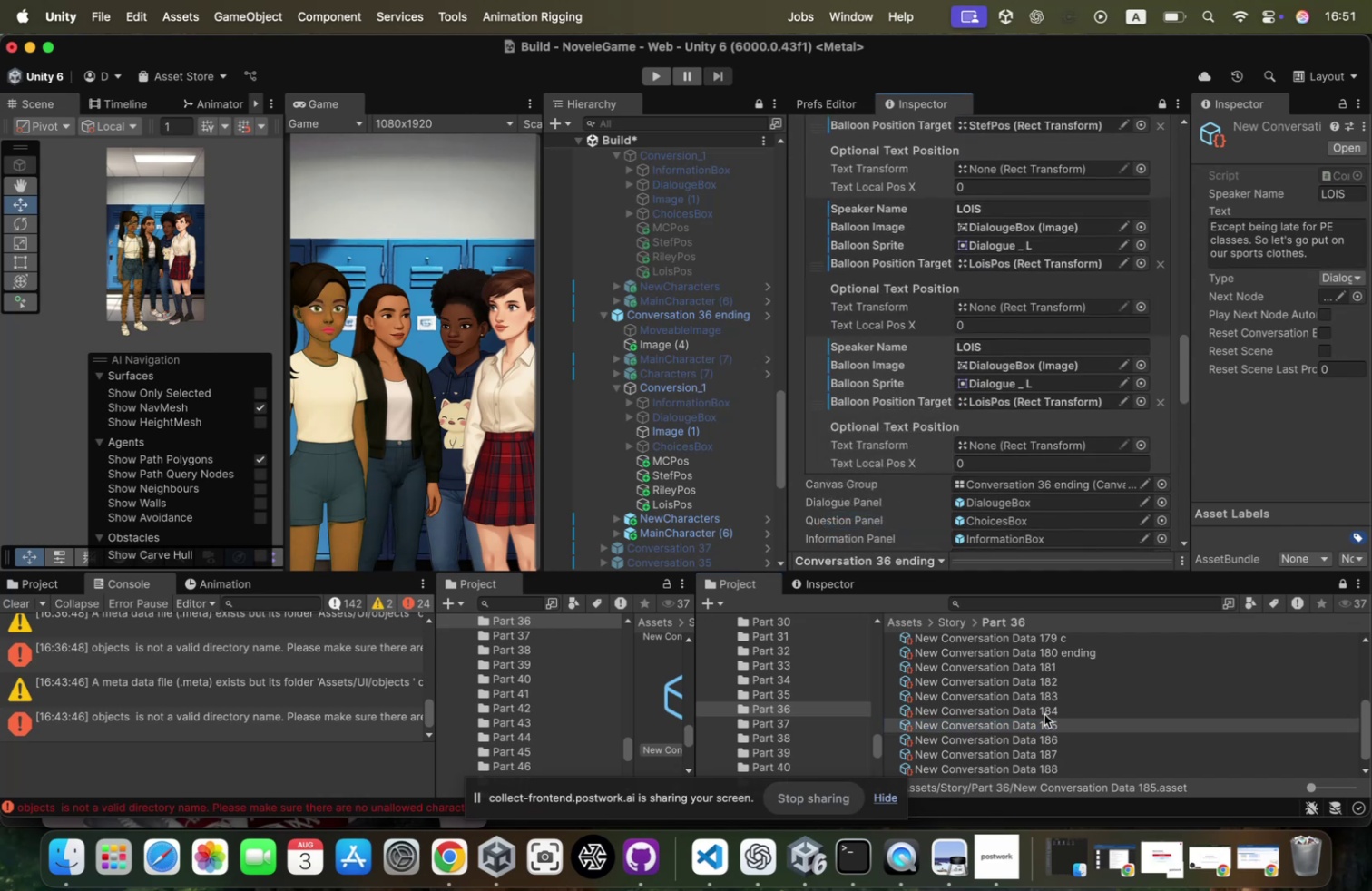 
left_click([1039, 736])
 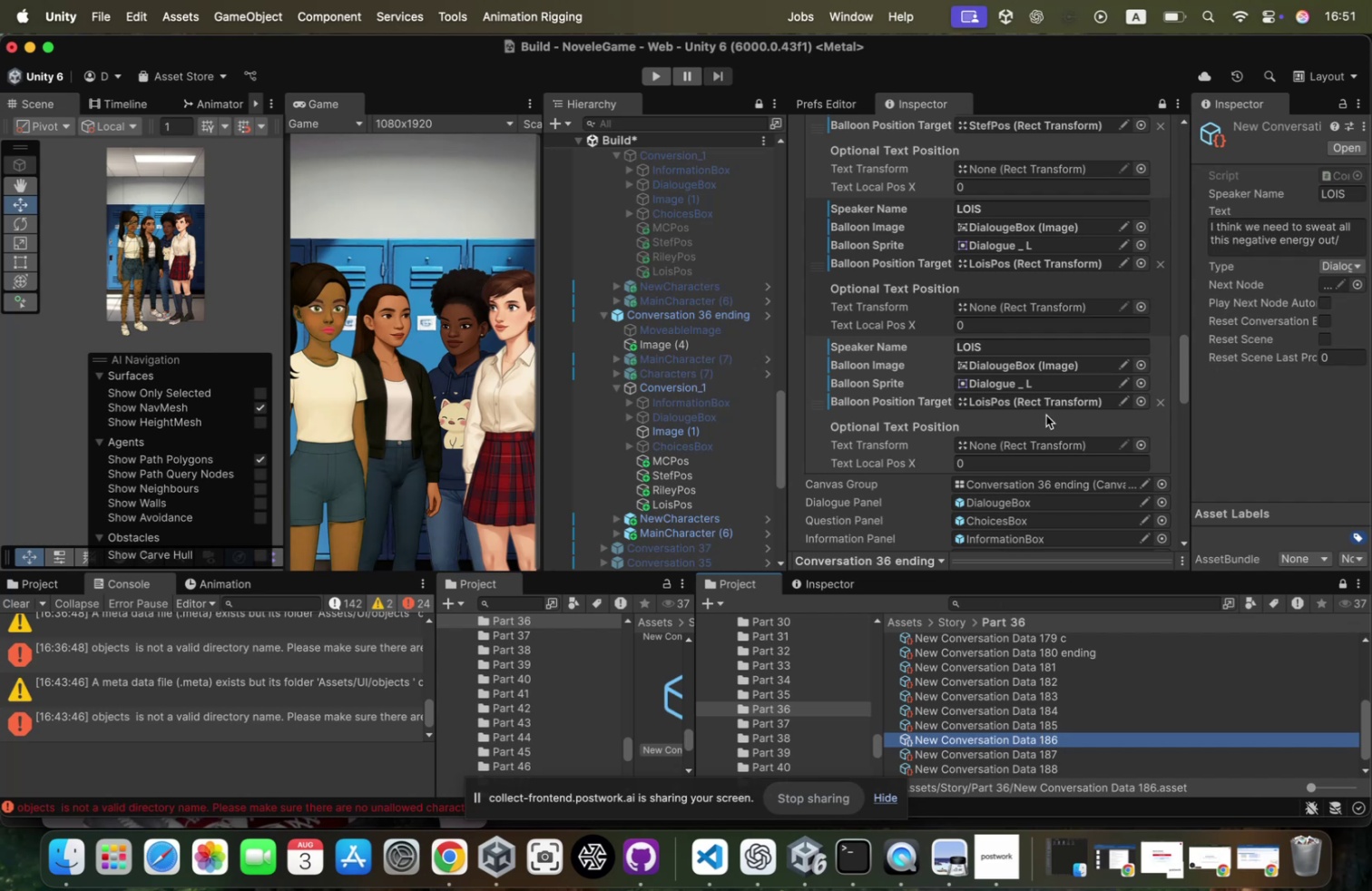 
scroll: coordinate [1069, 335], scroll_direction: up, amount: 88.0
 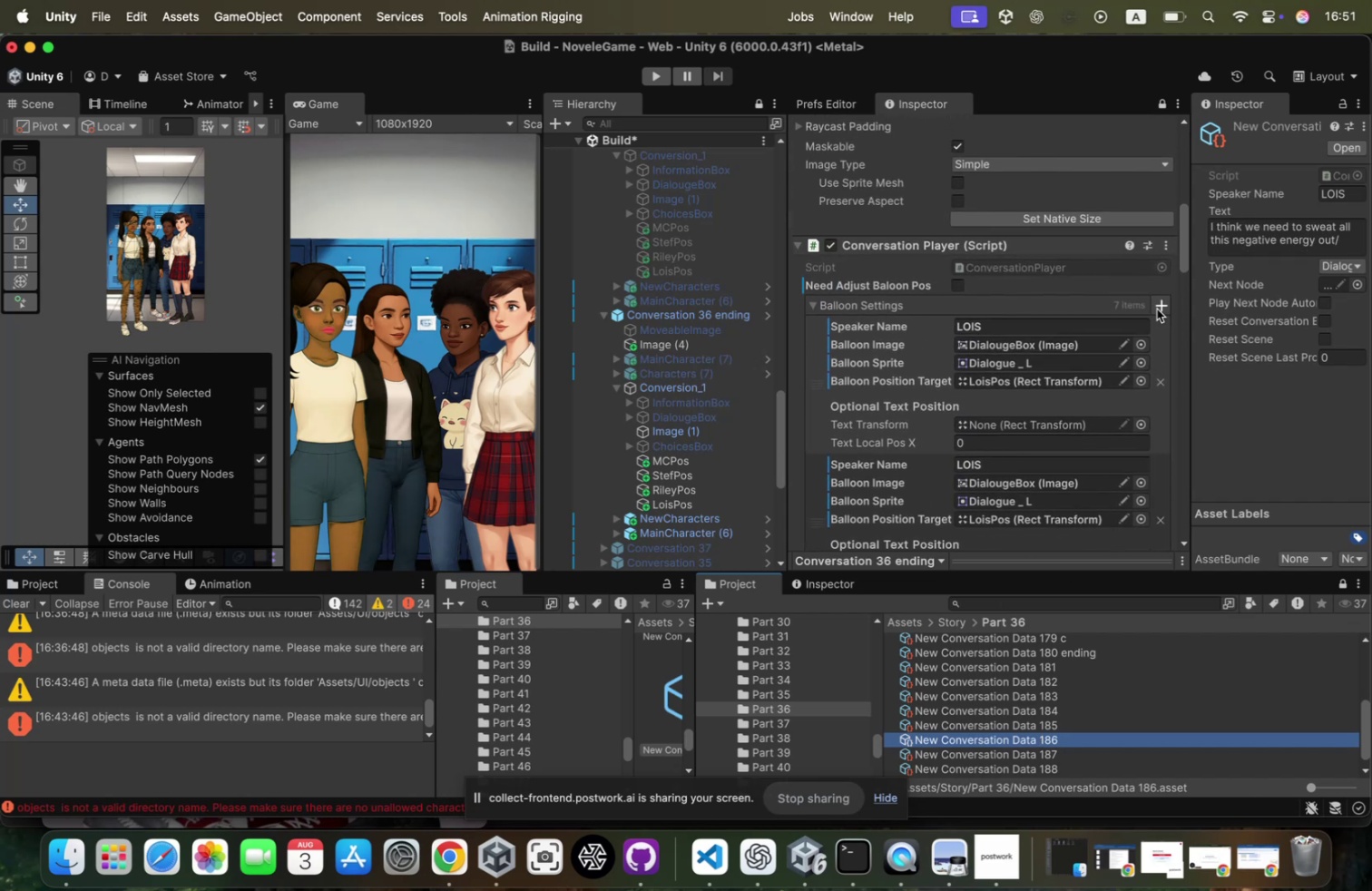 
left_click([1157, 308])
 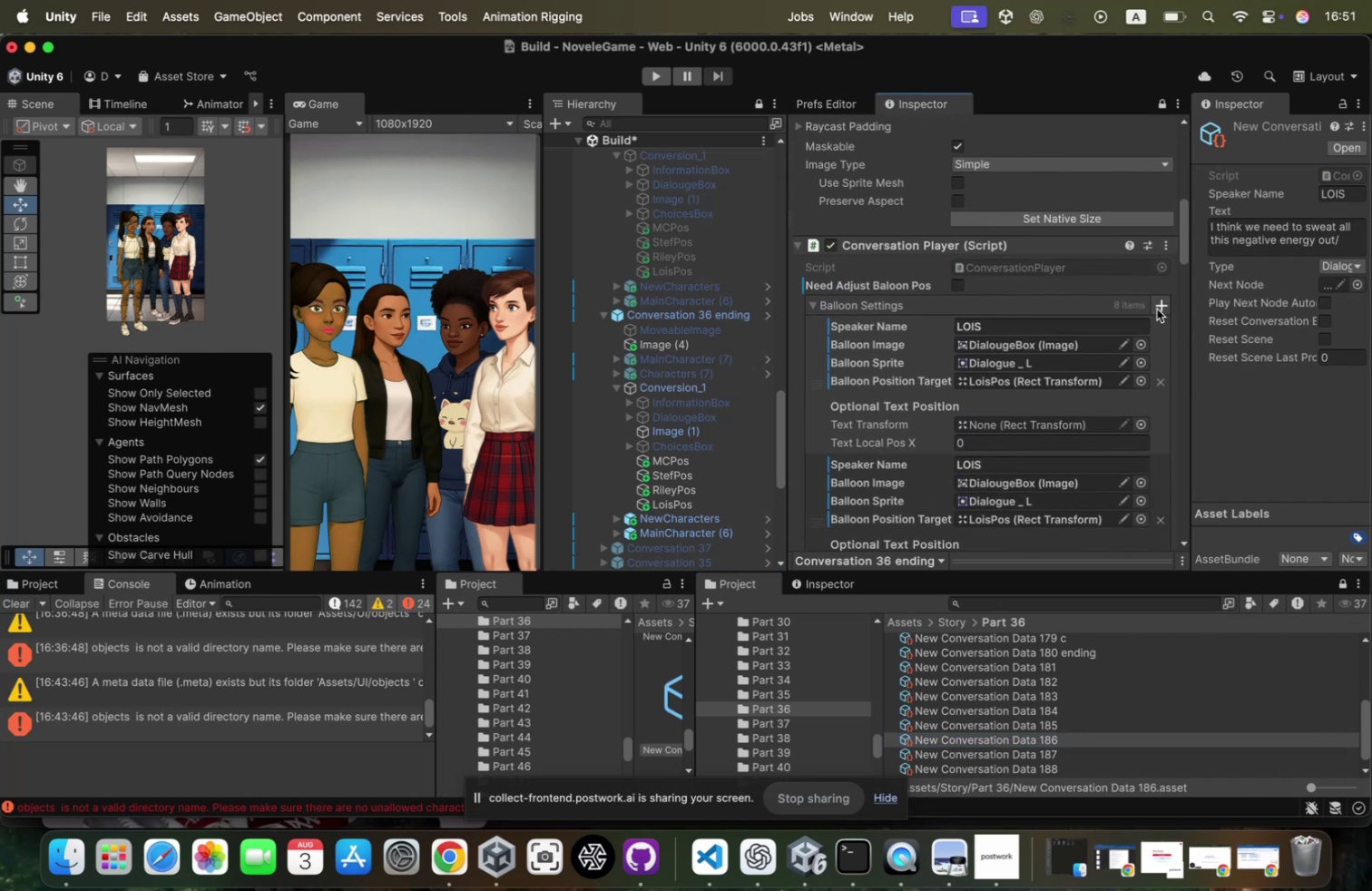 
scroll: coordinate [1157, 308], scroll_direction: down, amount: 112.0
 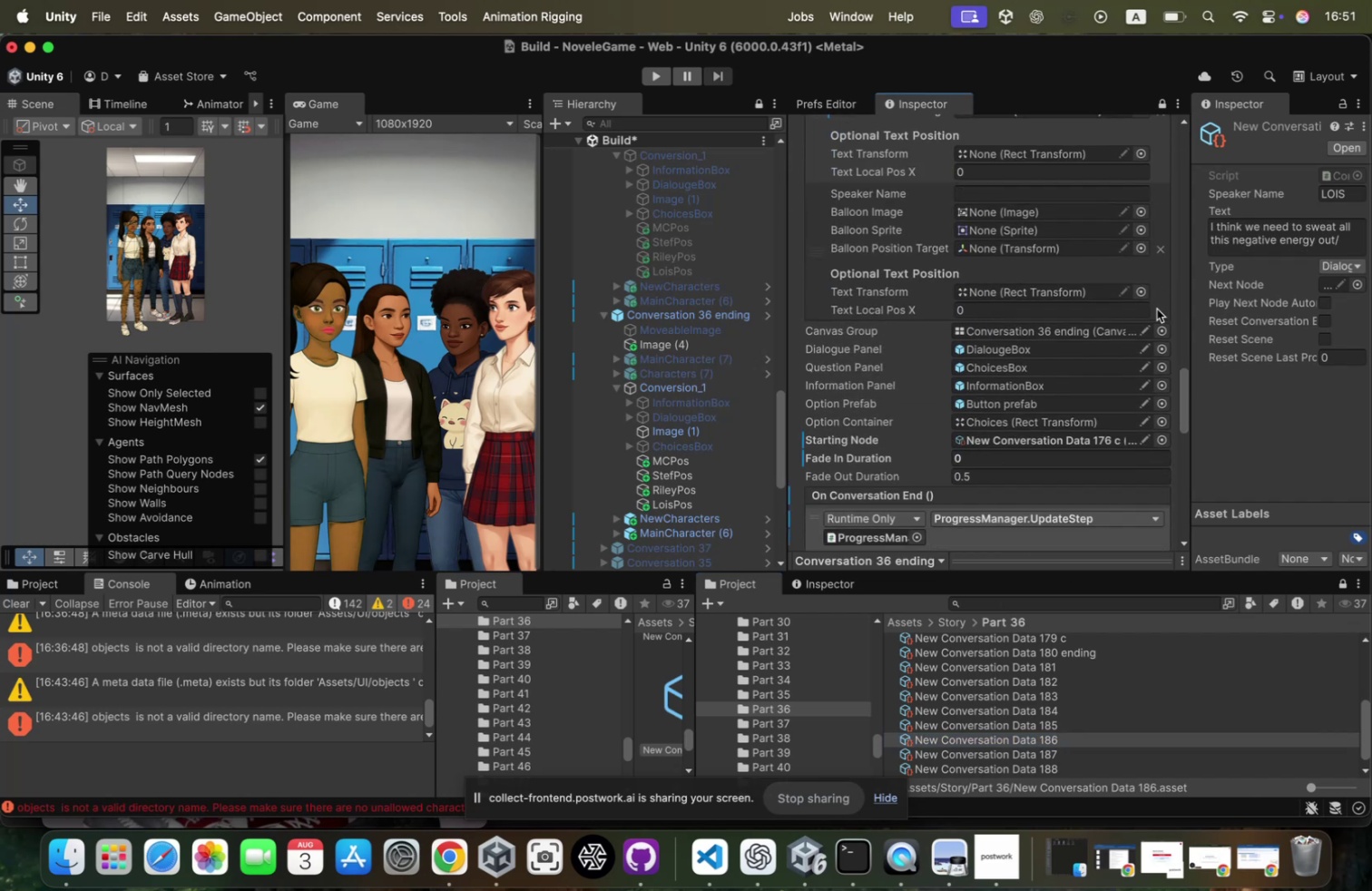 
scroll: coordinate [1157, 308], scroll_direction: up, amount: 11.0
 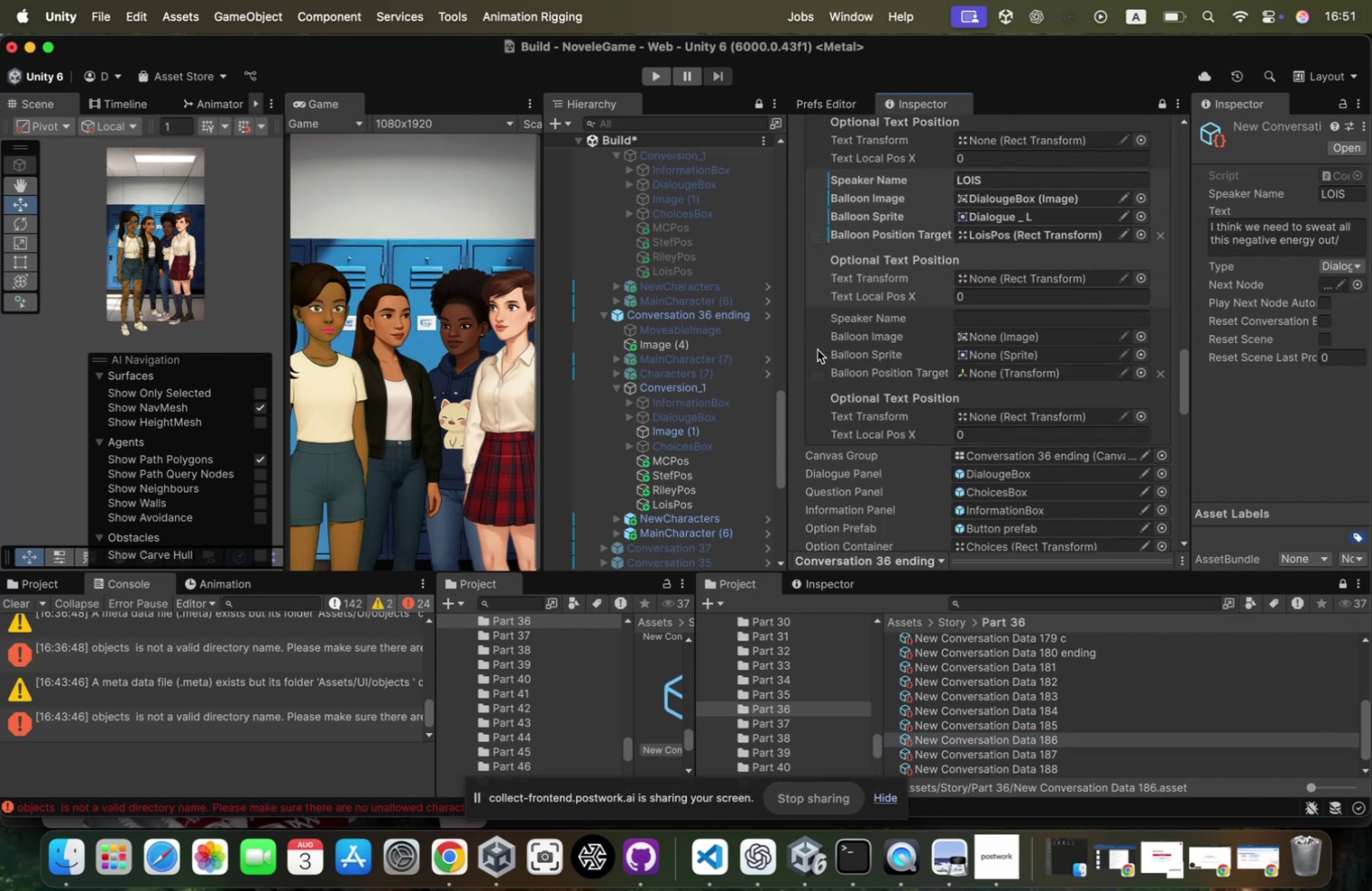 
right_click([818, 349])
 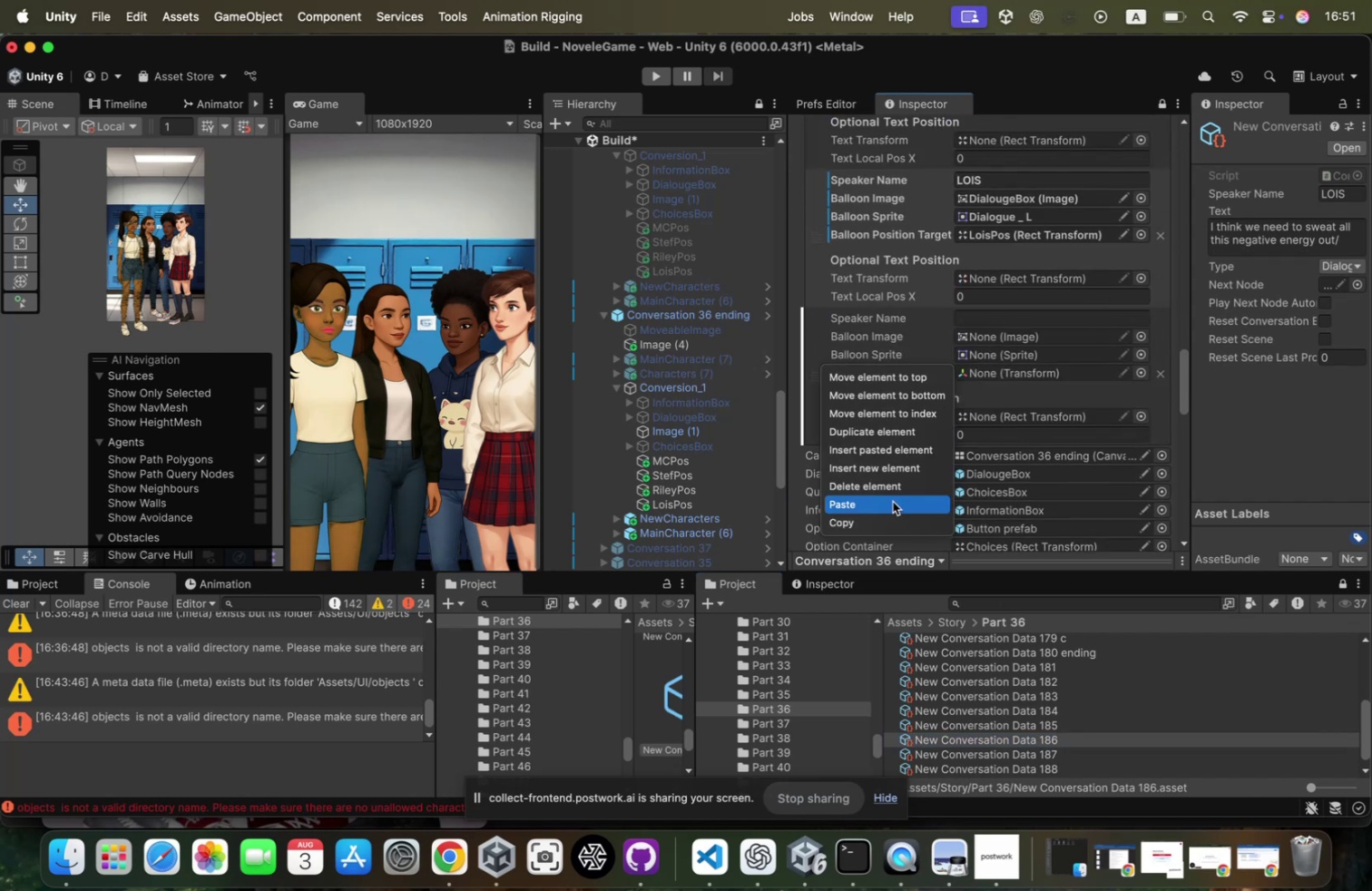 
left_click([893, 501])
 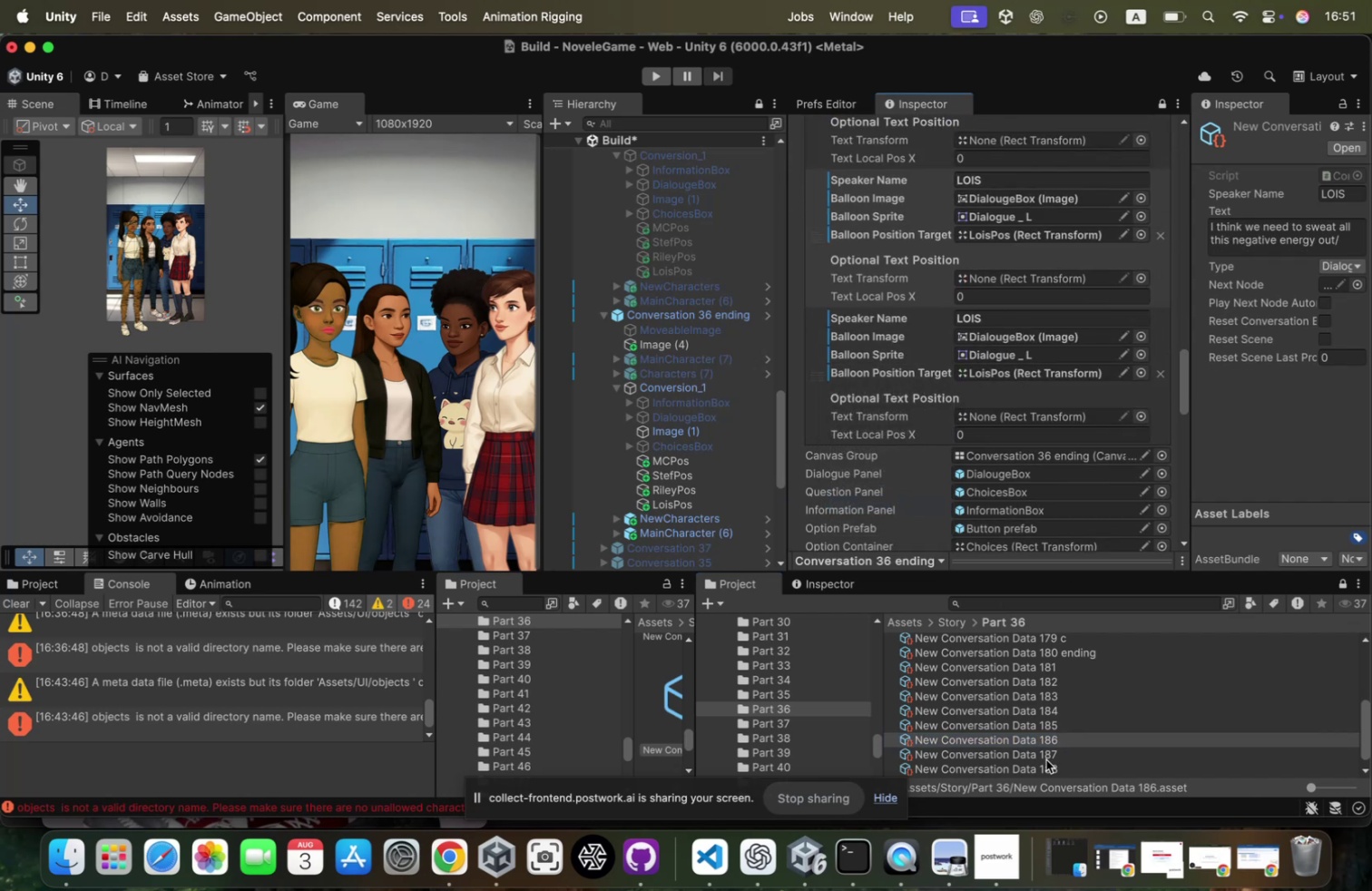 
left_click([1047, 757])
 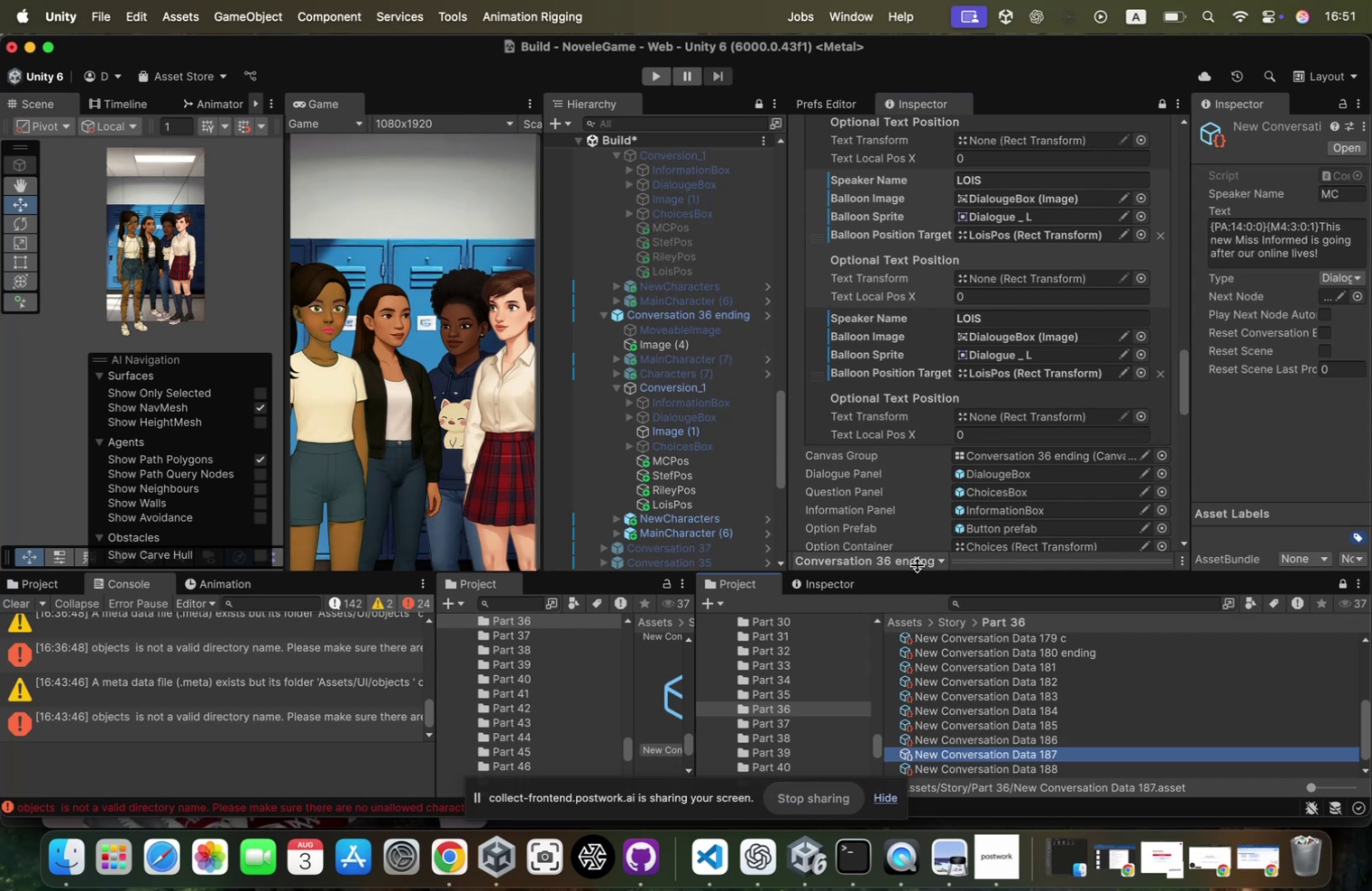 
scroll: coordinate [920, 415], scroll_direction: up, amount: 73.0
 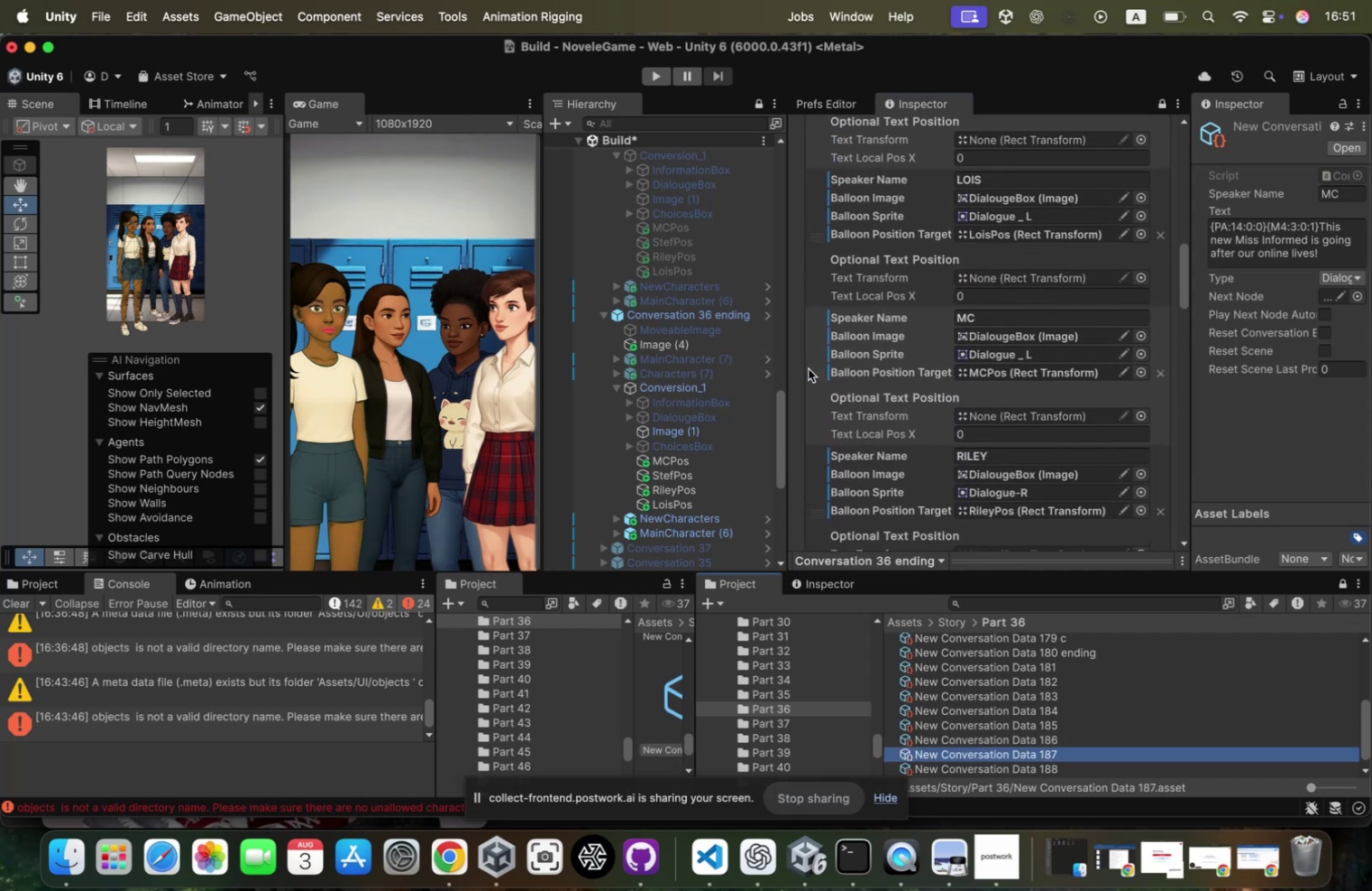 
right_click([815, 367])
 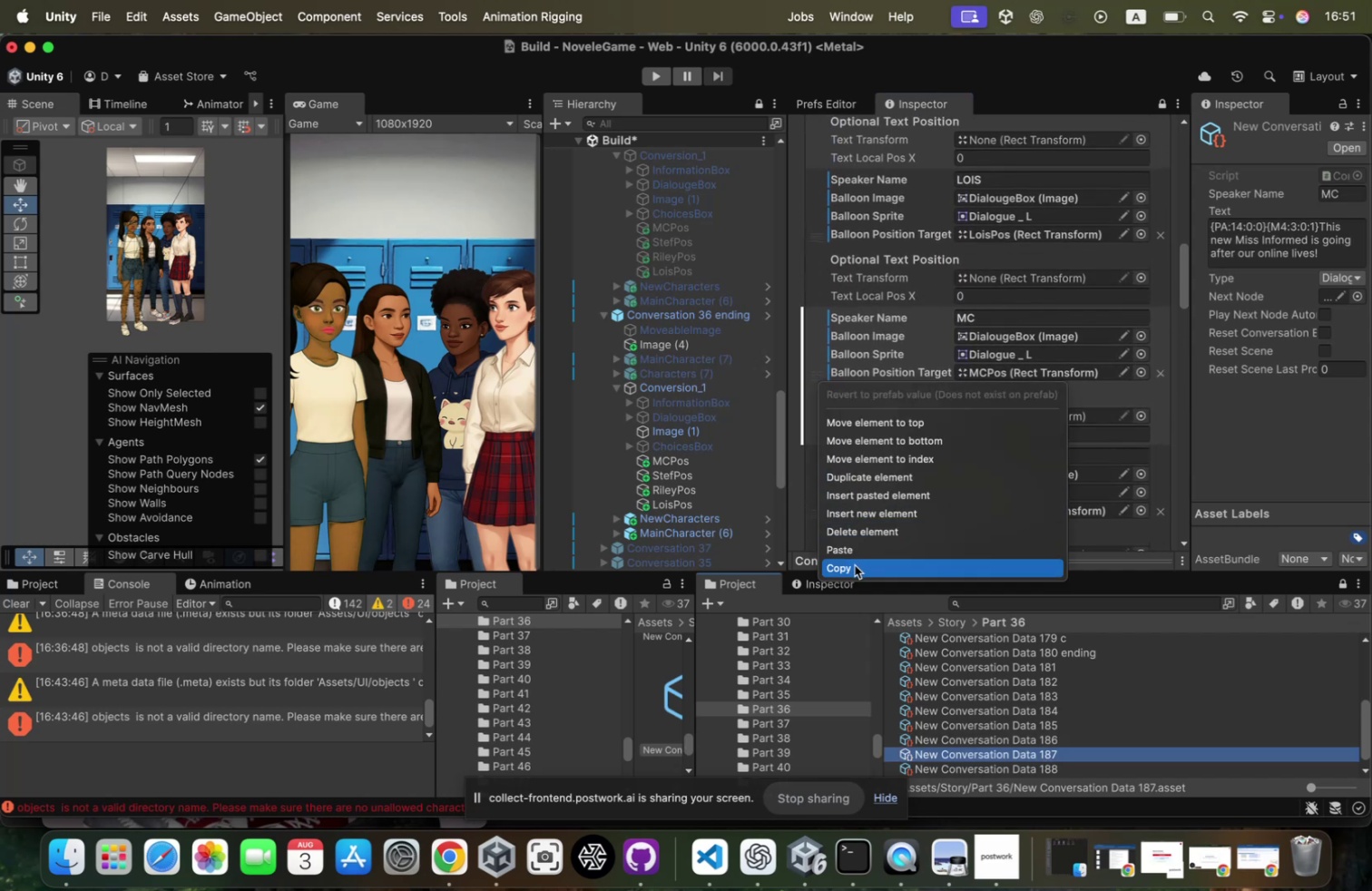 
left_click([856, 562])
 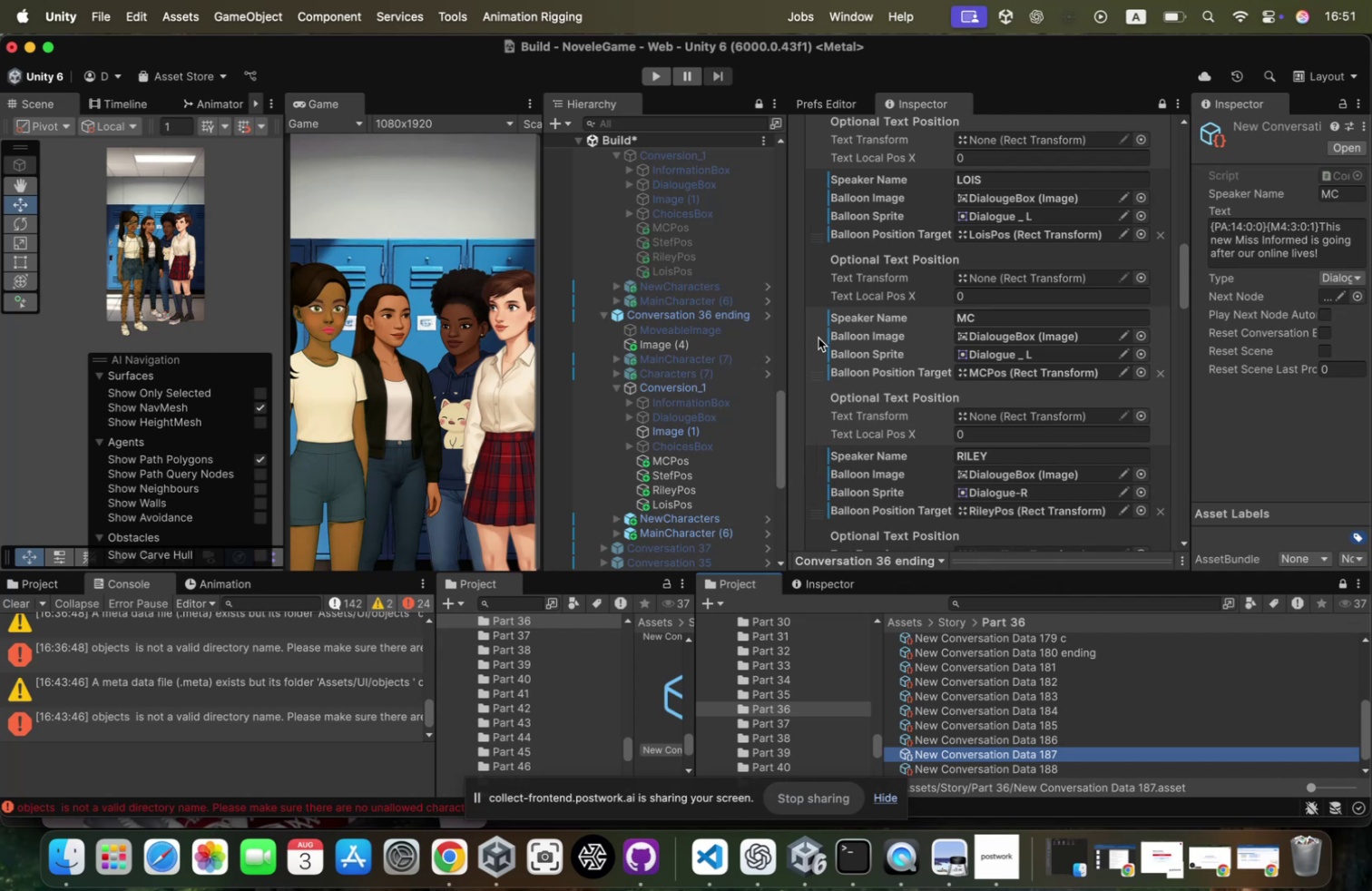 
left_click_drag(start_coordinate=[818, 338], to_coordinate=[821, 475])
 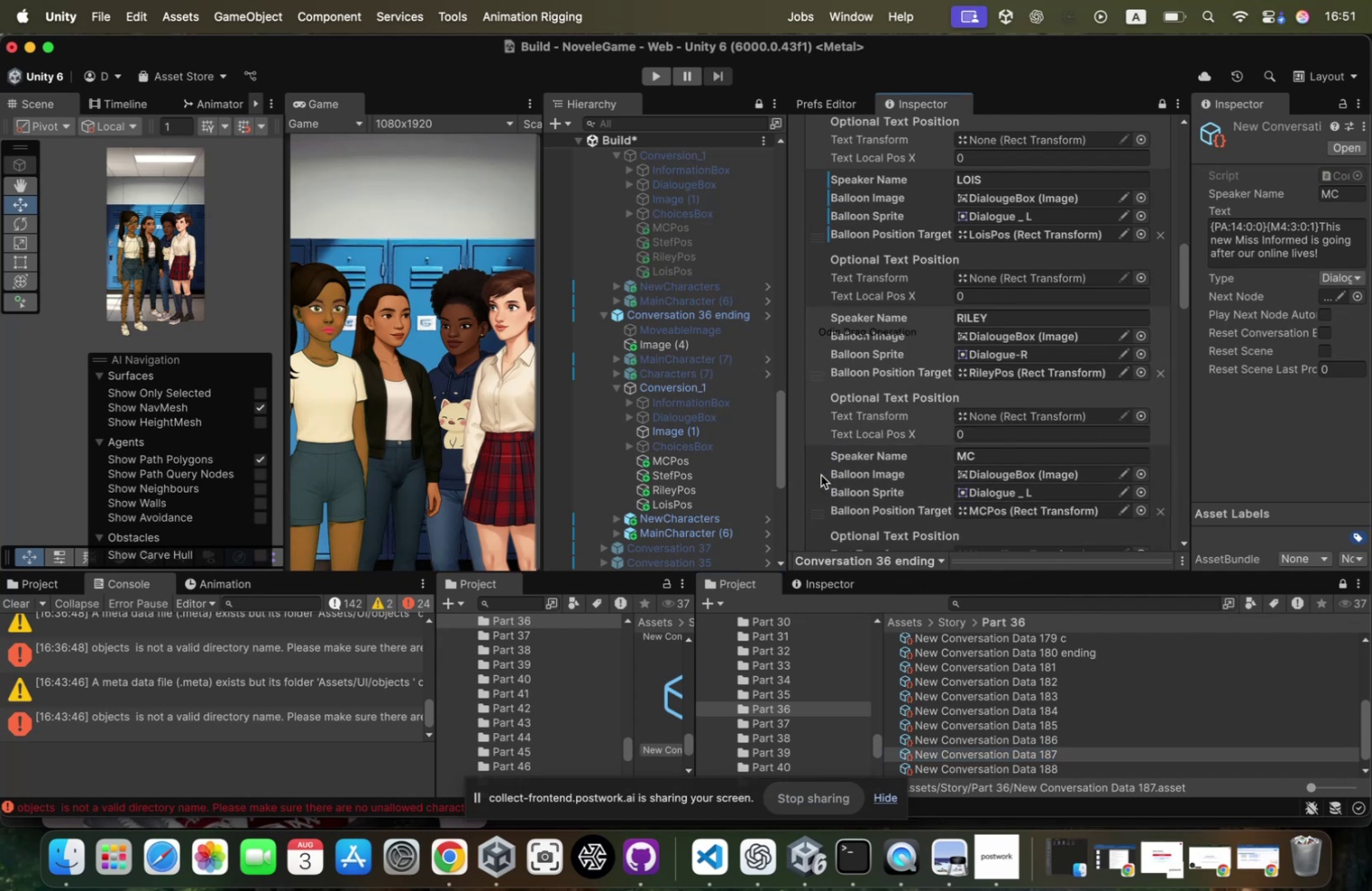 
scroll: coordinate [821, 475], scroll_direction: down, amount: 35.0
 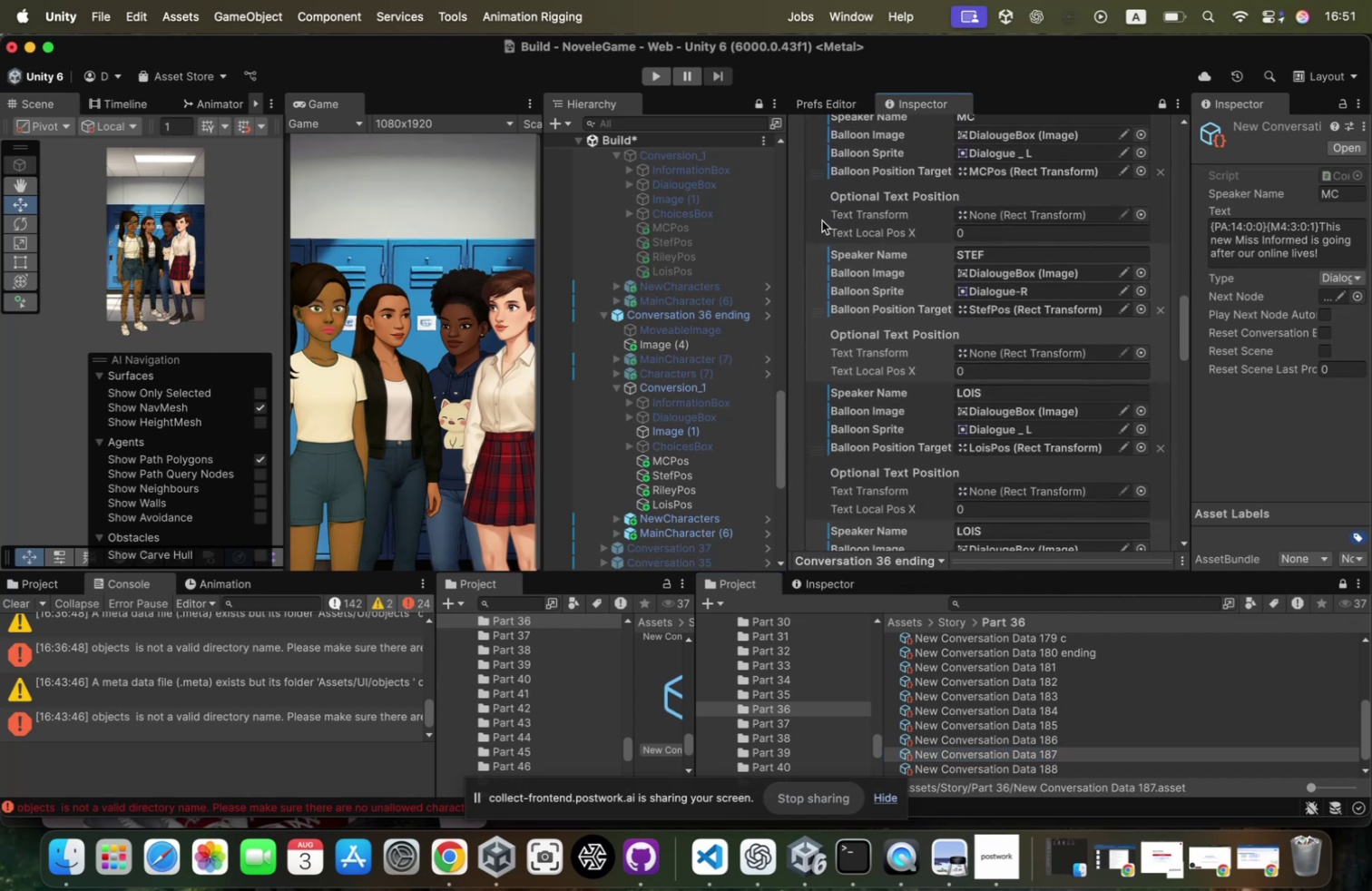 
left_click_drag(start_coordinate=[822, 220], to_coordinate=[828, 543])
 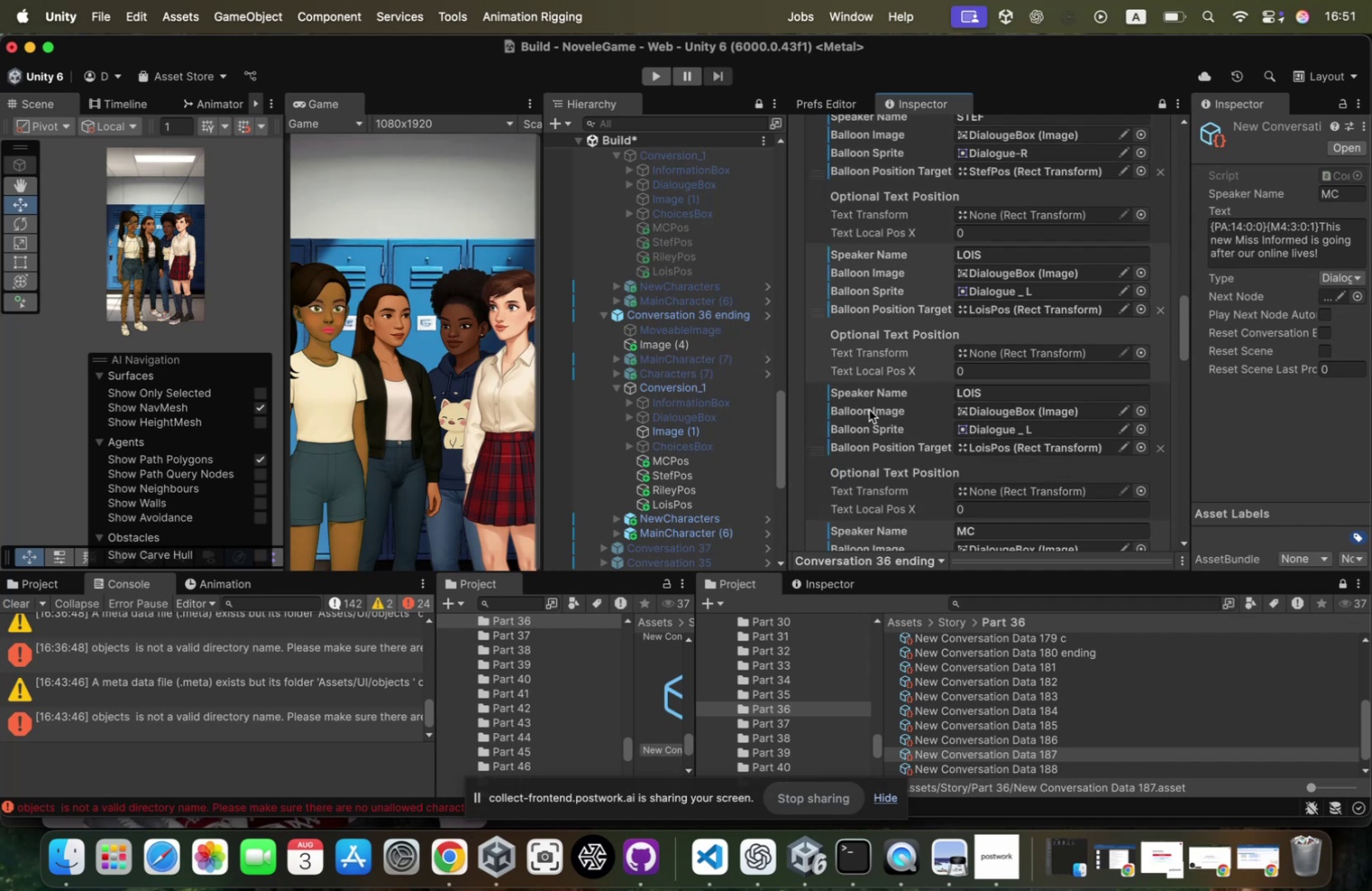 
scroll: coordinate [869, 409], scroll_direction: down, amount: 50.0
 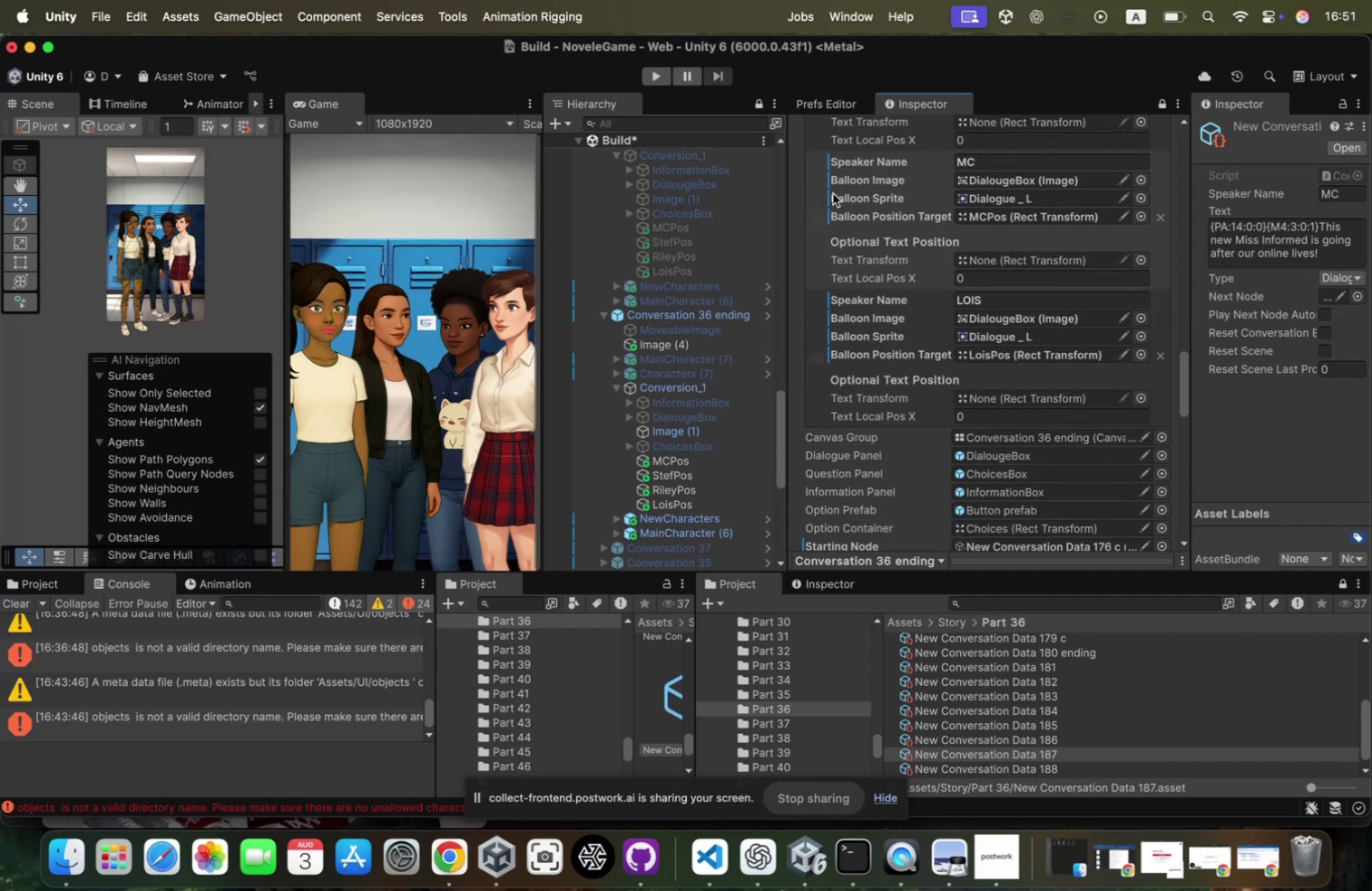 
left_click_drag(start_coordinate=[814, 203], to_coordinate=[828, 386])
 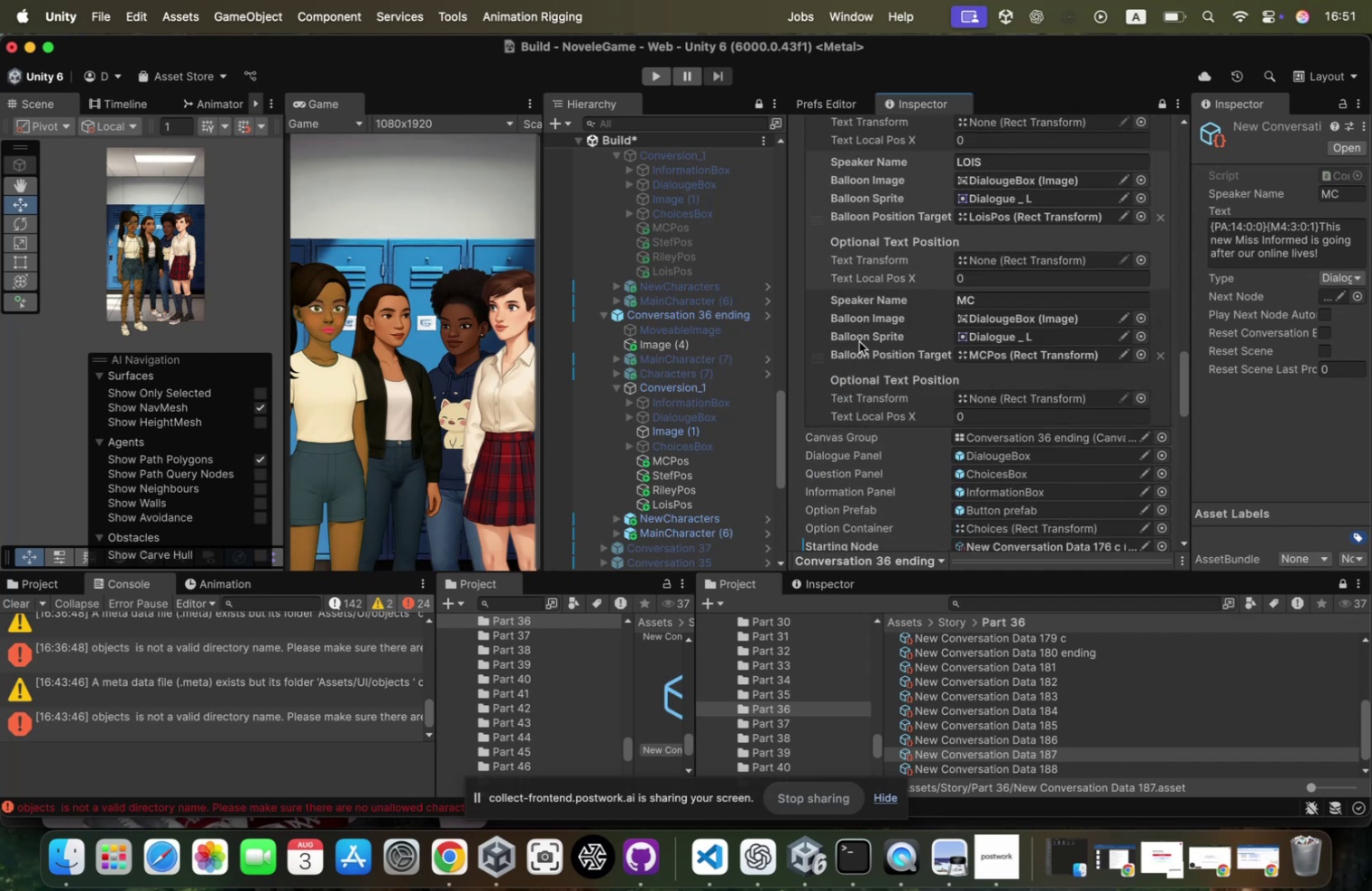 
scroll: coordinate [859, 341], scroll_direction: up, amount: 123.0
 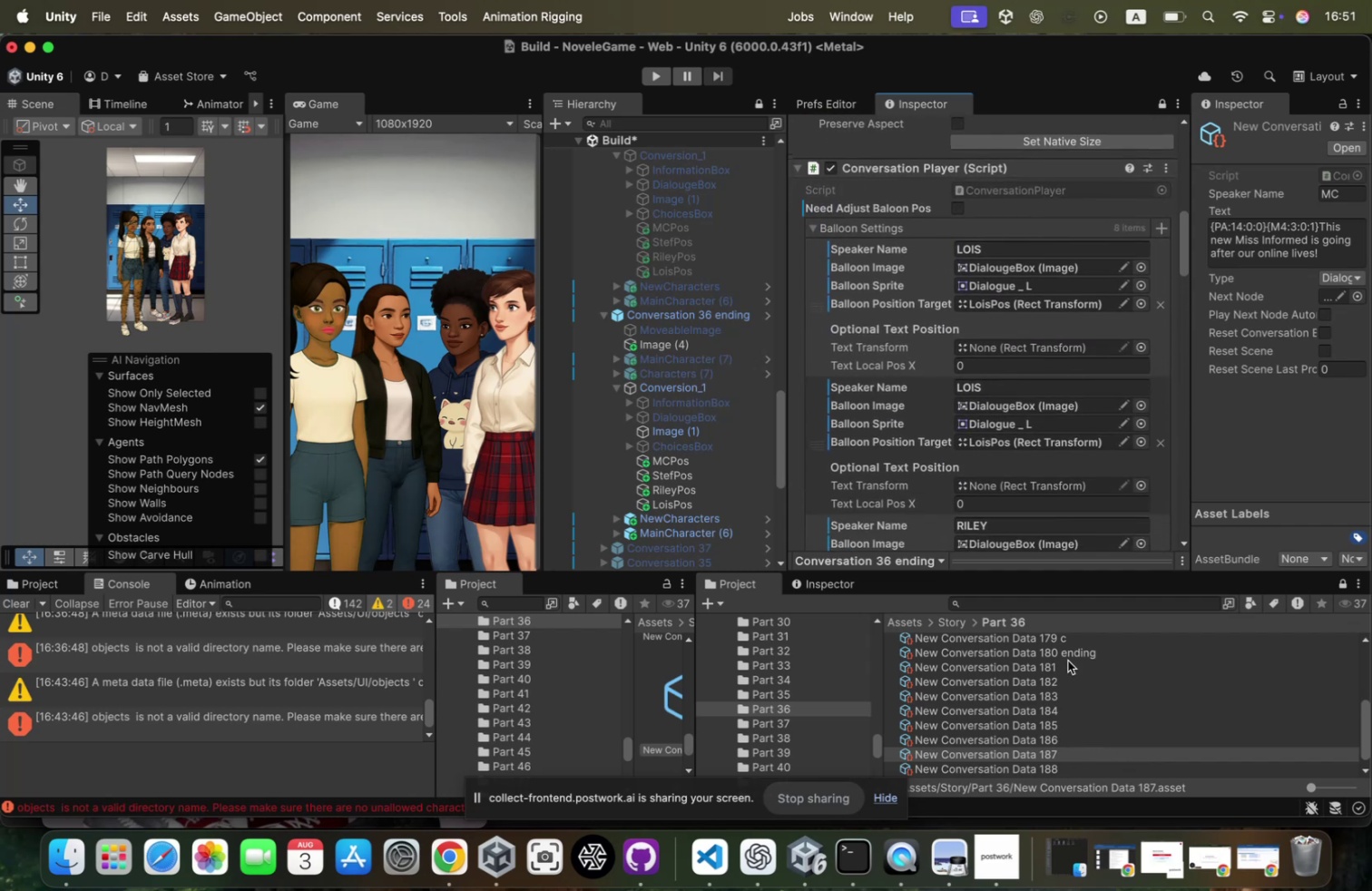 
left_click([1066, 662])
 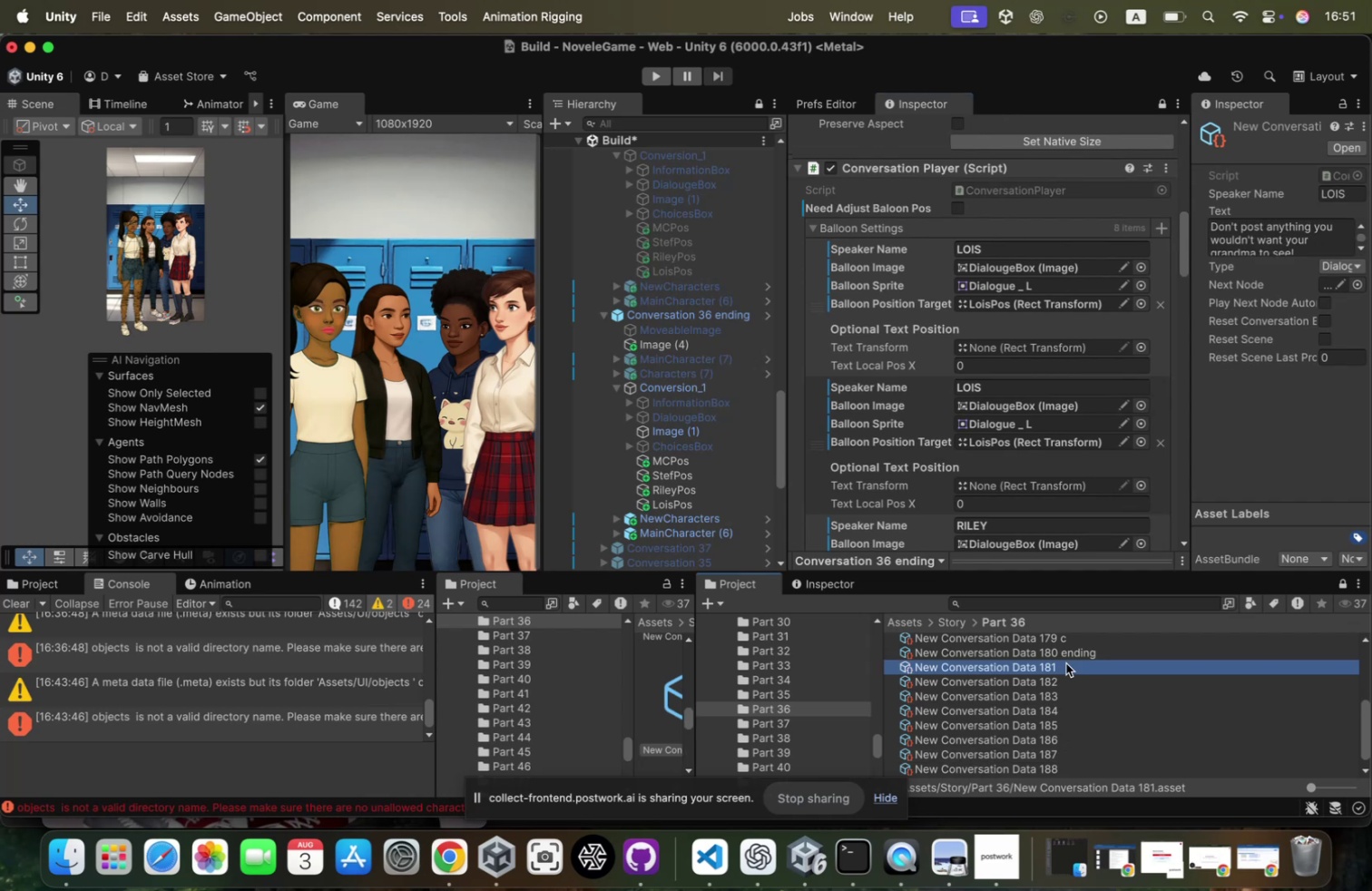 
key(ArrowUp)
 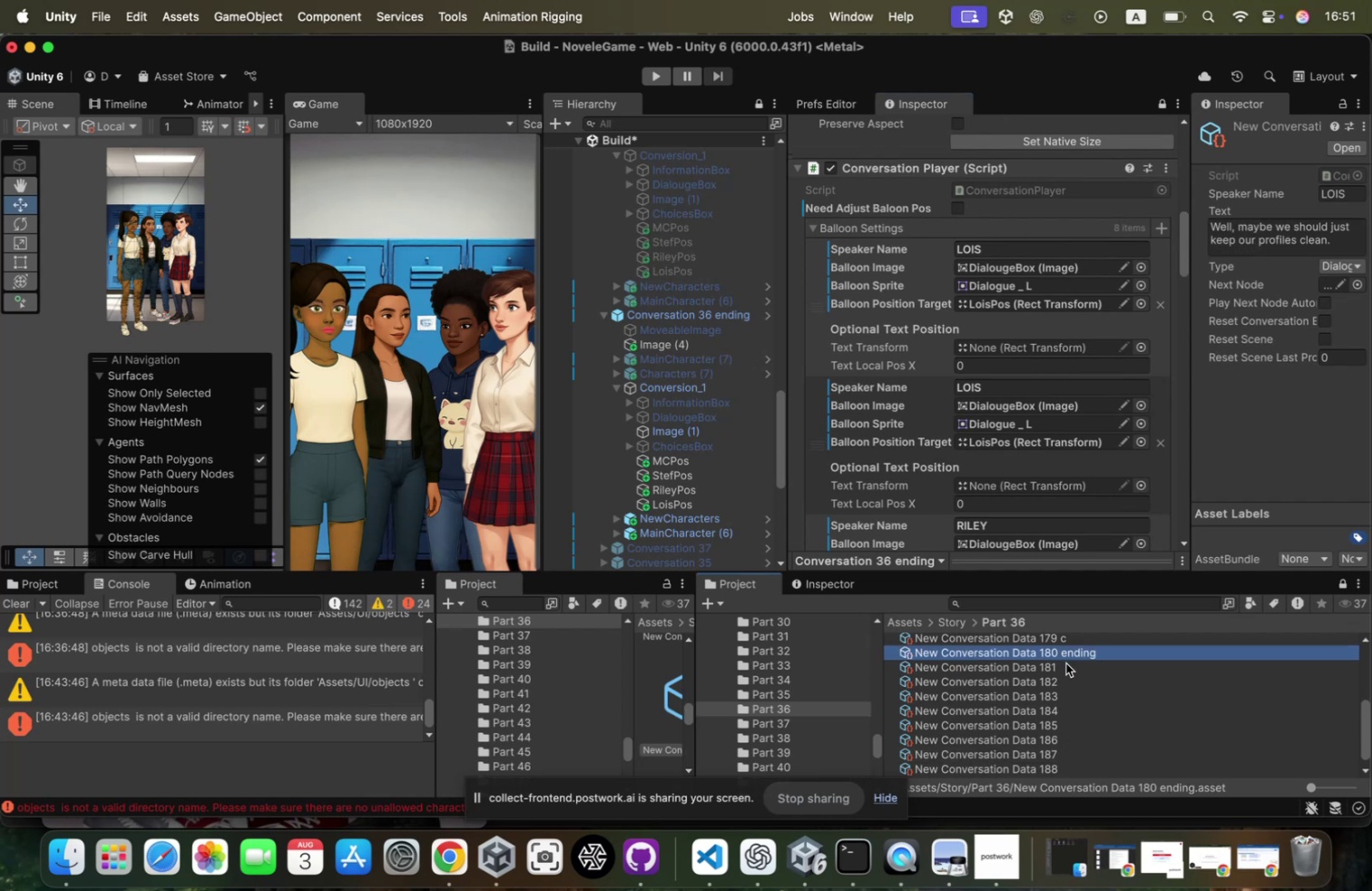 
key(ArrowDown)
 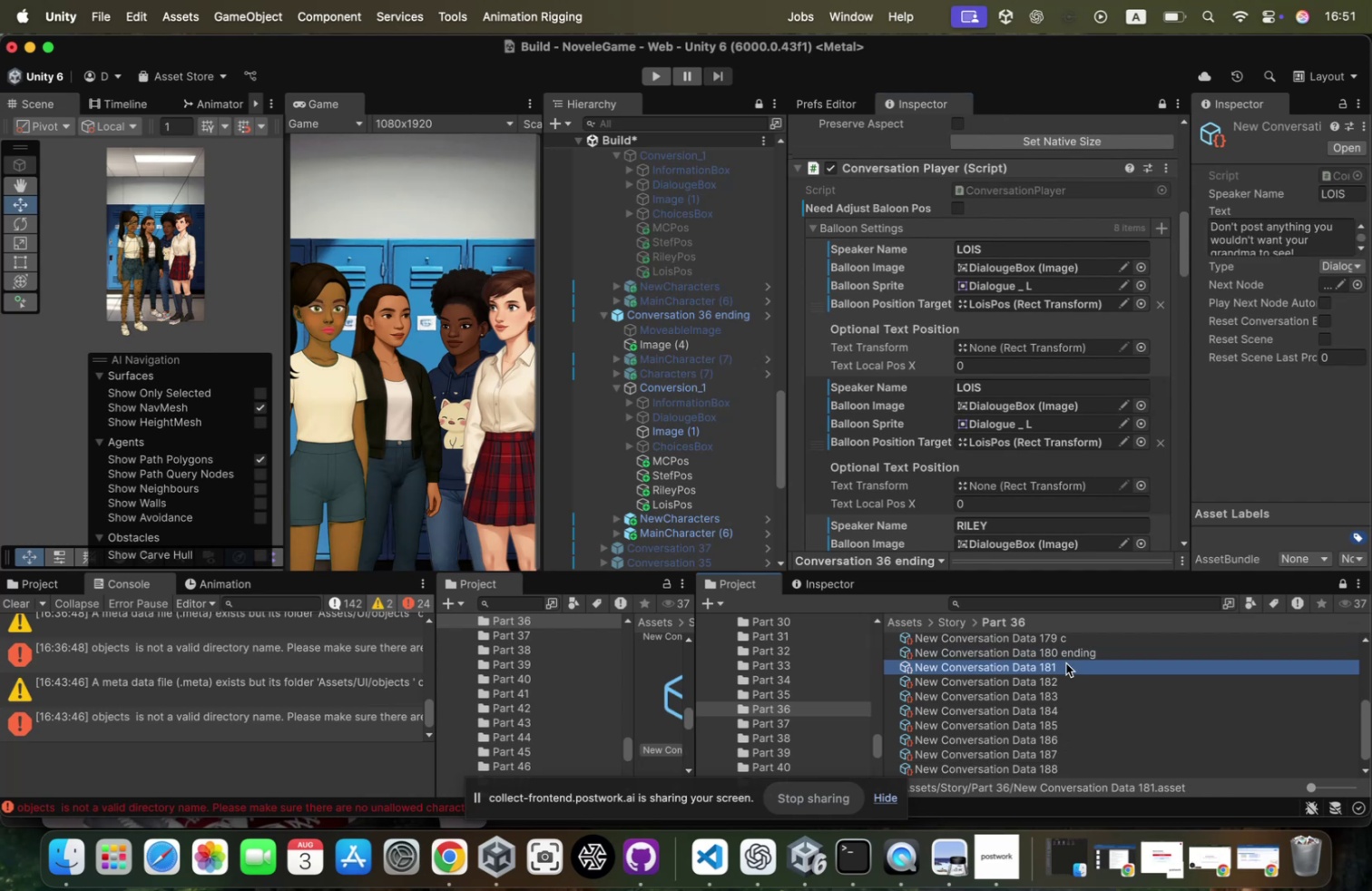 
key(ArrowDown)
 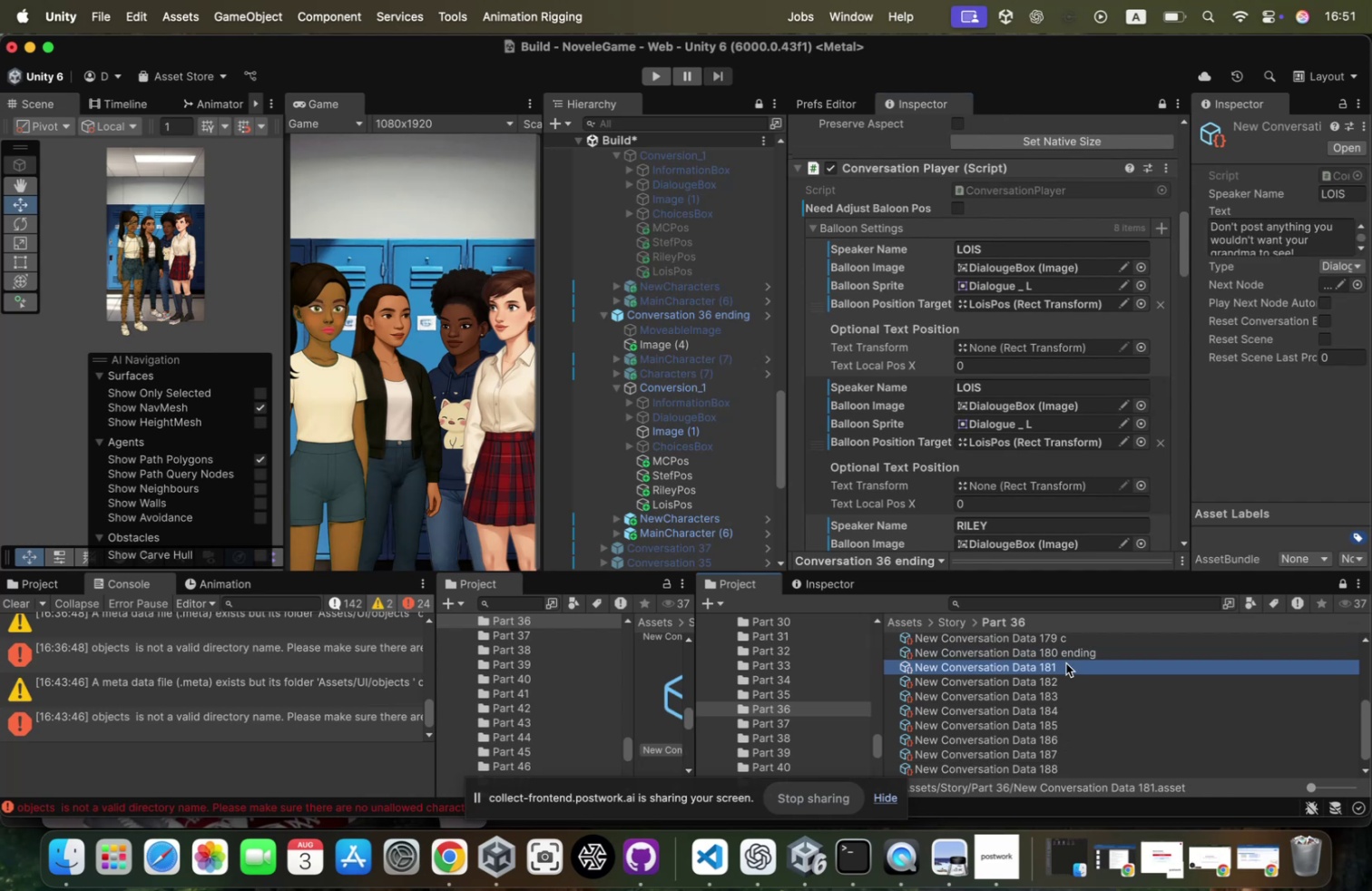 
key(ArrowDown)
 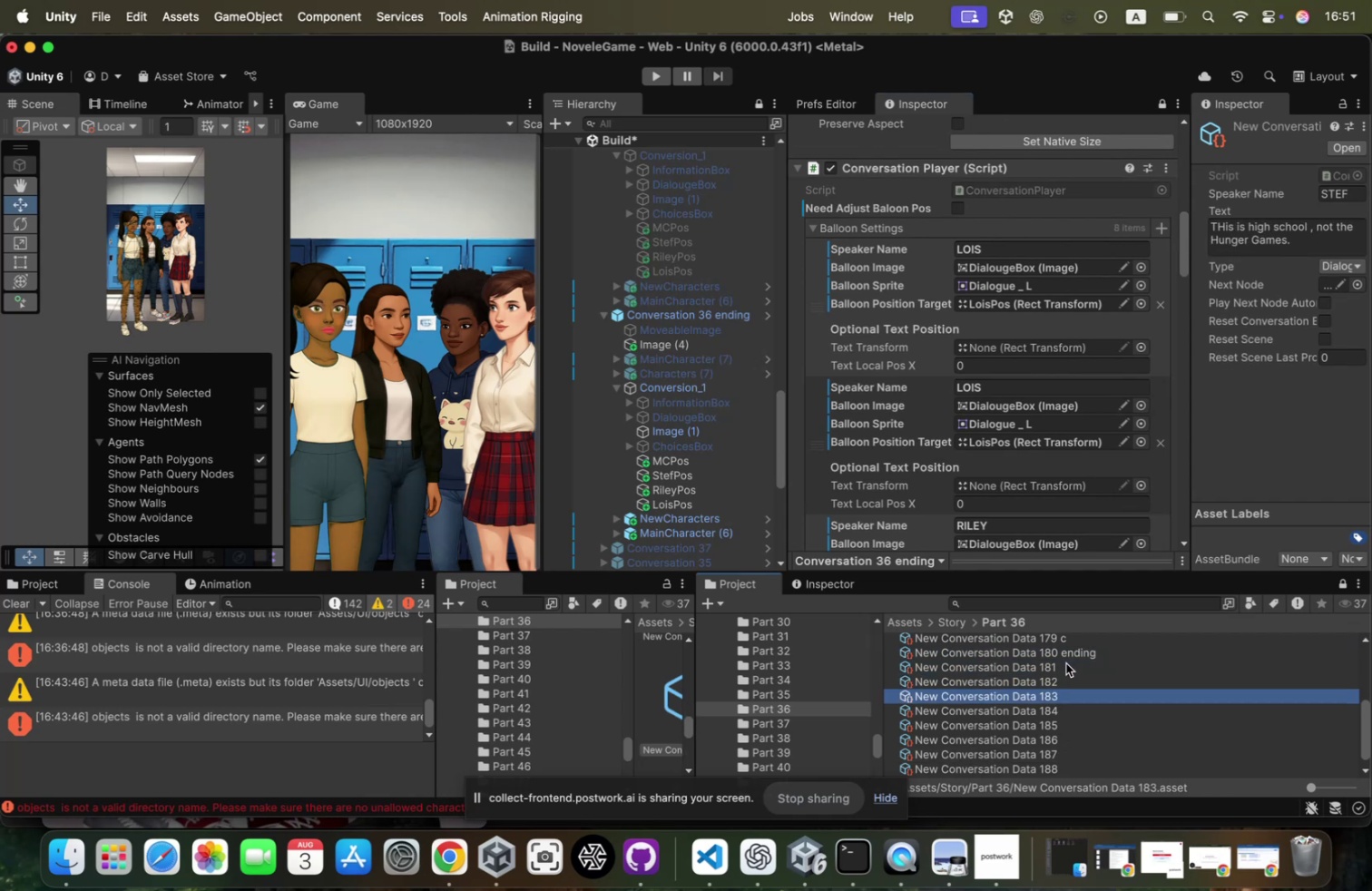 
key(ArrowDown)
 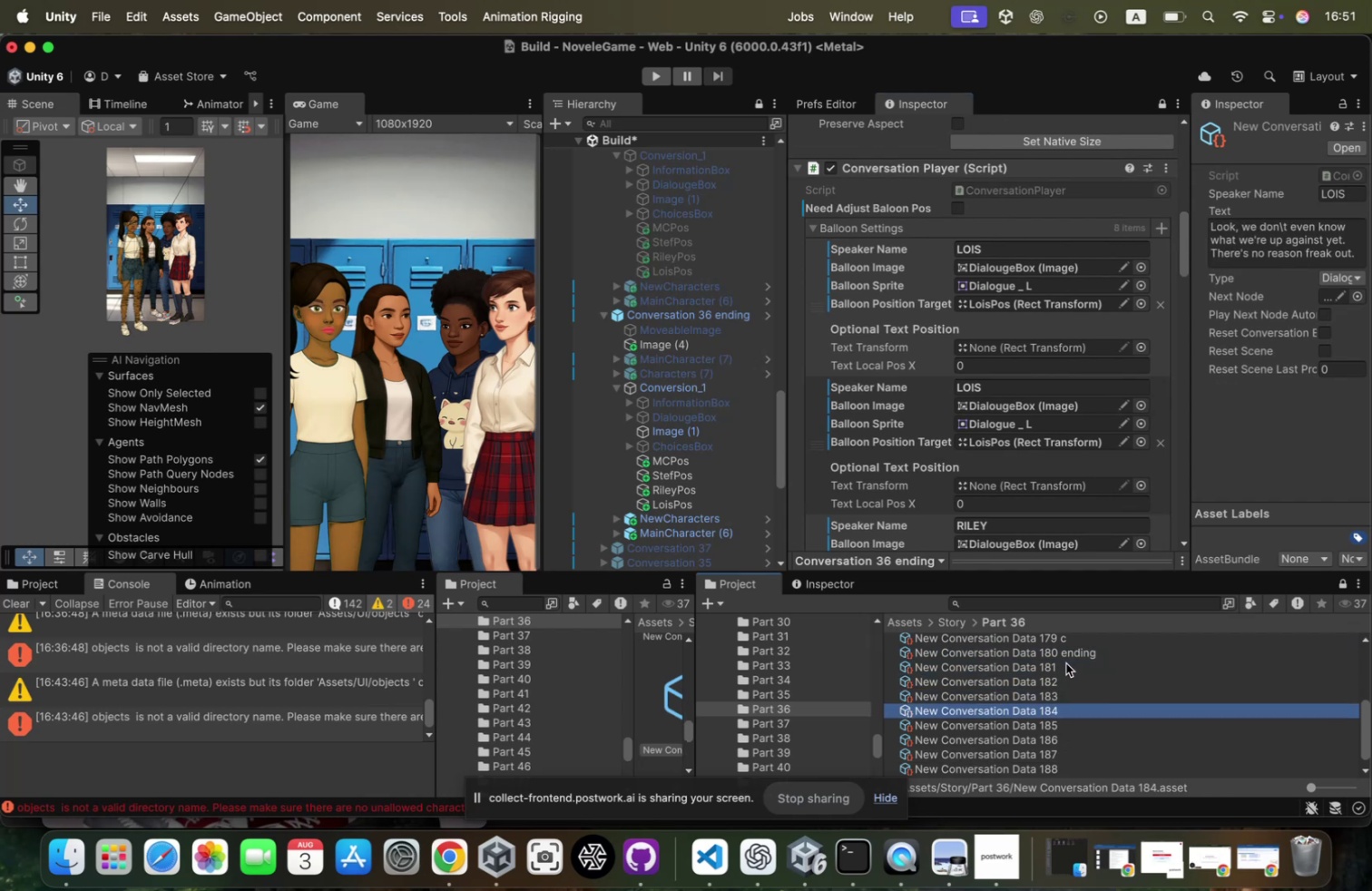 
key(ArrowDown)
 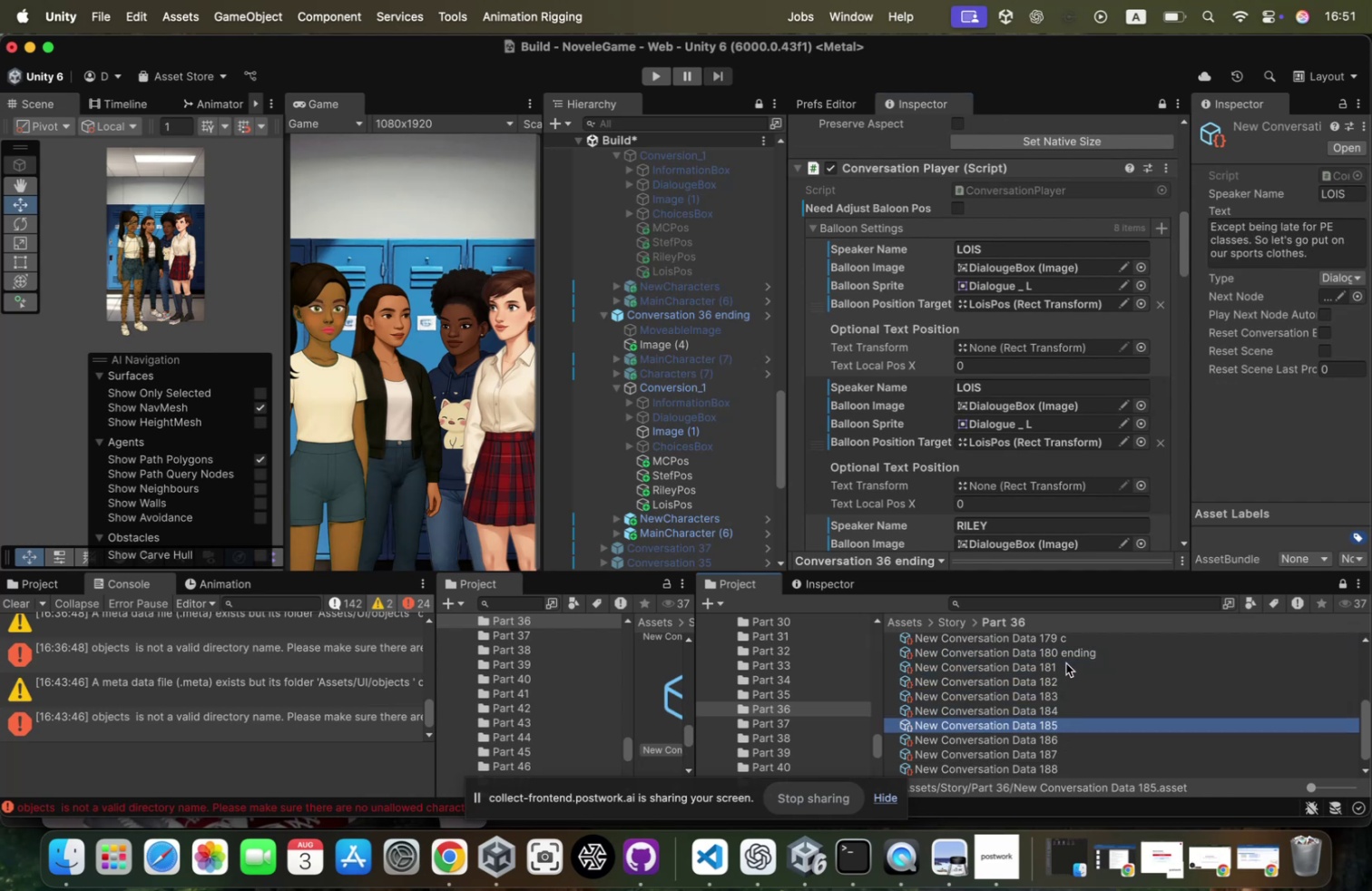 
key(ArrowDown)
 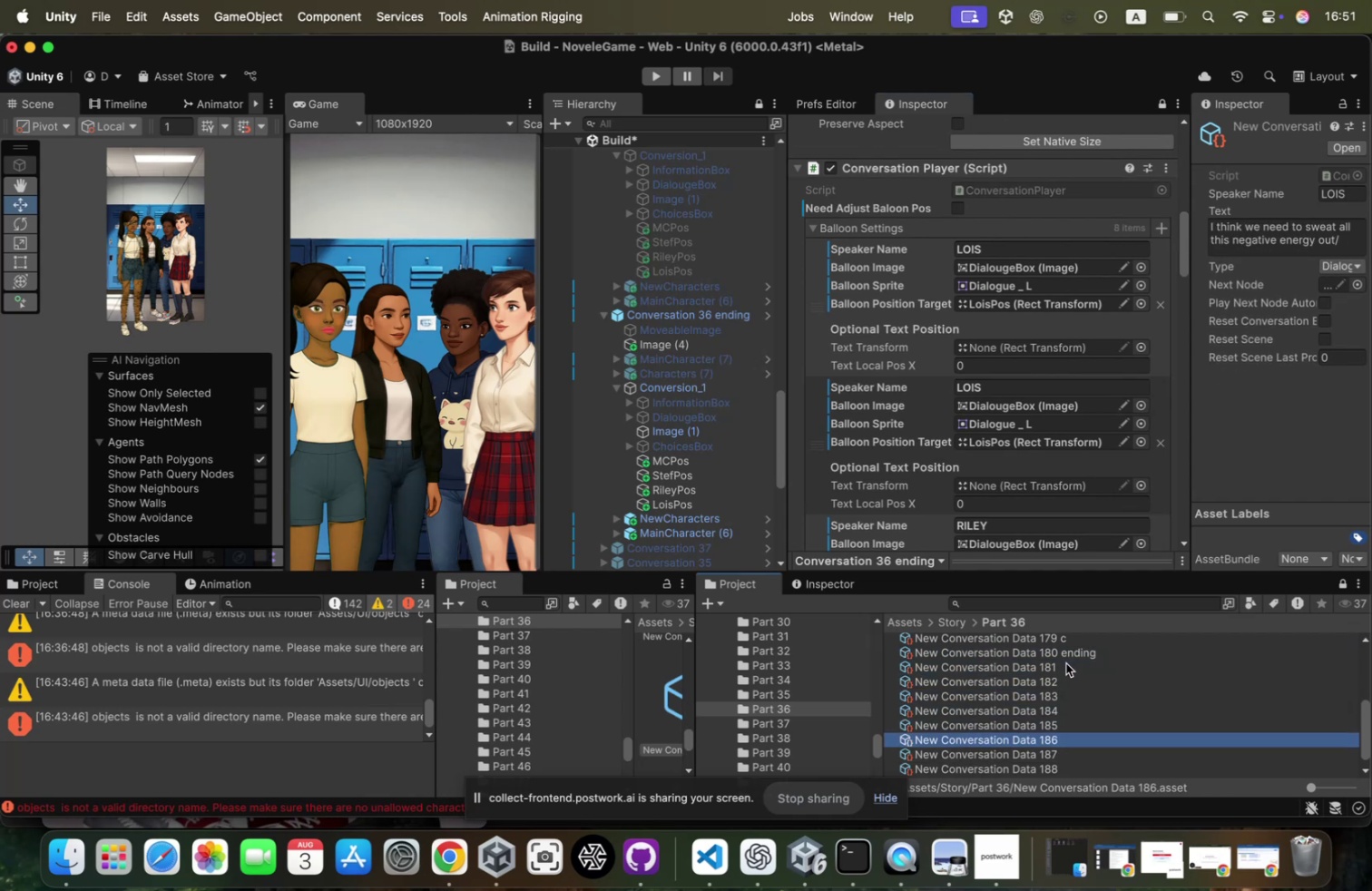 
key(ArrowDown)
 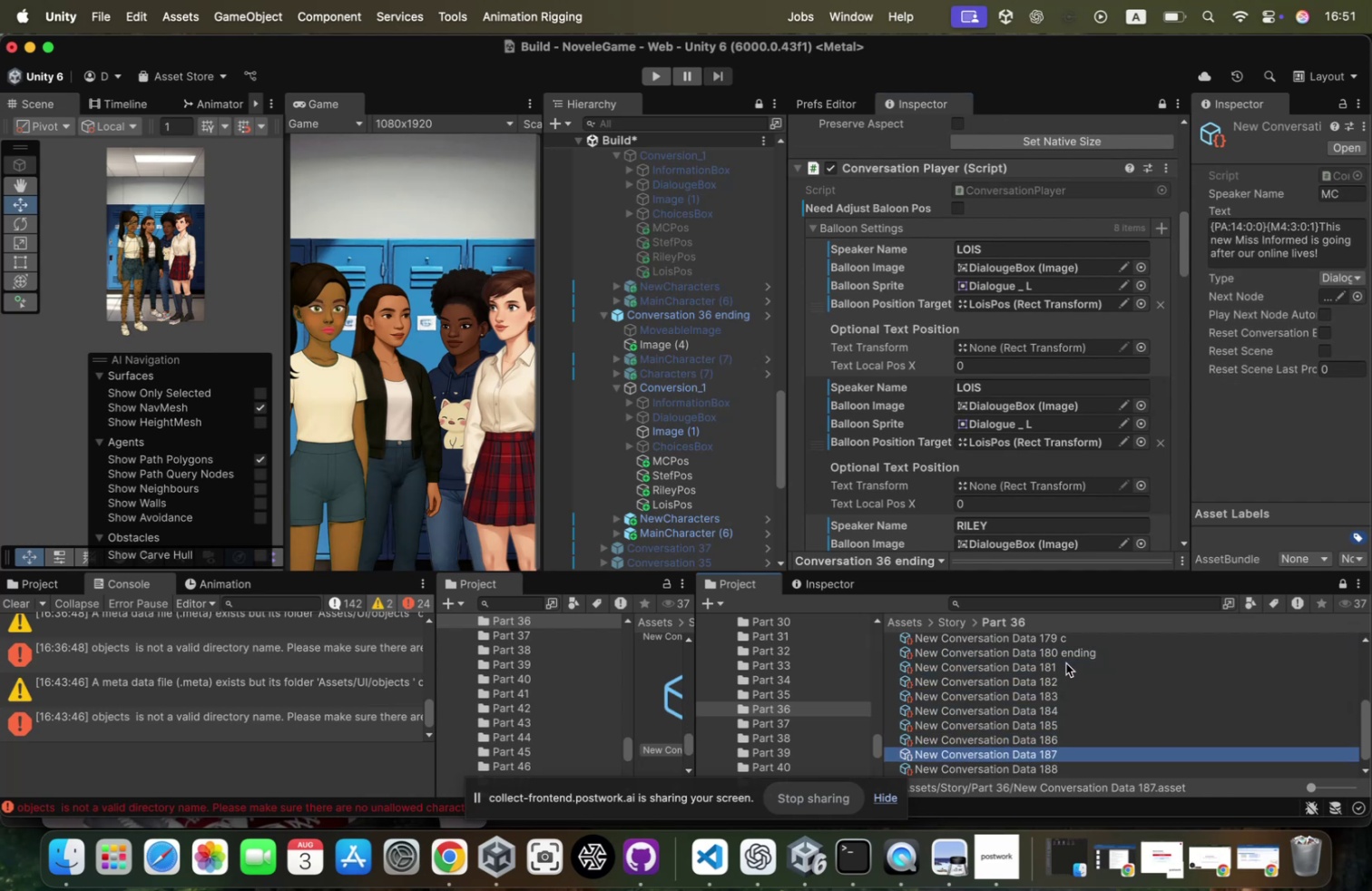 
scroll: coordinate [1000, 367], scroll_direction: down, amount: 100.0
 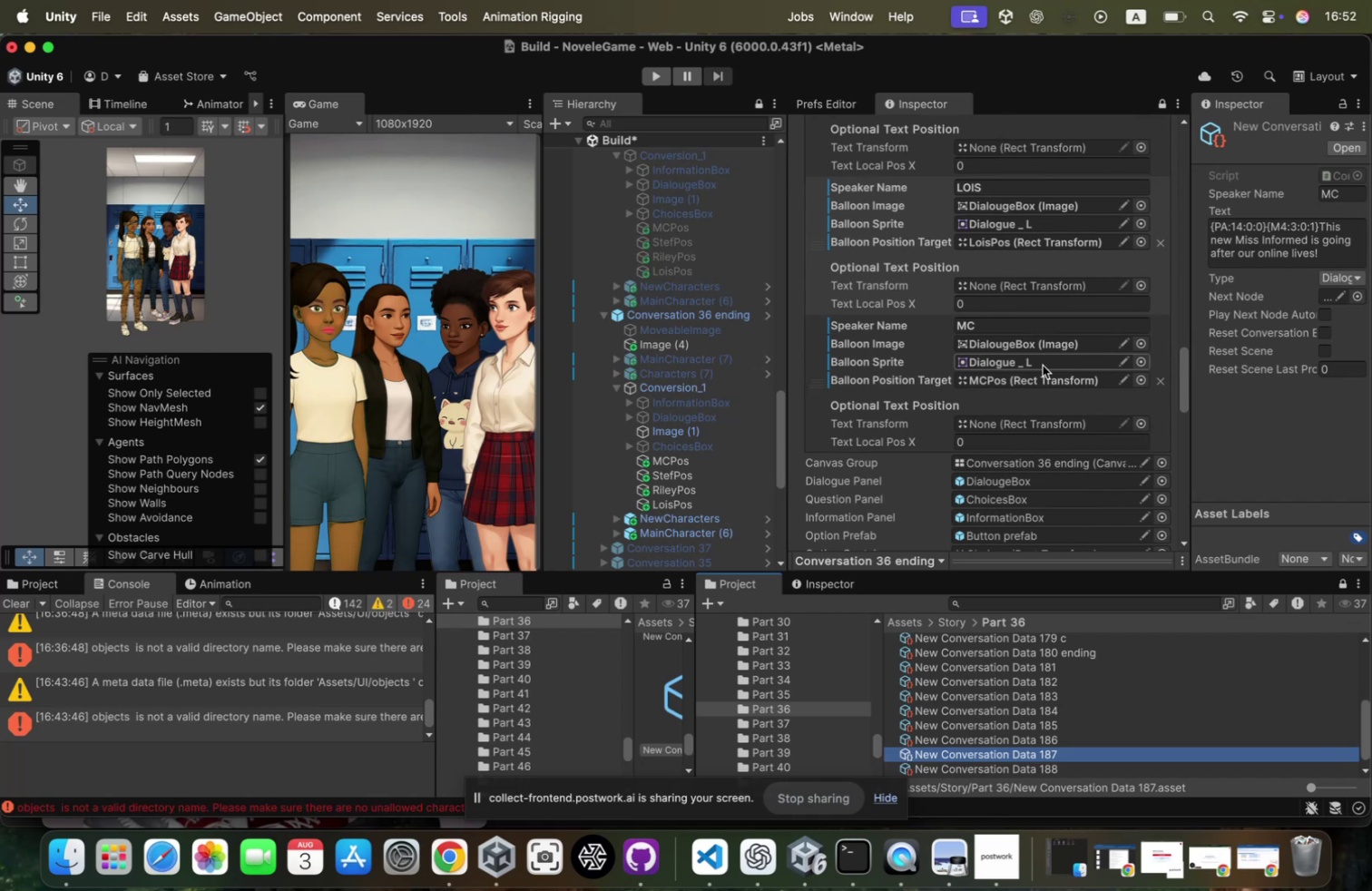 
wait(14.38)
 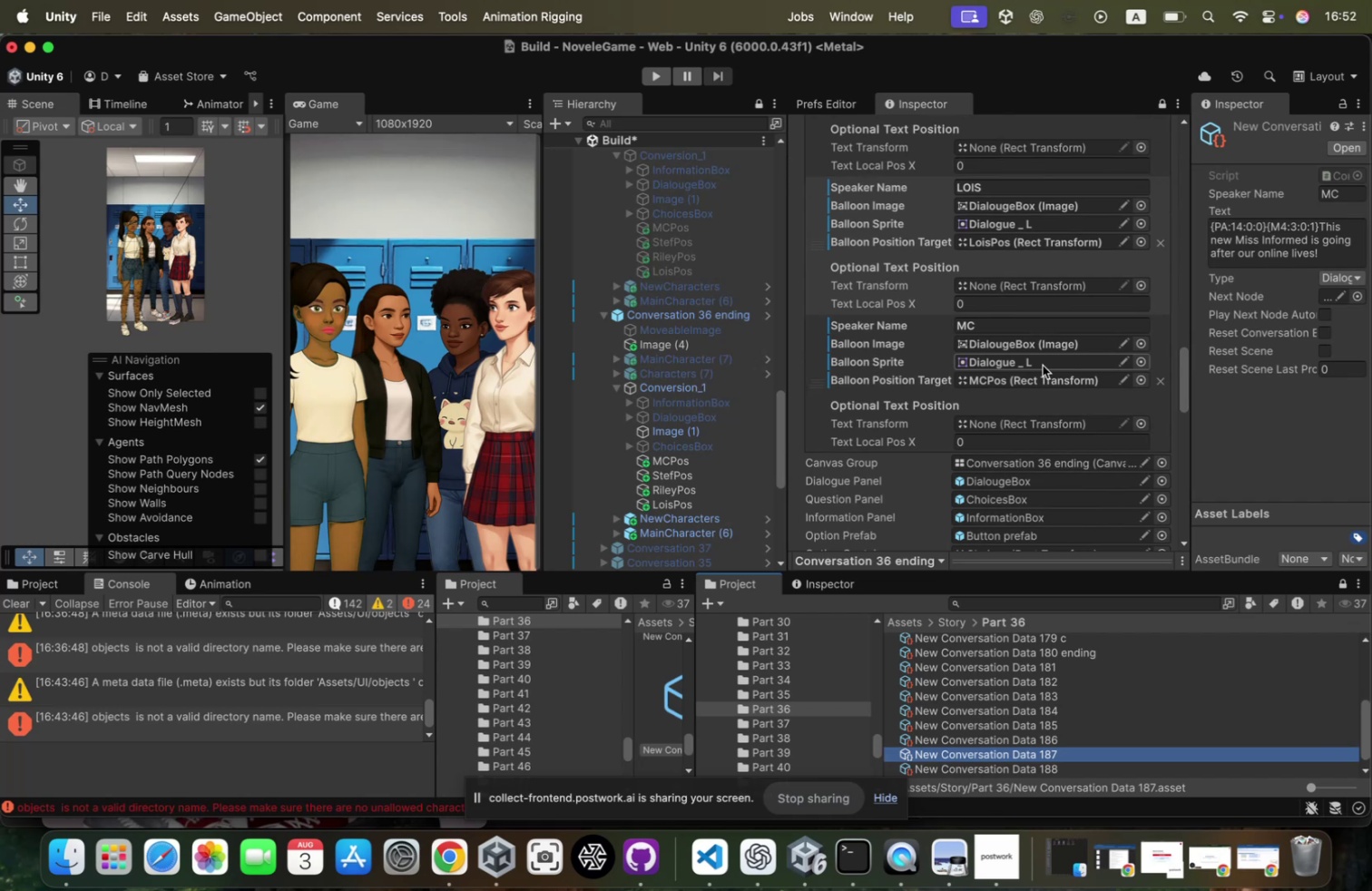 
left_click([1145, 362])
 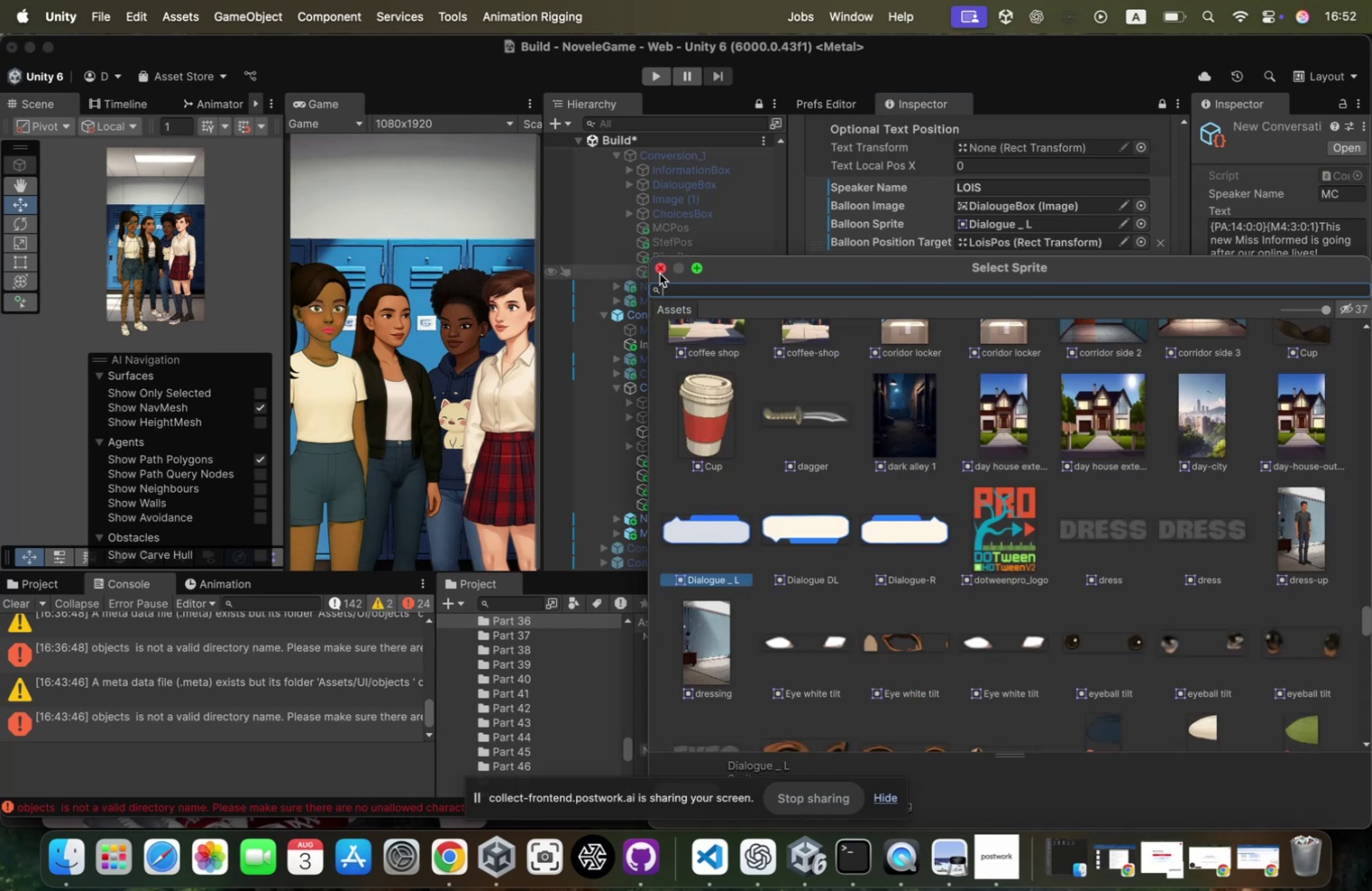 
left_click([661, 269])
 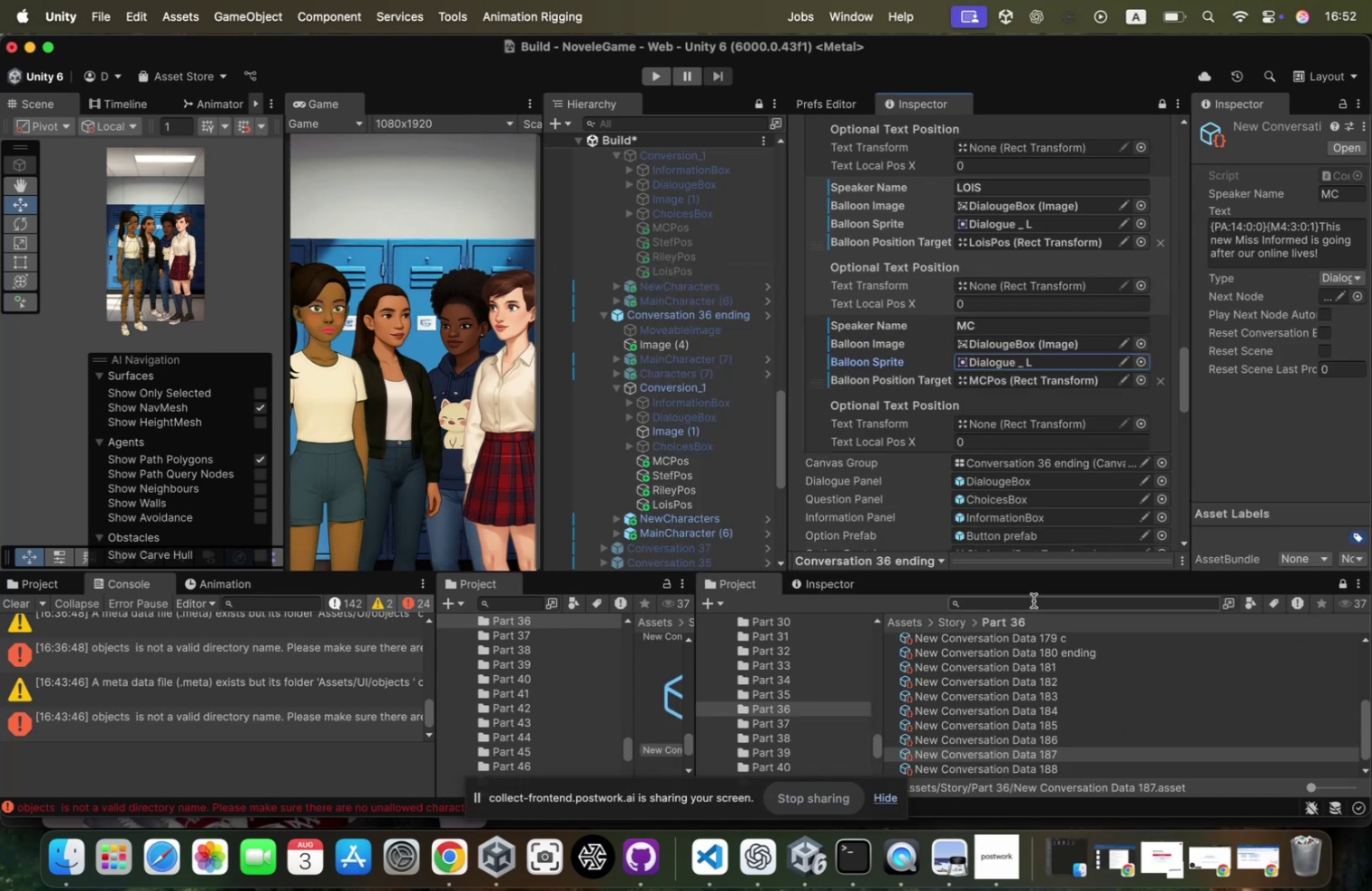 
scroll: coordinate [1057, 743], scroll_direction: down, amount: 7.0
 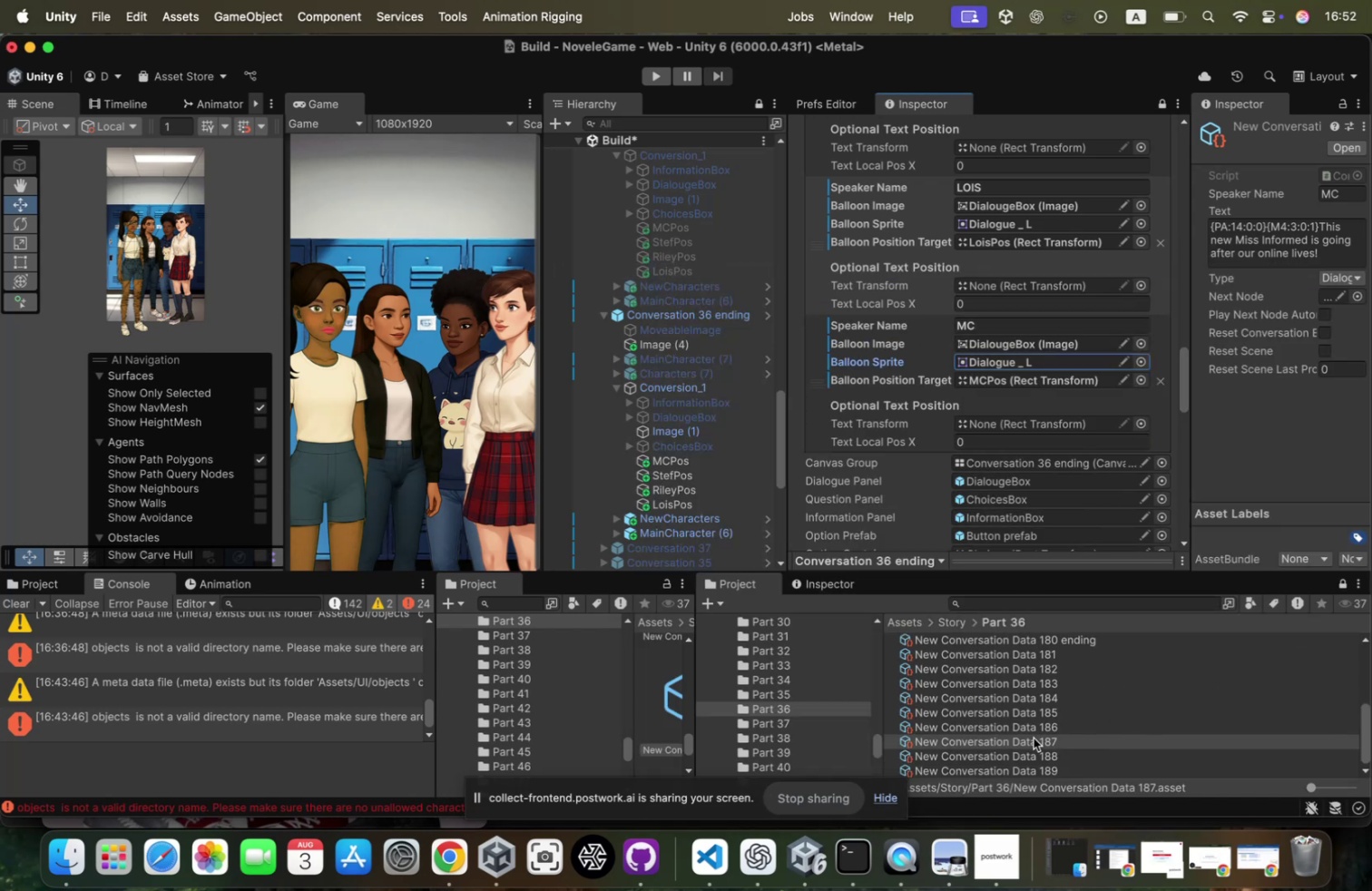 
left_click([1034, 753])
 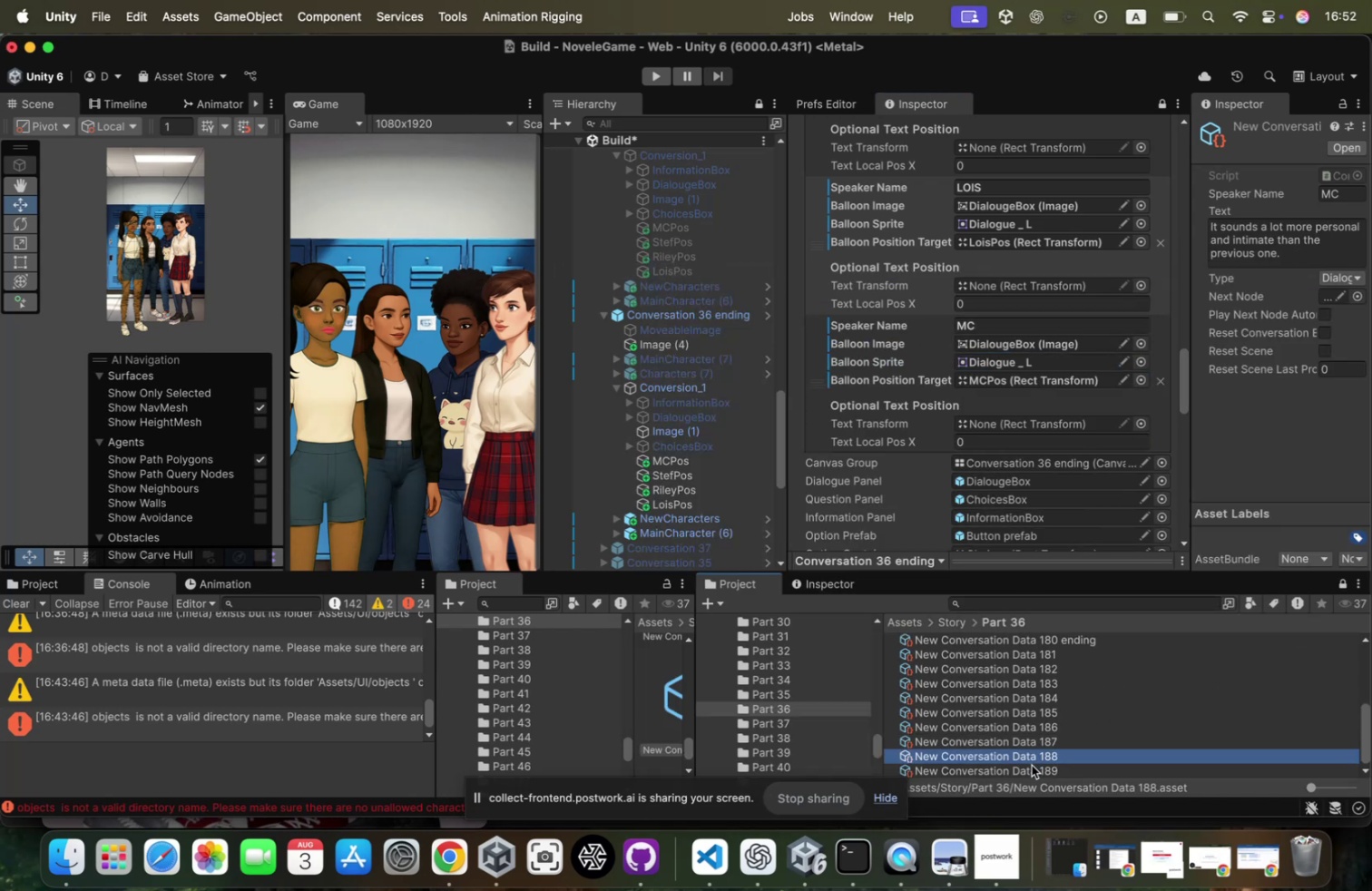 
left_click([1031, 766])
 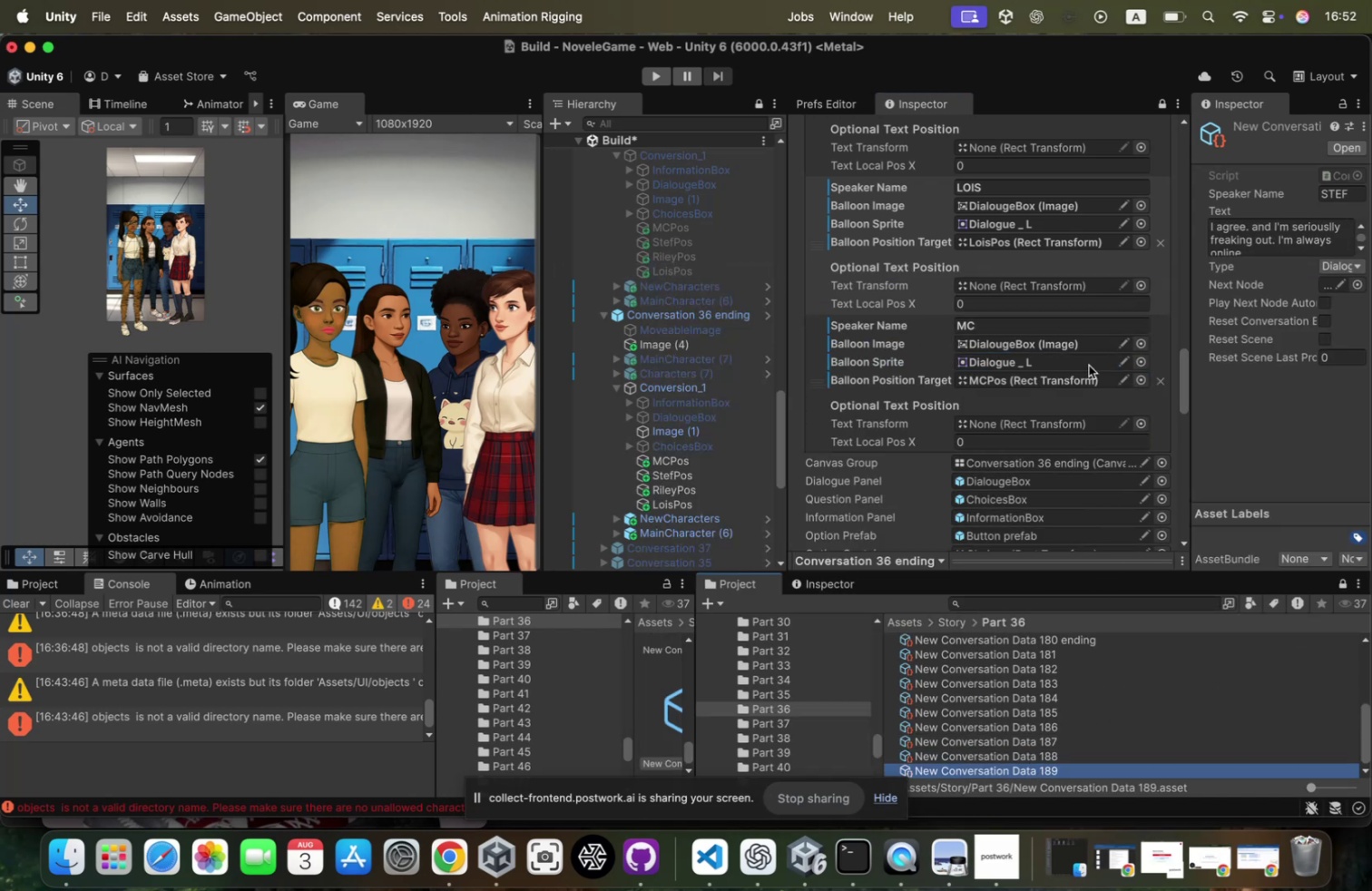 
scroll: coordinate [1083, 355], scroll_direction: up, amount: 106.0
 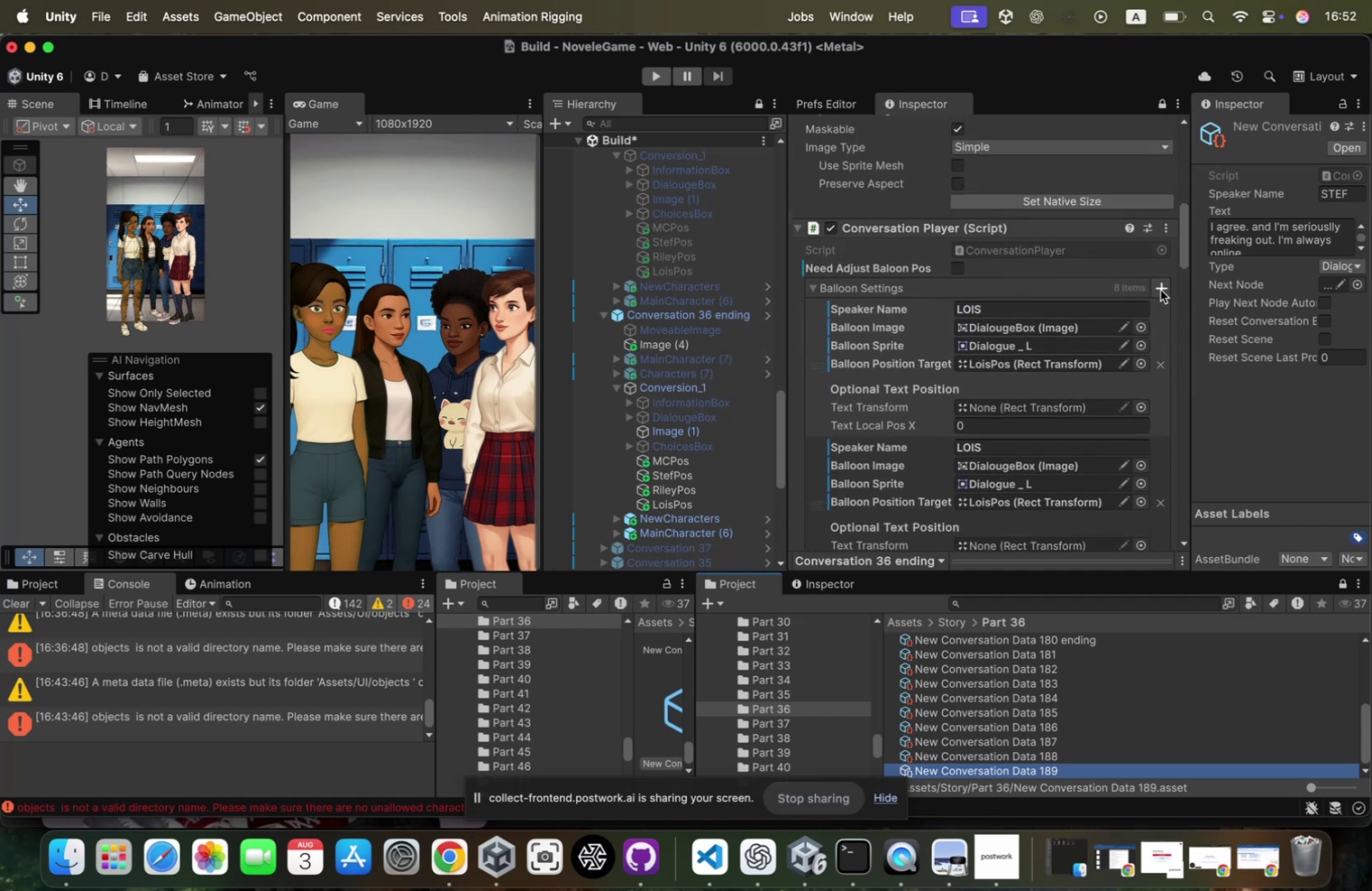 
left_click([1161, 289])
 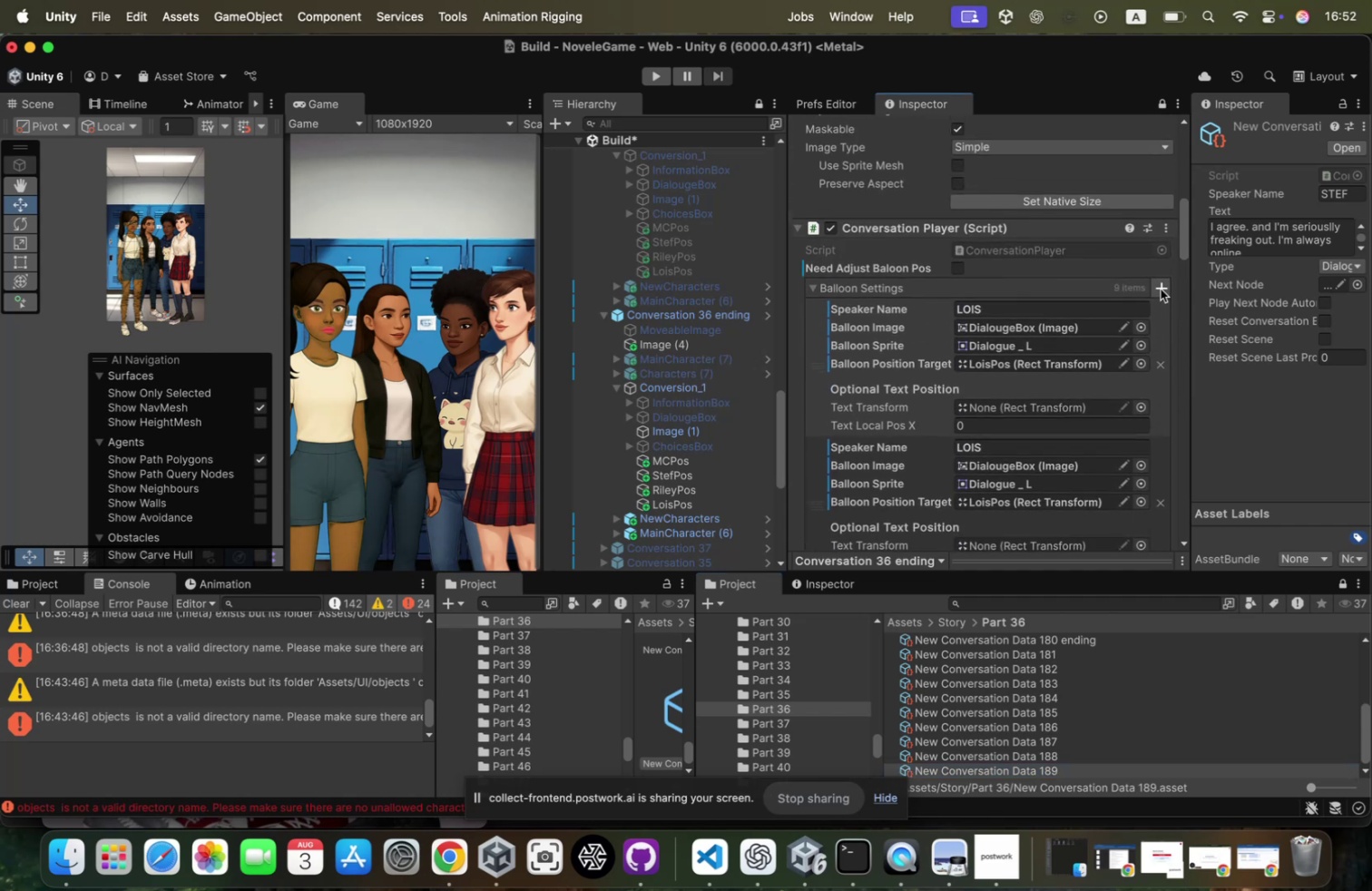 
left_click([1161, 289])
 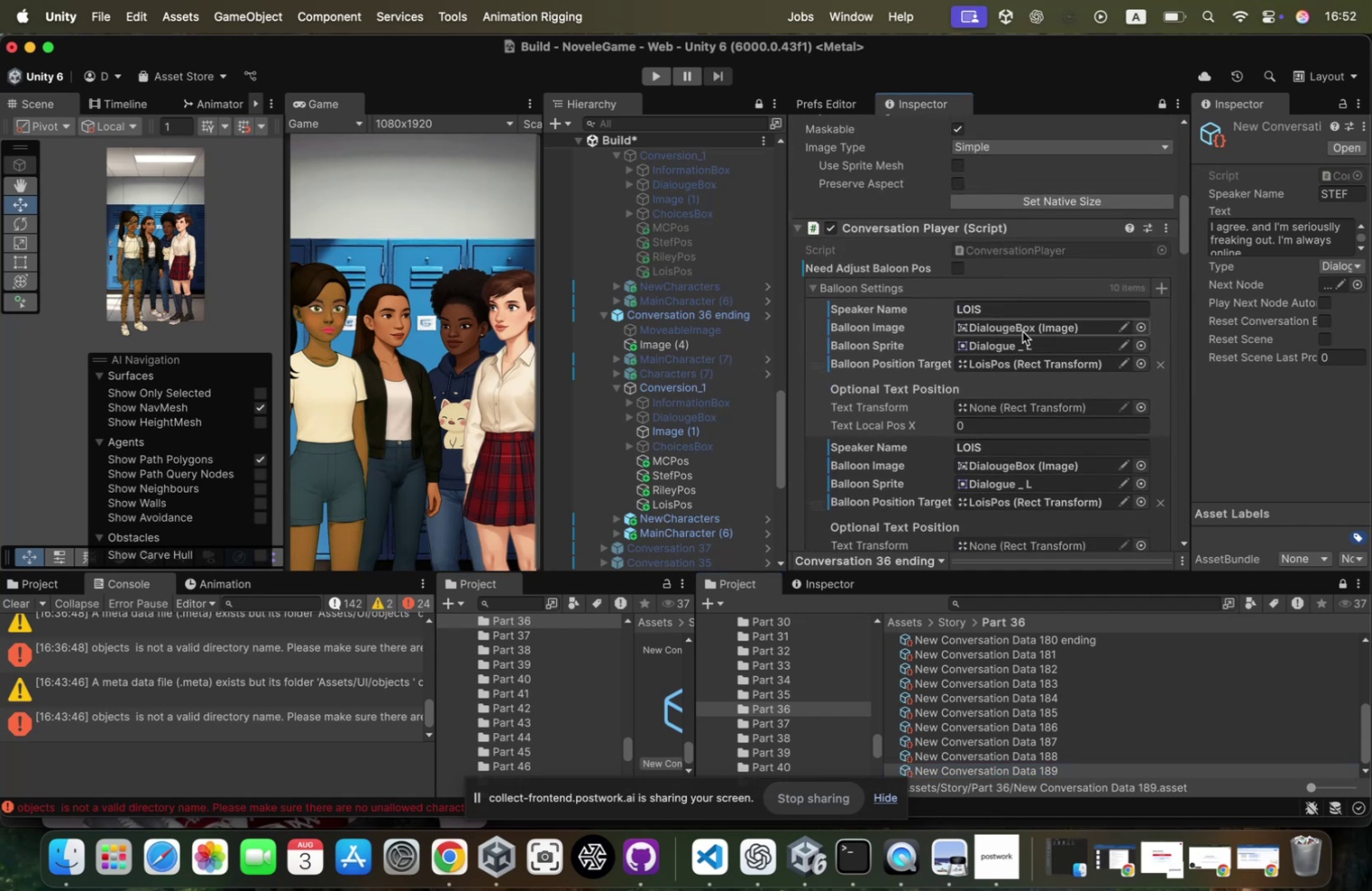 
scroll: coordinate [947, 302], scroll_direction: down, amount: 43.0
 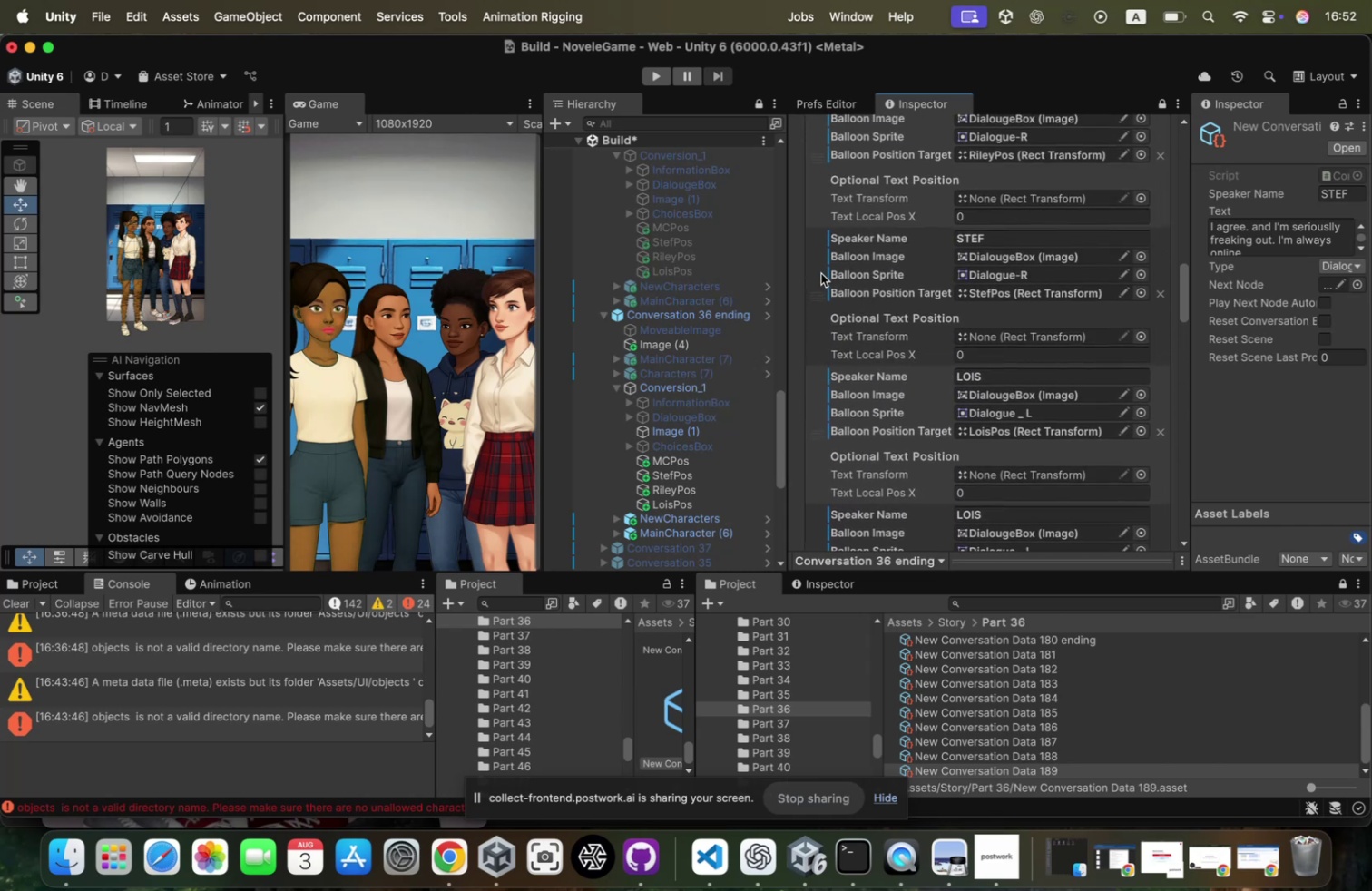 
right_click([821, 273])
 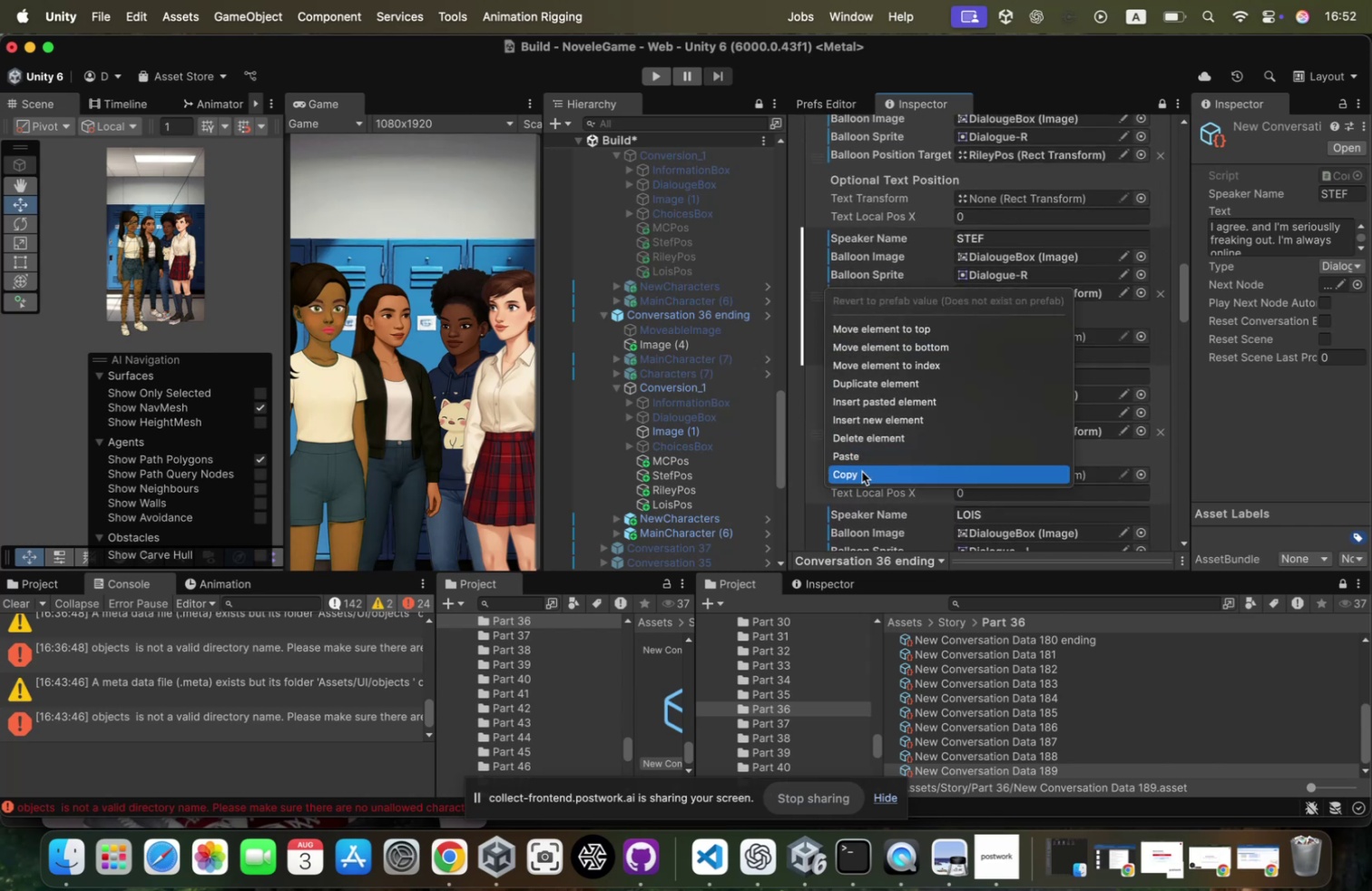 
scroll: coordinate [872, 439], scroll_direction: down, amount: 69.0
 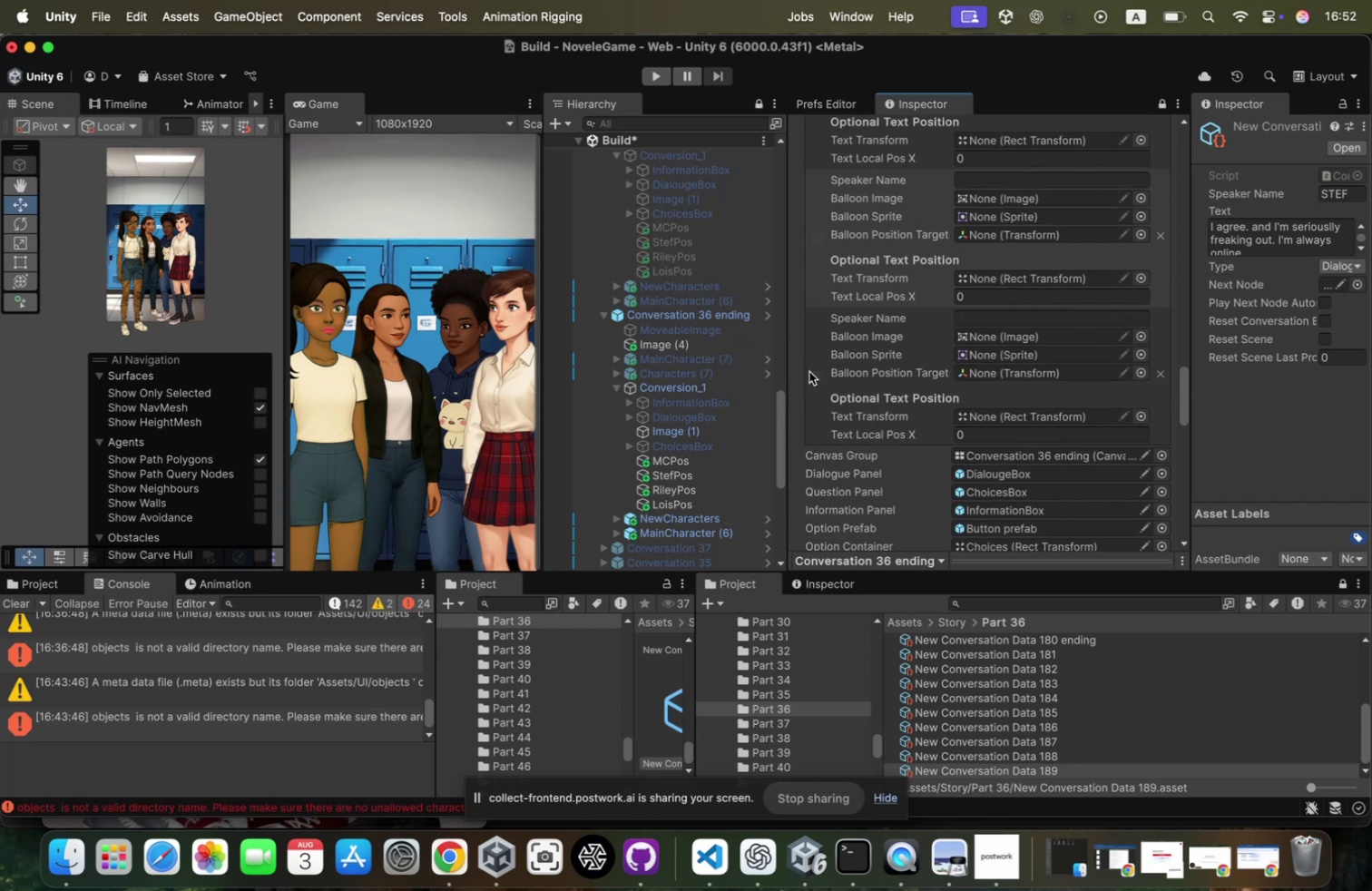 
right_click([809, 371])
 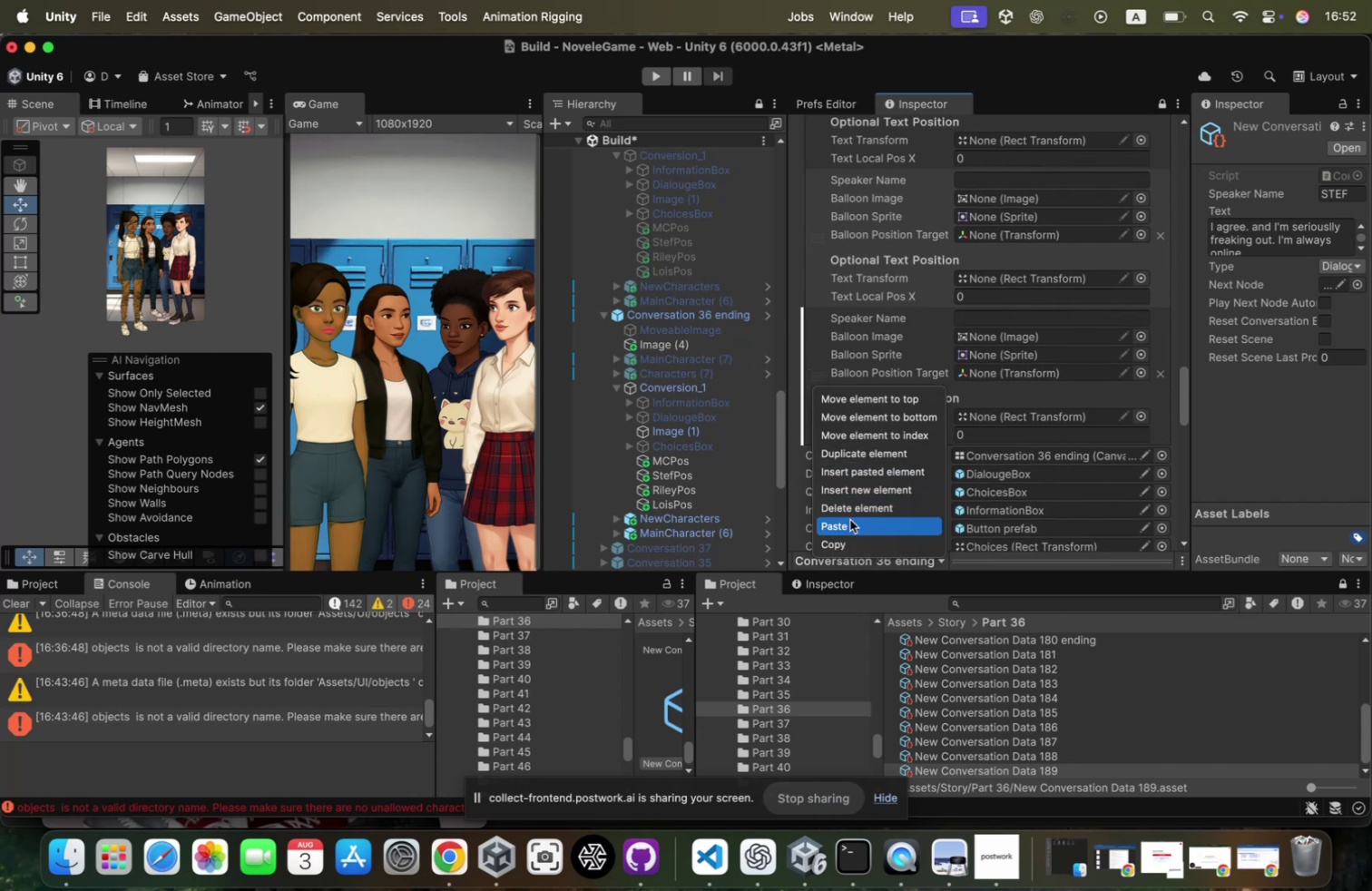 
left_click([849, 519])
 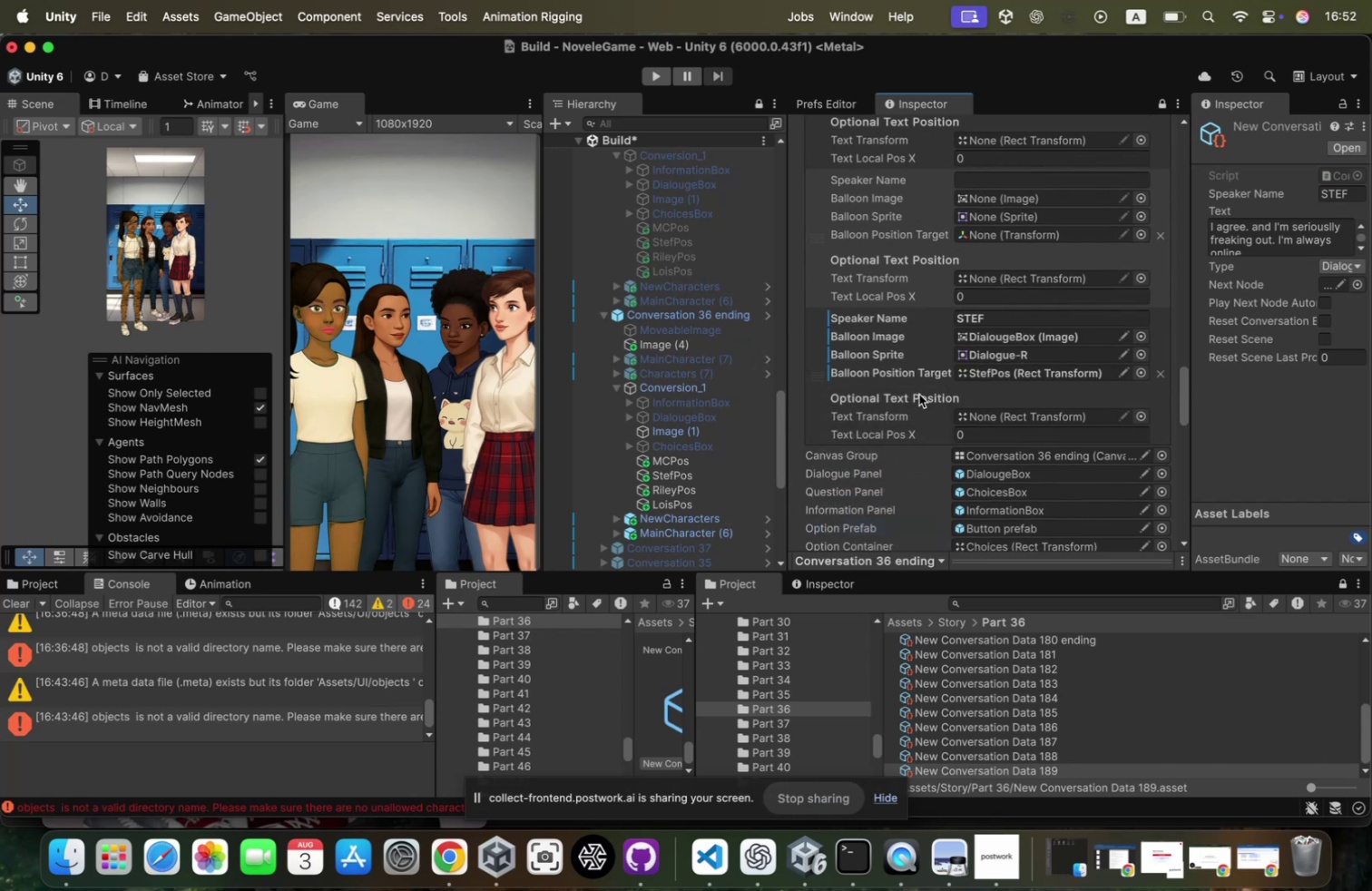 
scroll: coordinate [919, 394], scroll_direction: up, amount: 17.0
 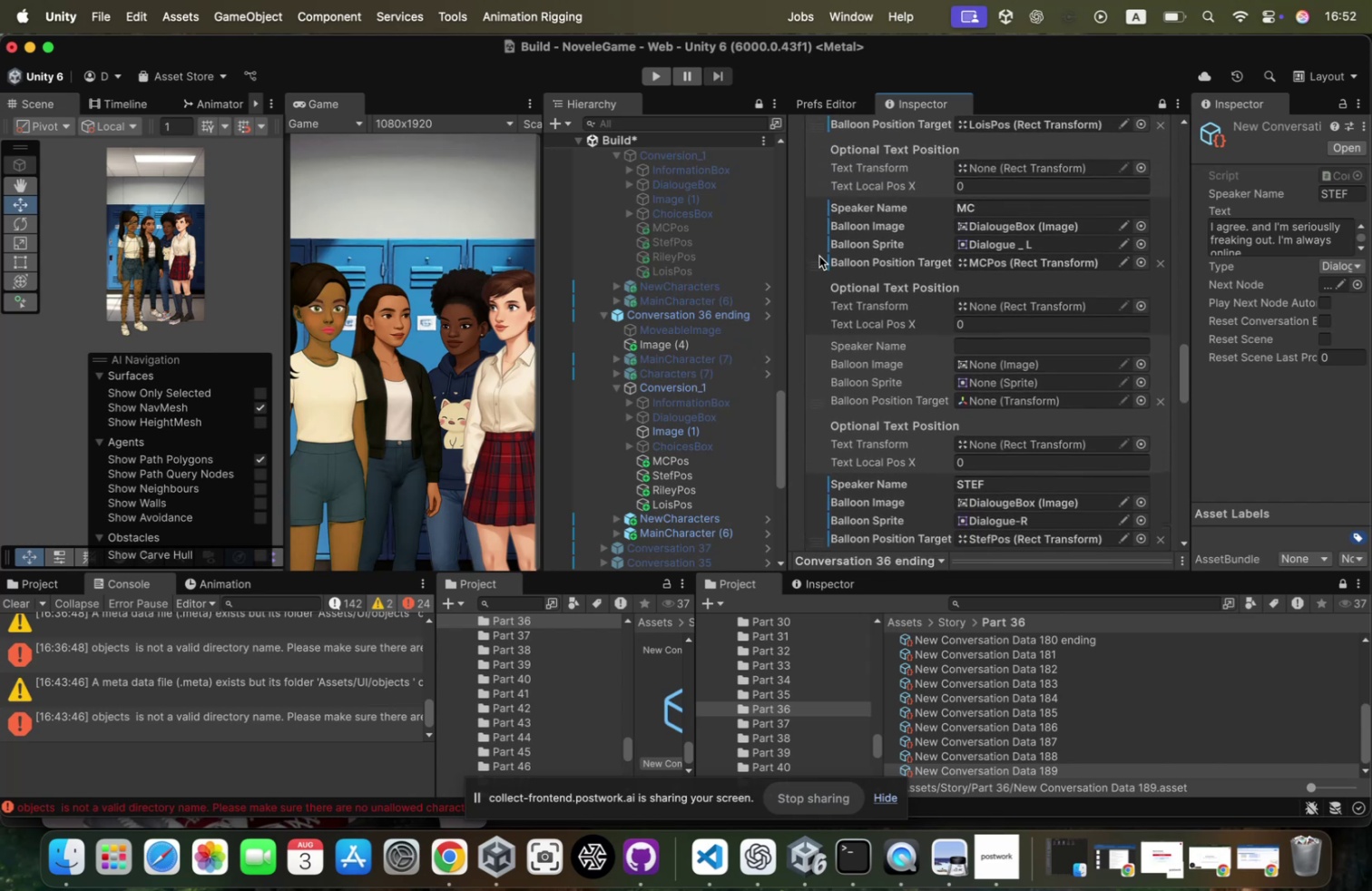 
right_click([819, 256])
 